 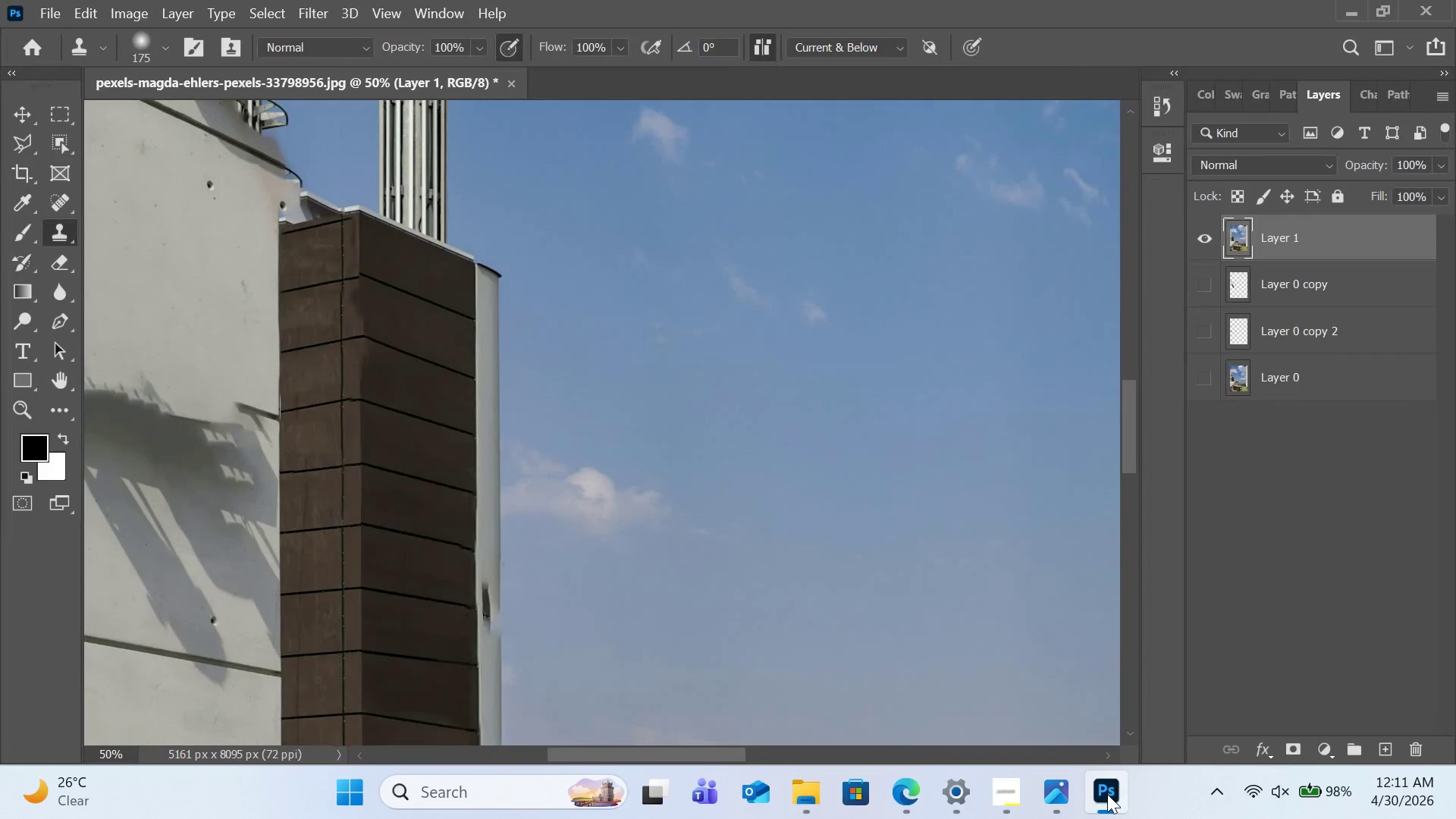 
key(Control+Minus)
 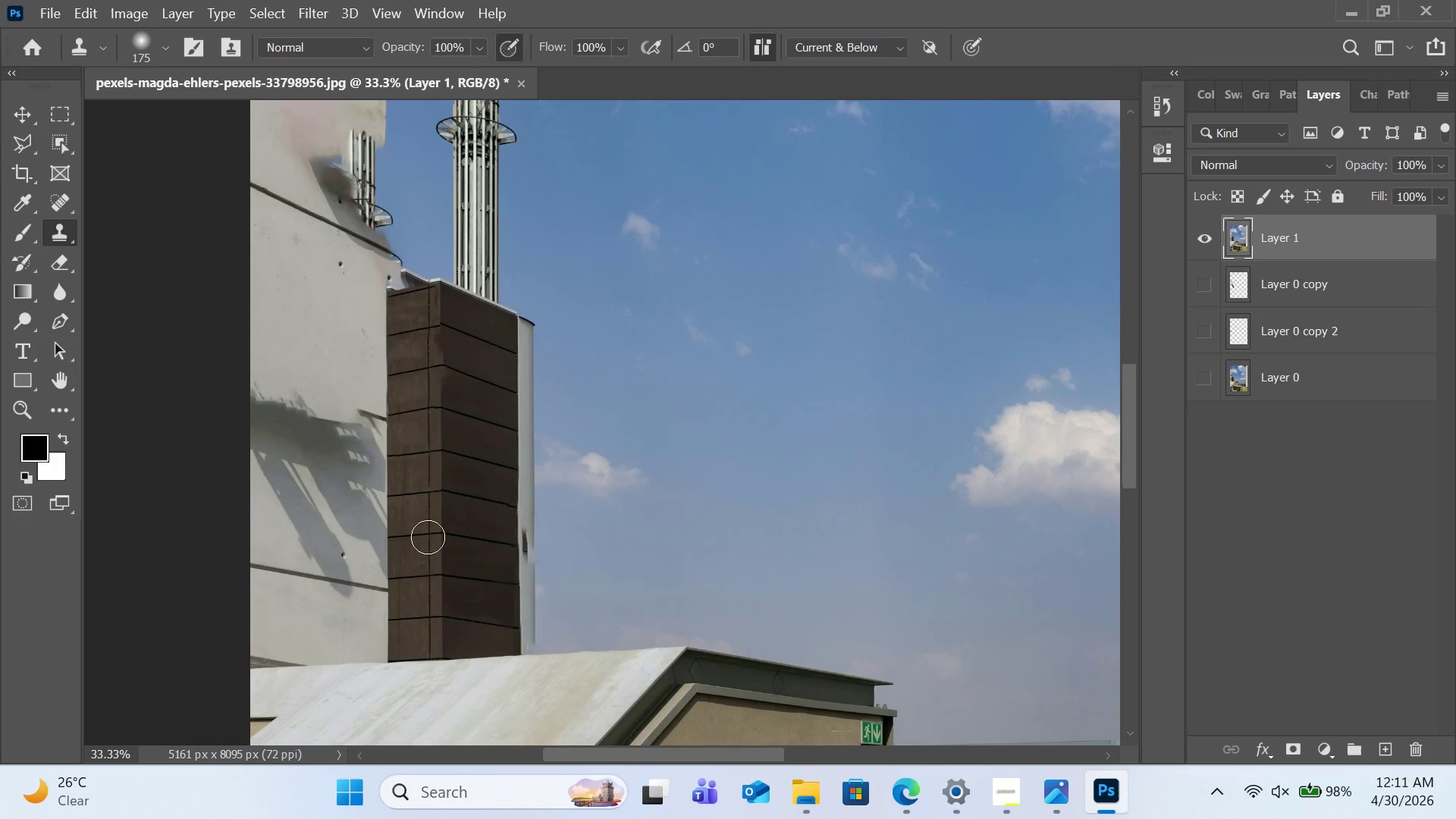 
scroll: coordinate [422, 459], scroll_direction: up, amount: 21.0
 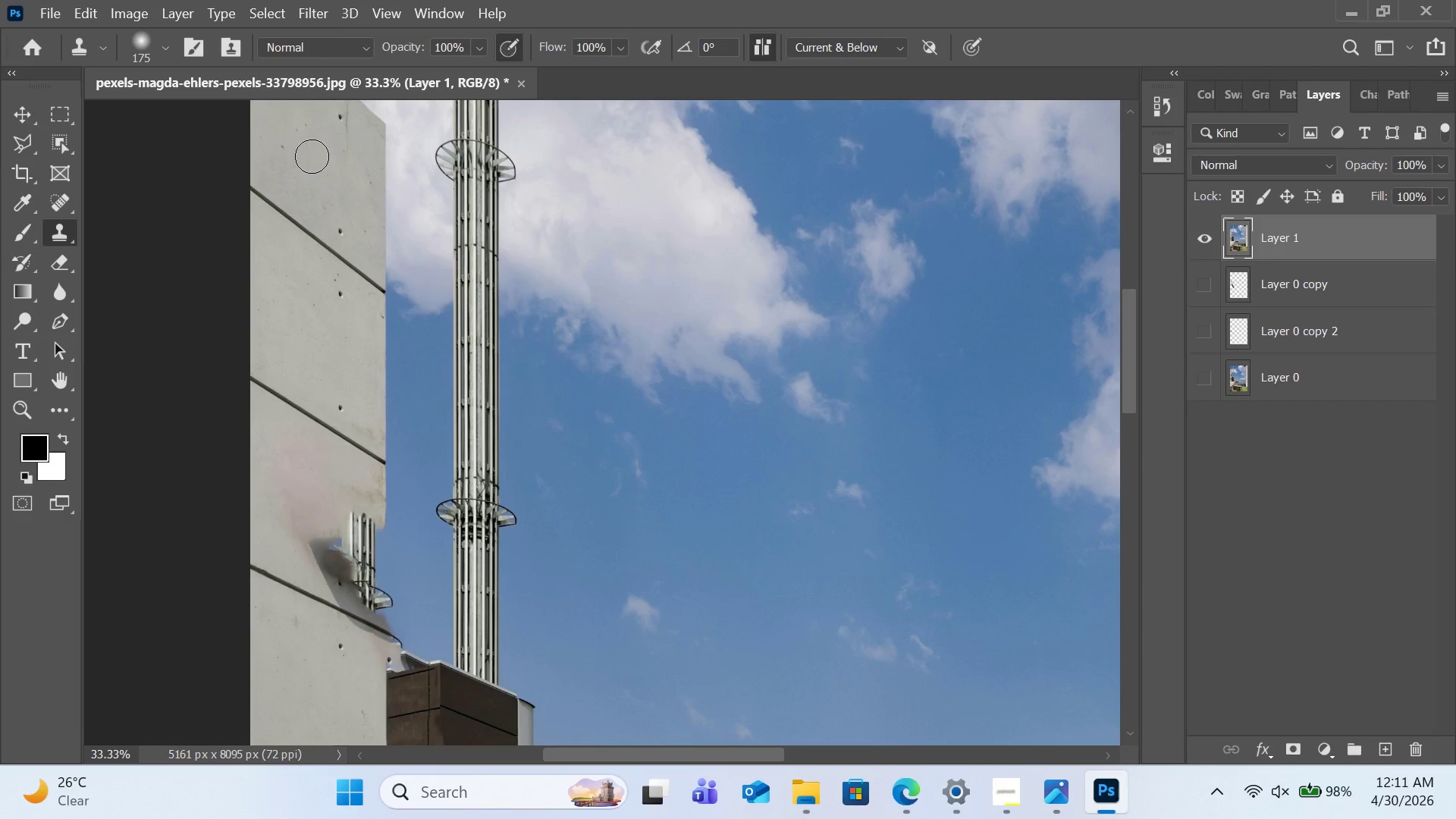 
scroll: coordinate [444, 312], scroll_direction: down, amount: 19.0
 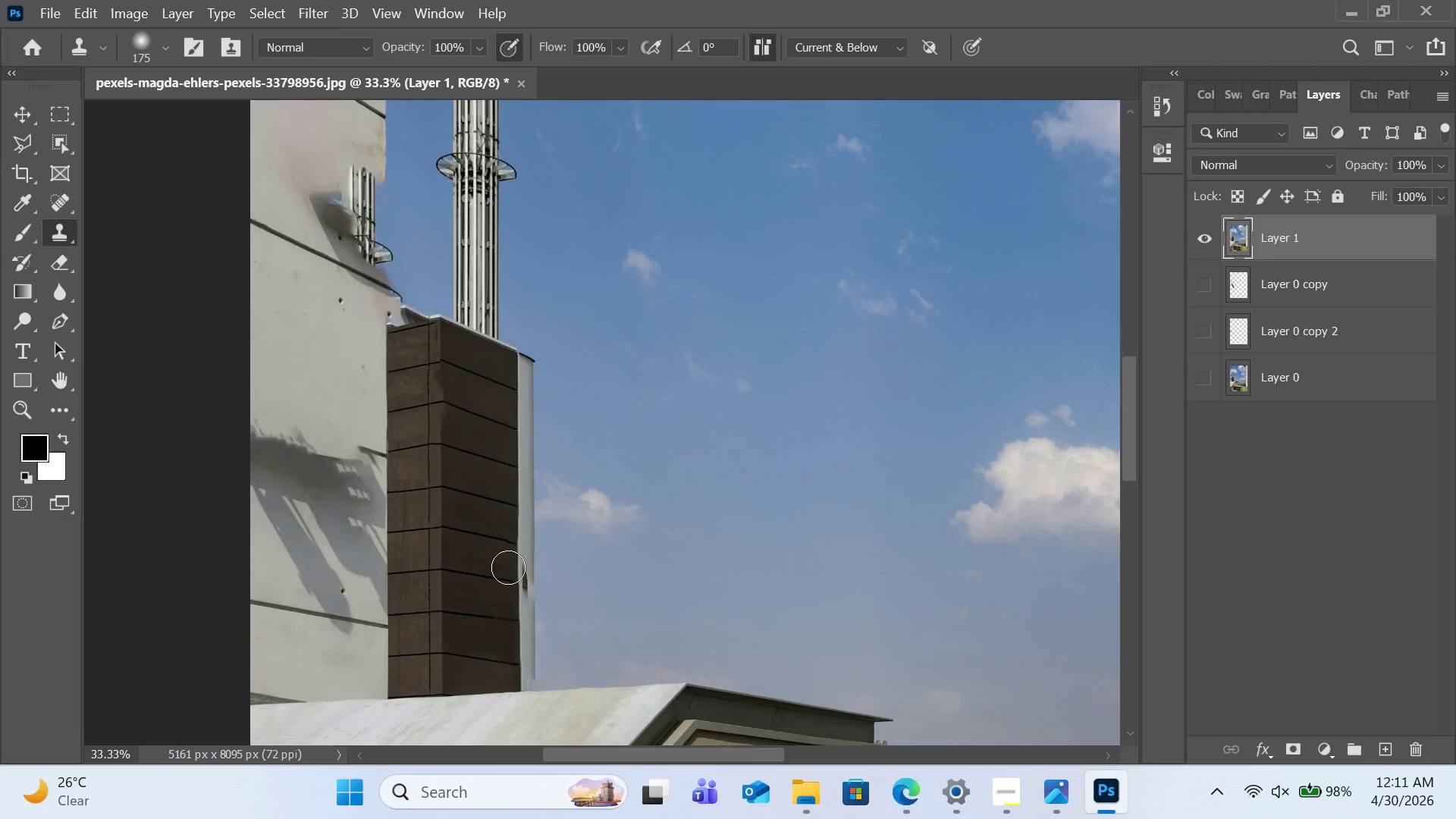 
key(Control+ControlRight)
 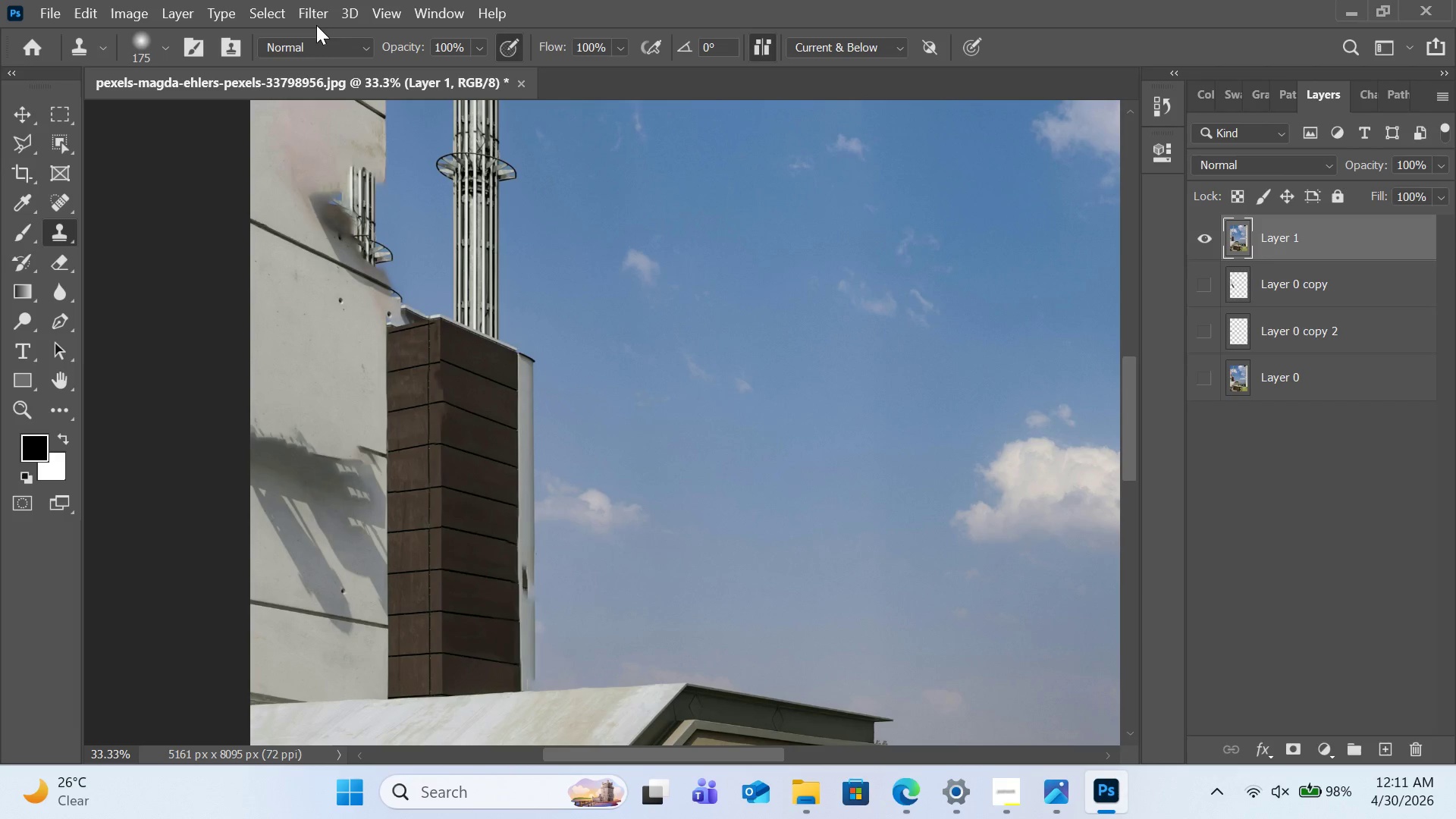 
left_click([316, 22])
 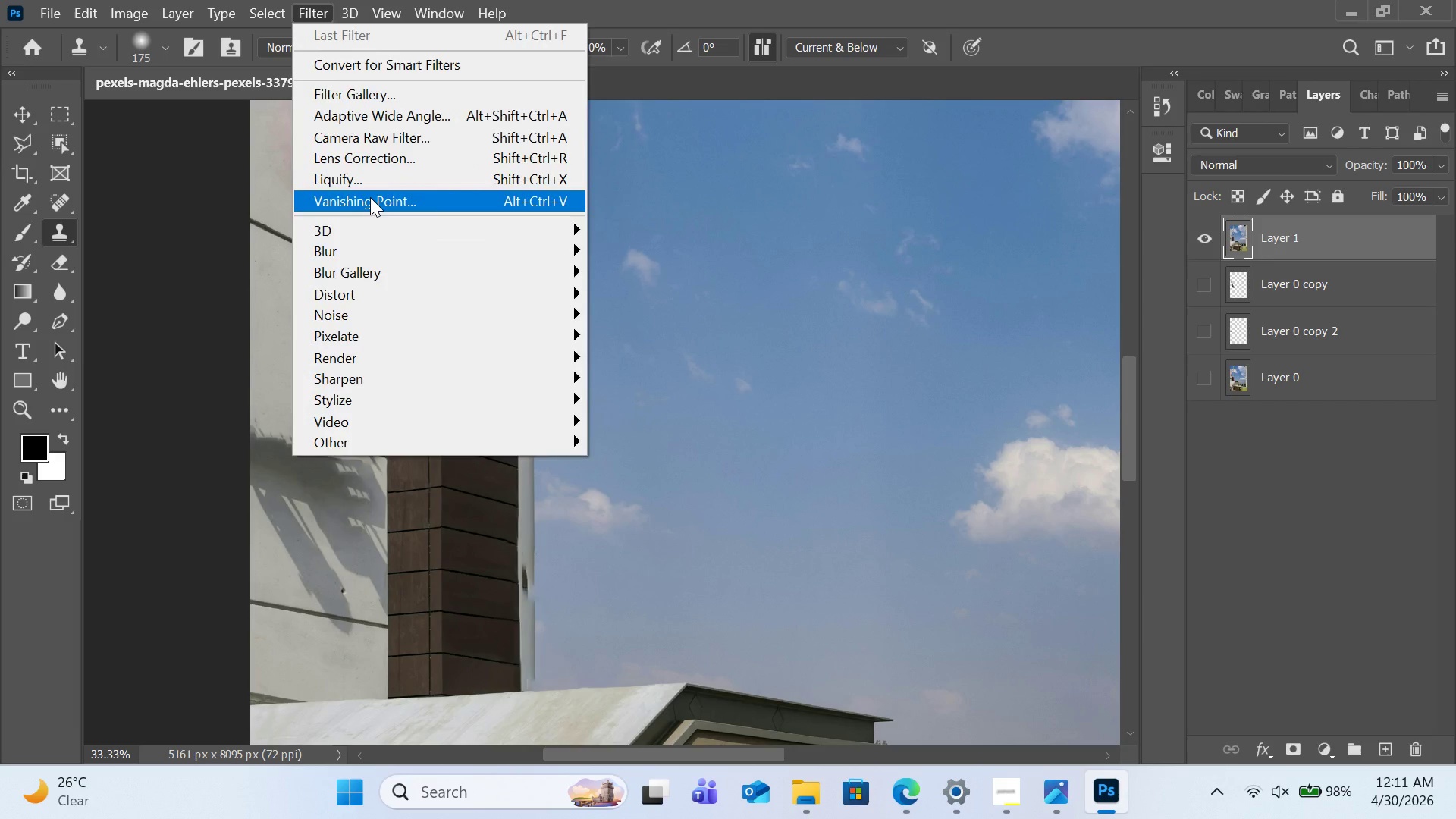 
left_click([370, 197])
 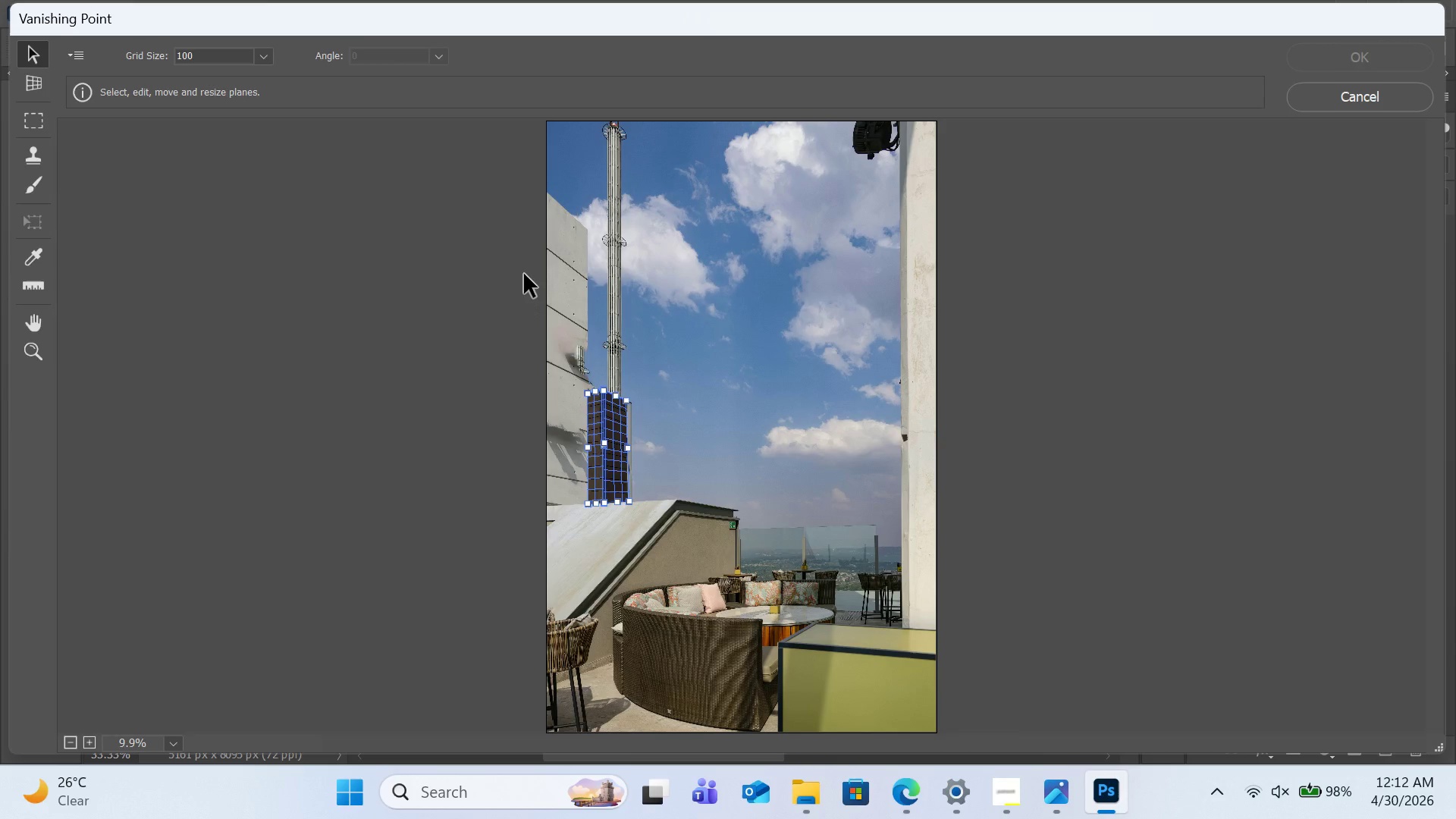 
wait(9.98)
 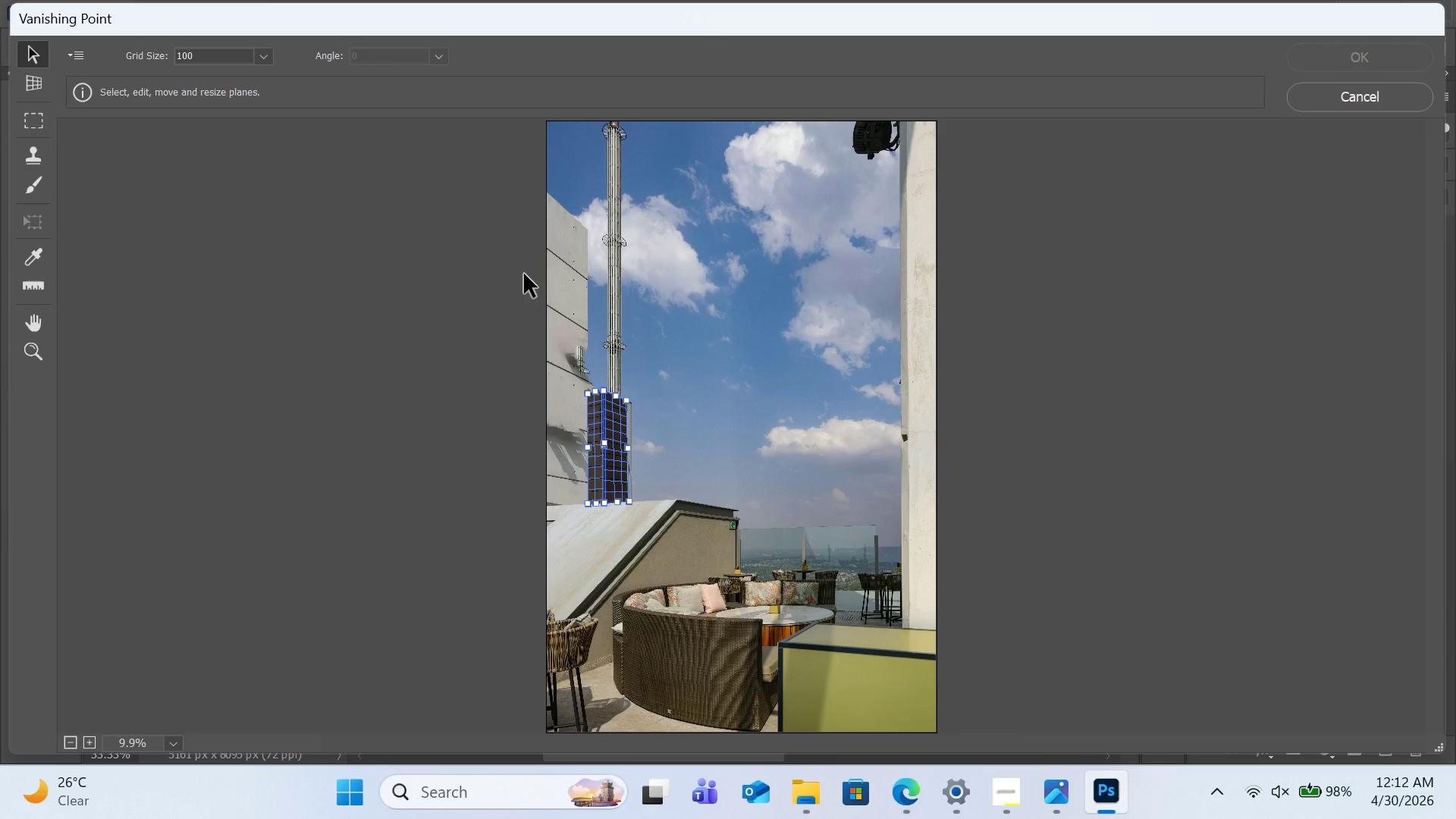 
hold_key(key=ControlRight, duration=3.02)
 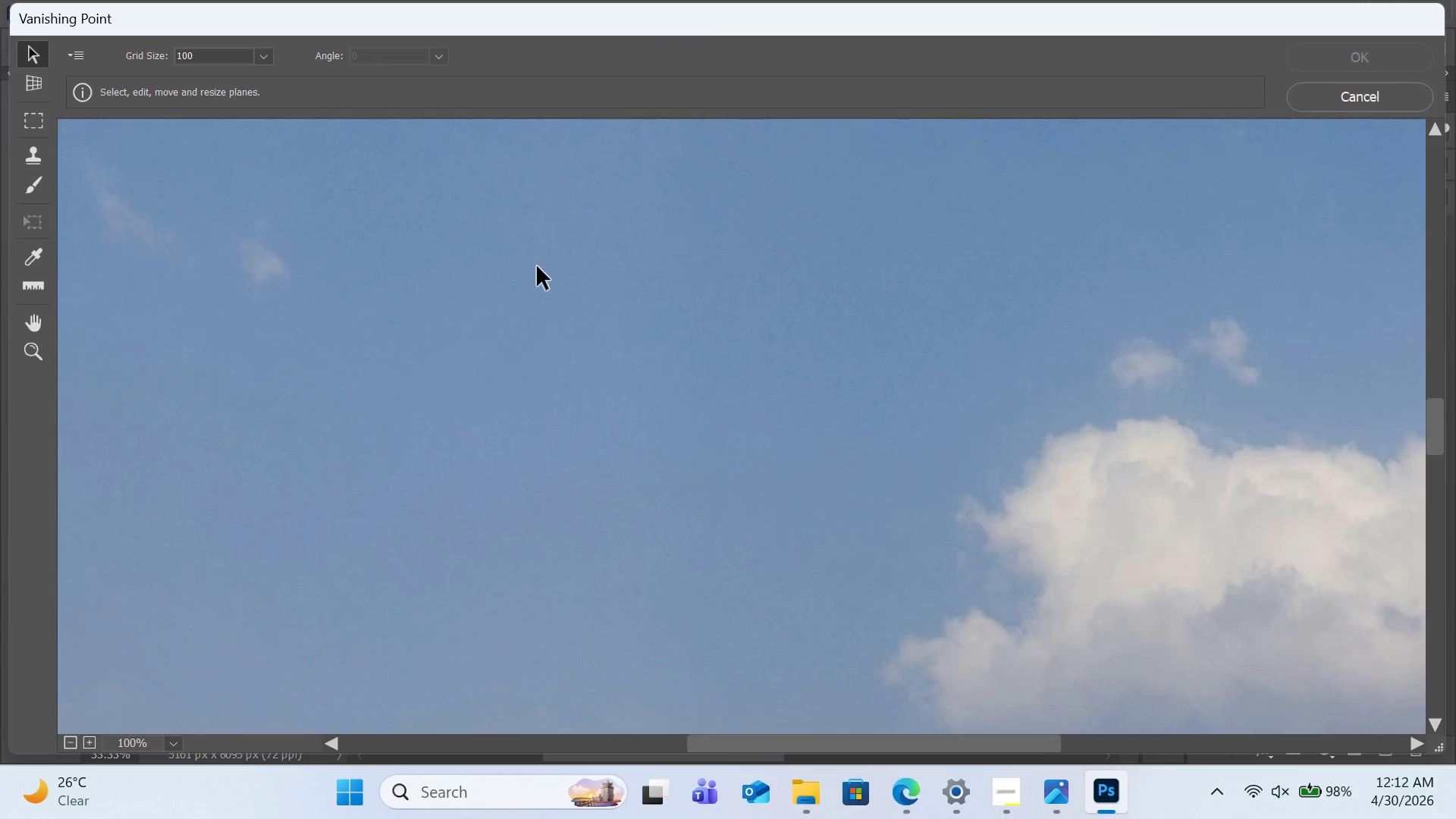 
key(Equal)
 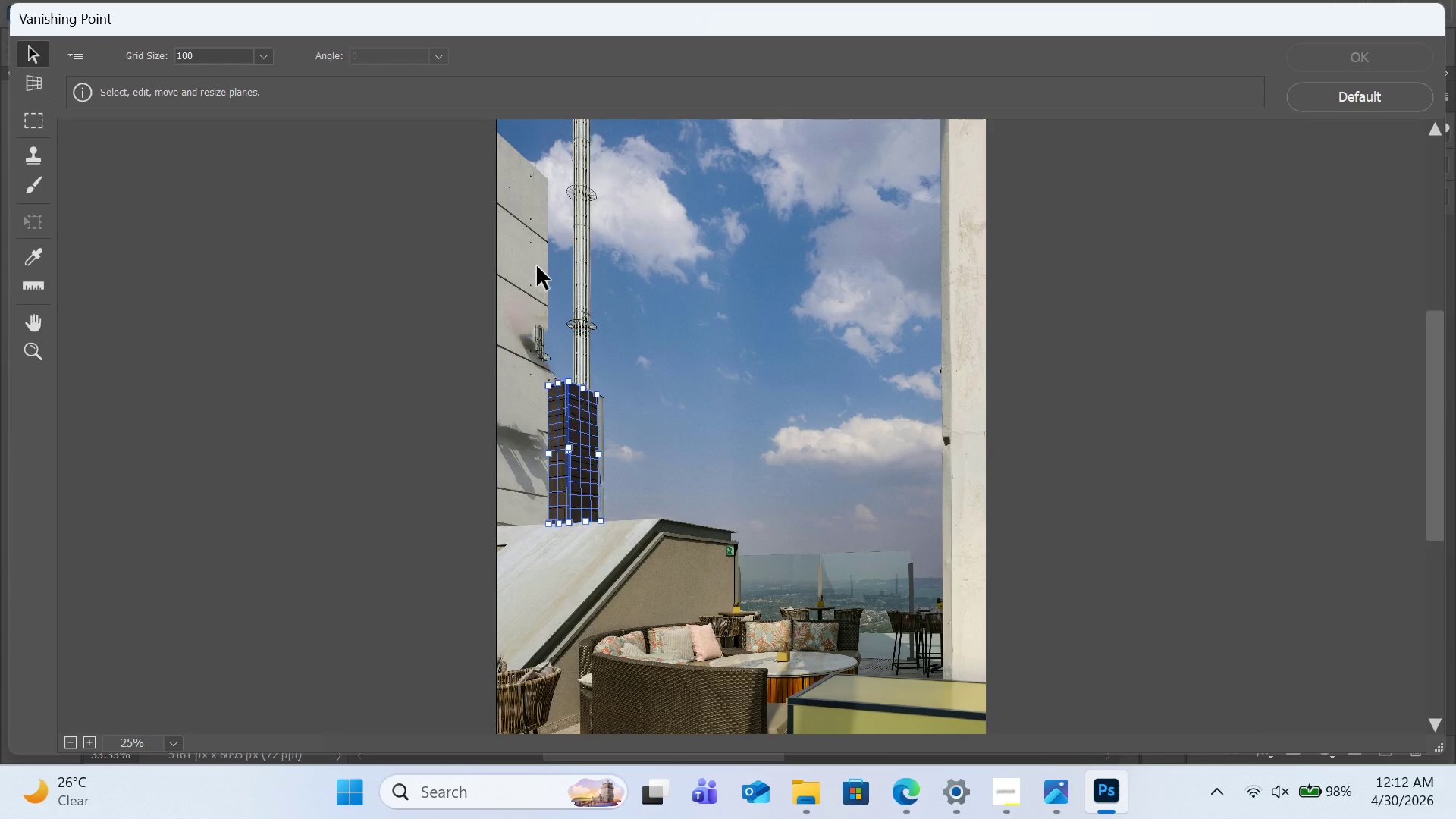 
key(Equal)
 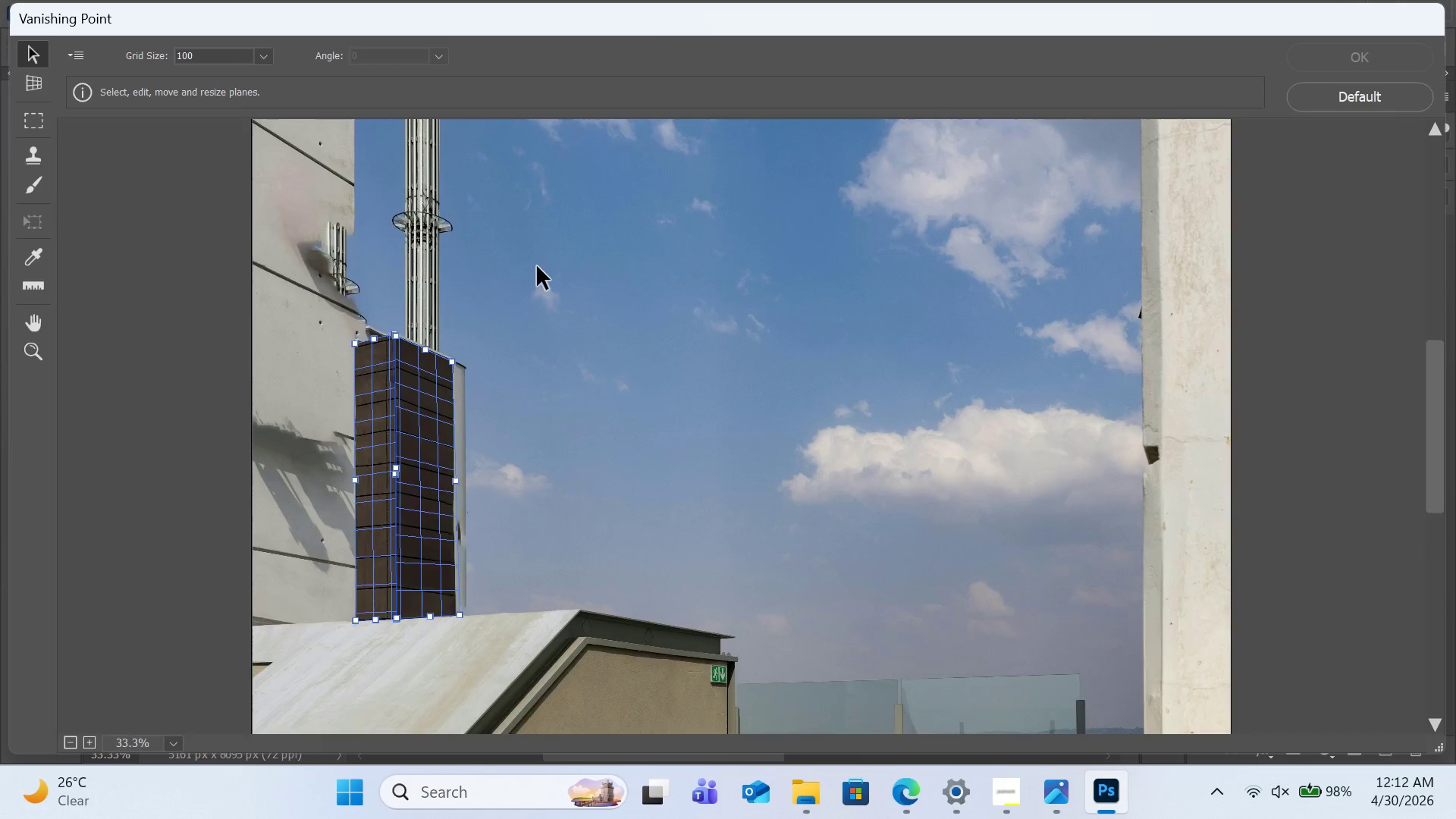 
key(Equal)
 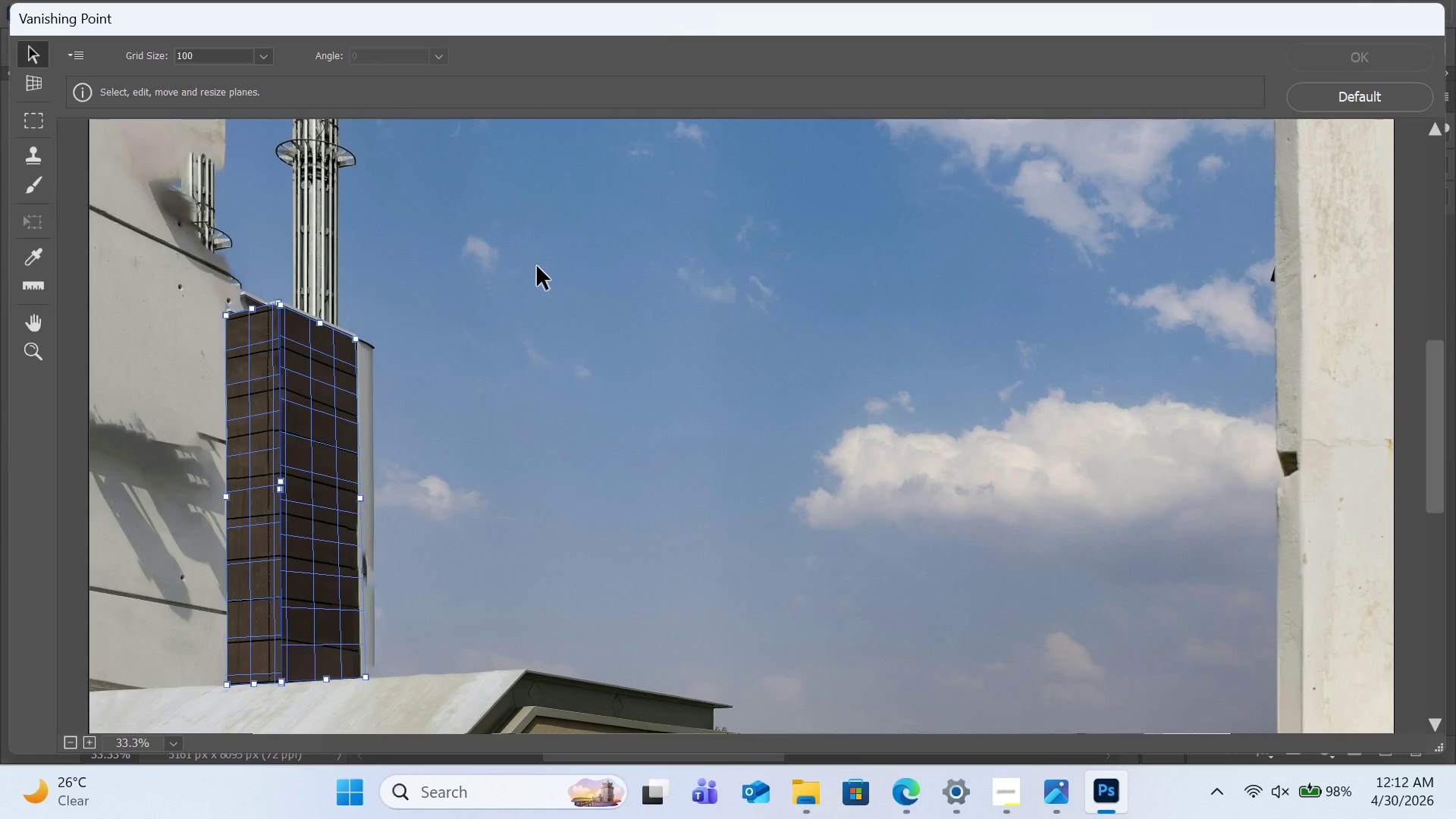 
key(Equal)
 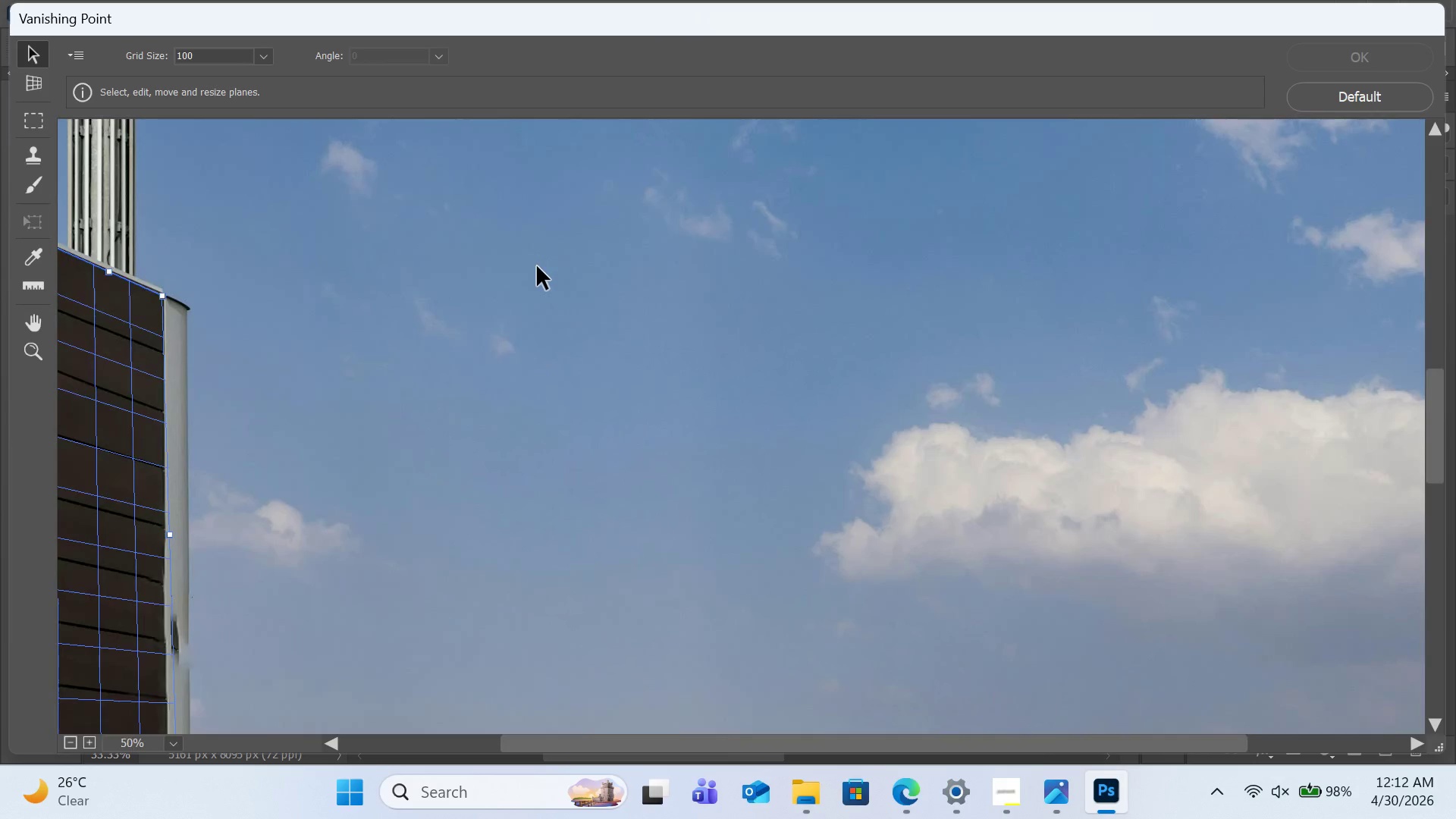 
key(Equal)
 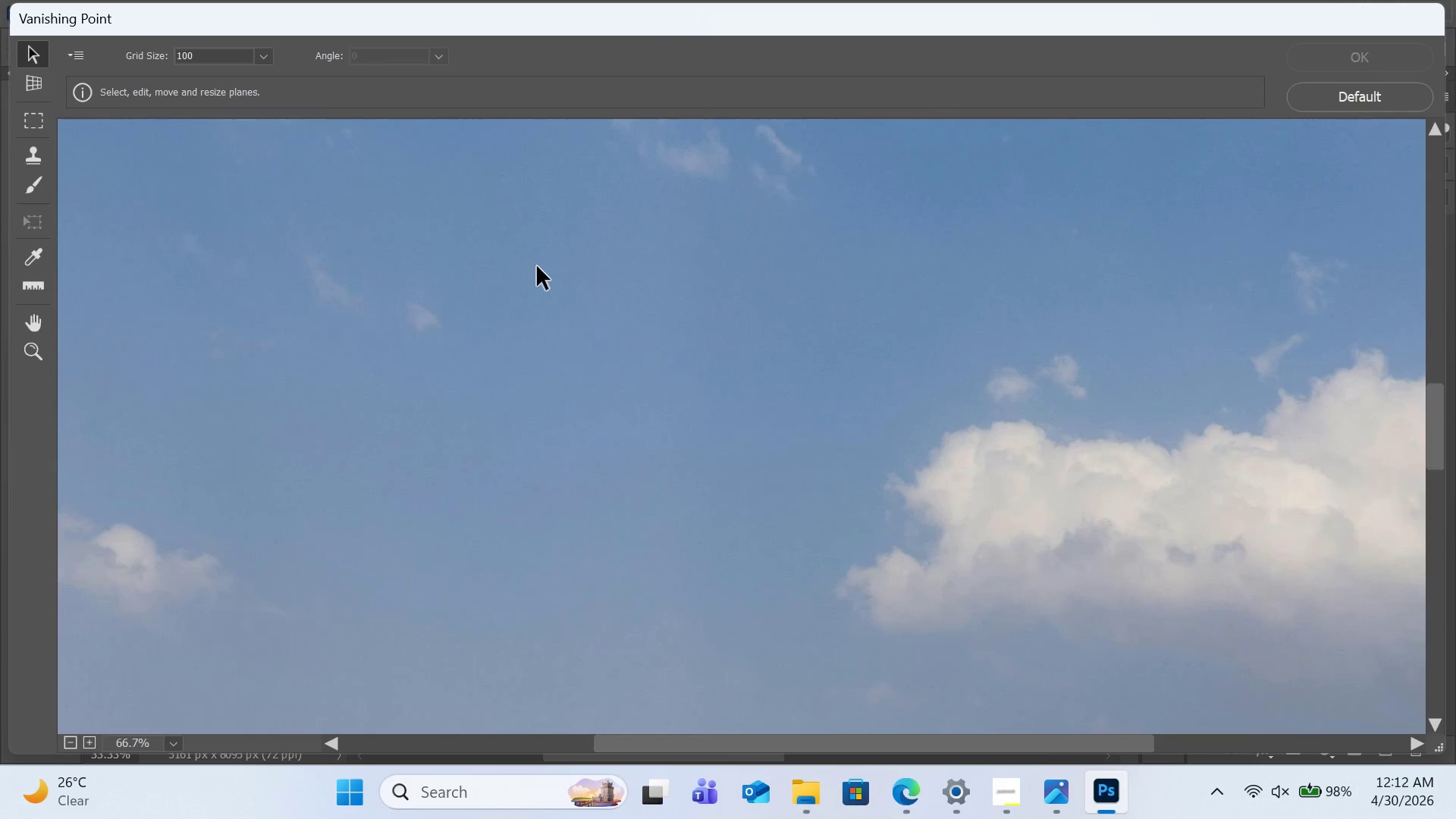 
key(Equal)
 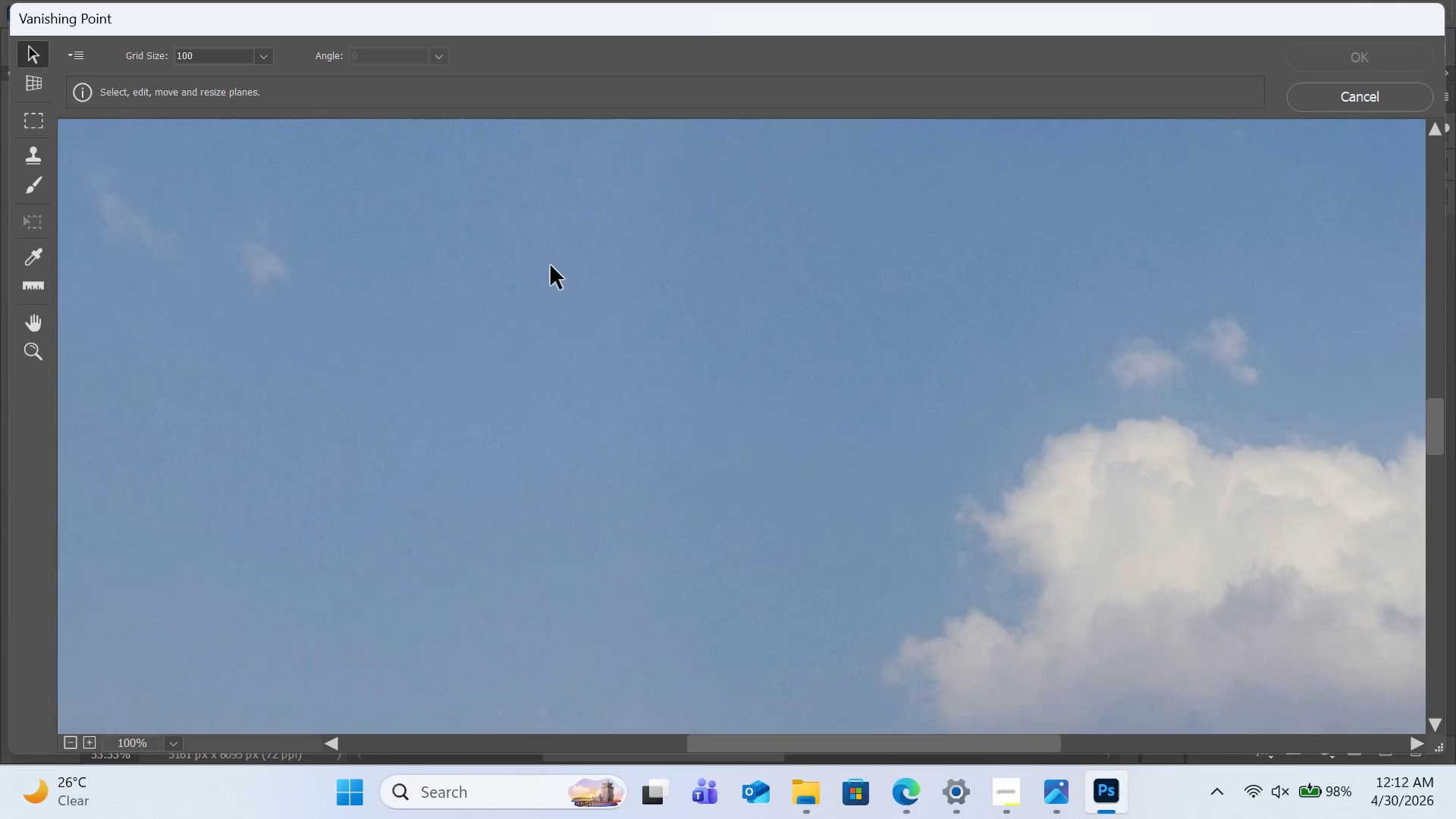 
hold_key(key=H, duration=1.5)
 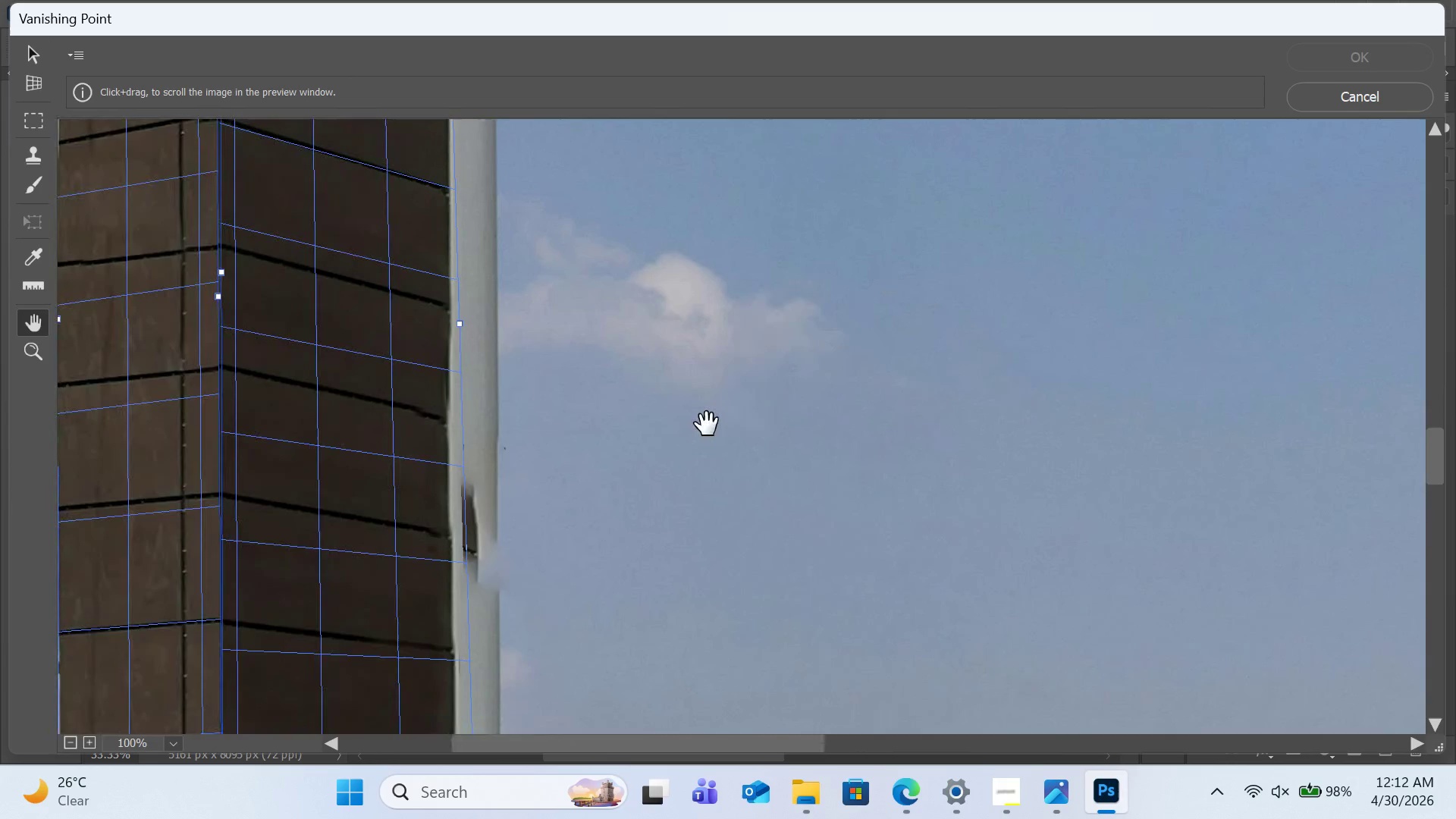 
left_click_drag(start_coordinate=[420, 425], to_coordinate=[843, 245])
 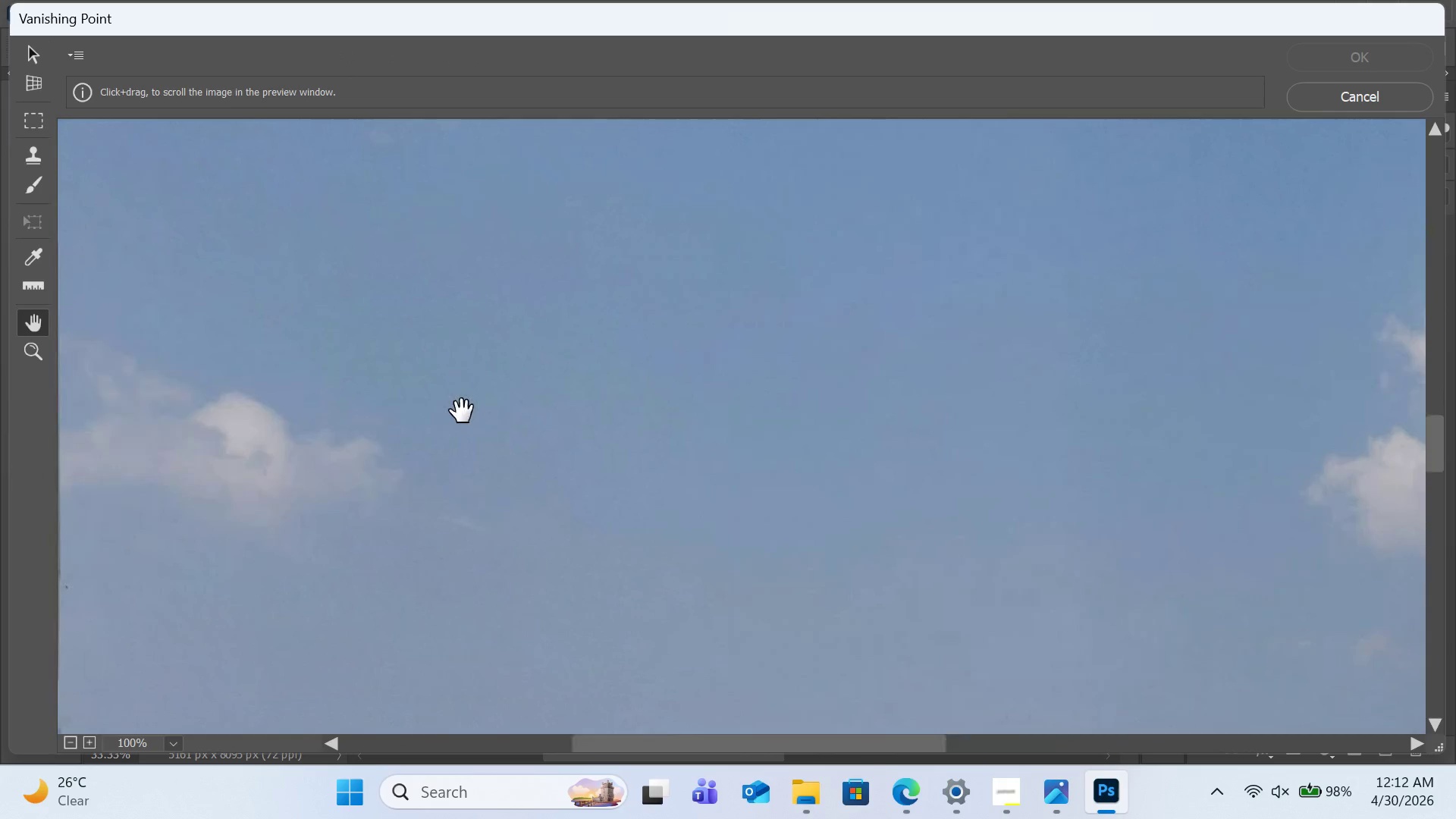 
left_click_drag(start_coordinate=[448, 420], to_coordinate=[886, 281])
 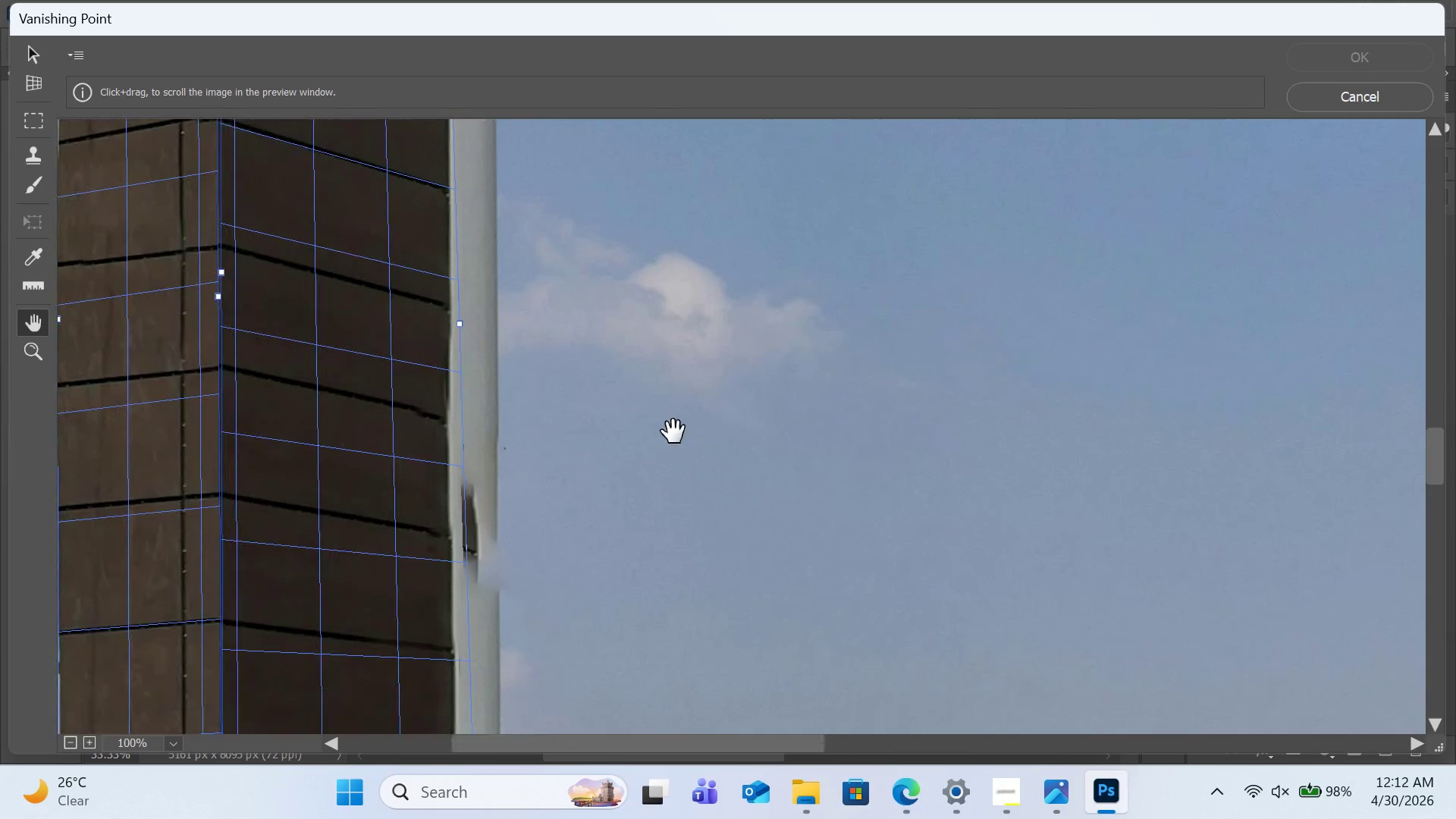 
hold_key(key=H, duration=0.75)
 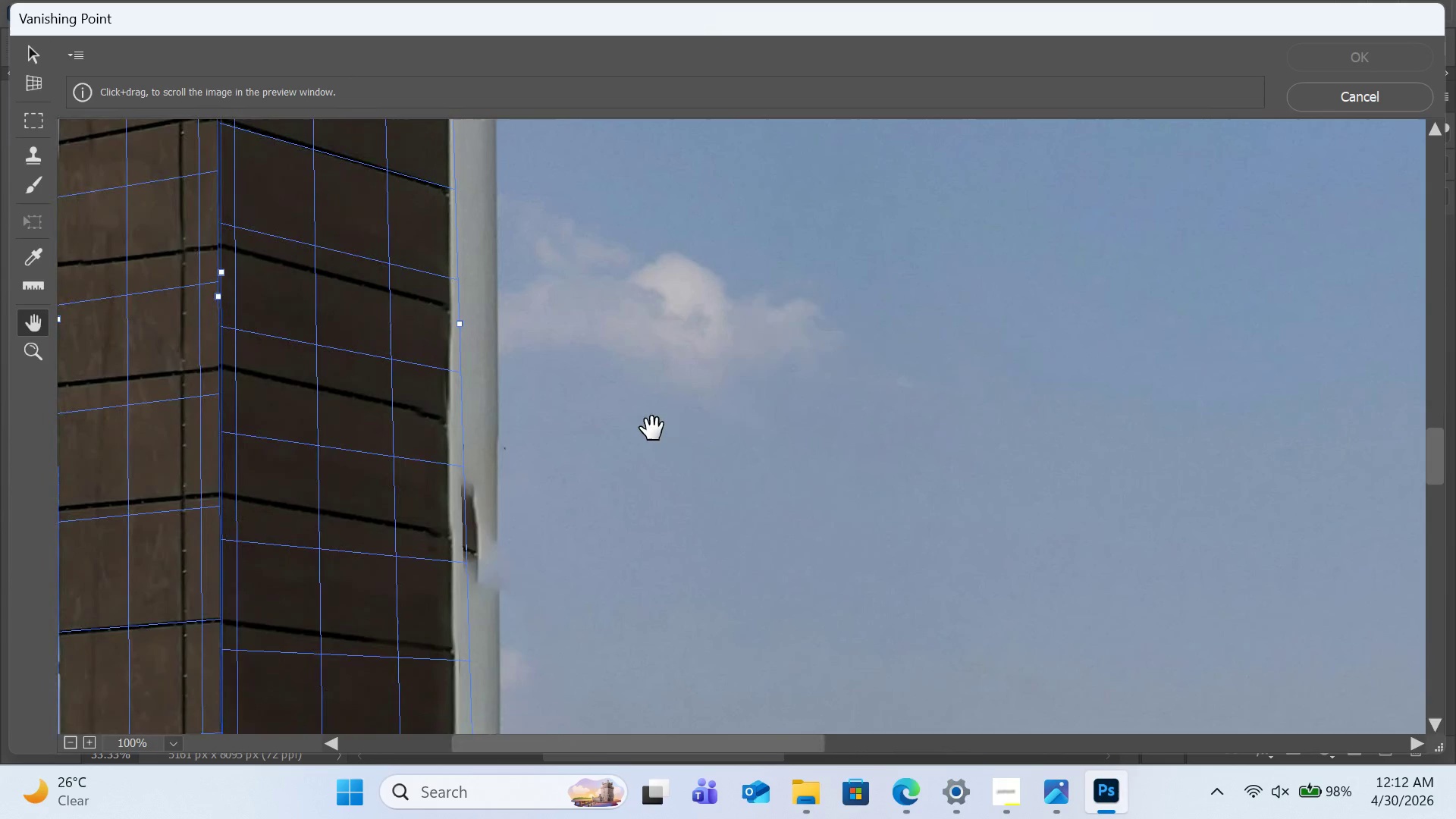 
hold_key(key=ControlRight, duration=0.94)
 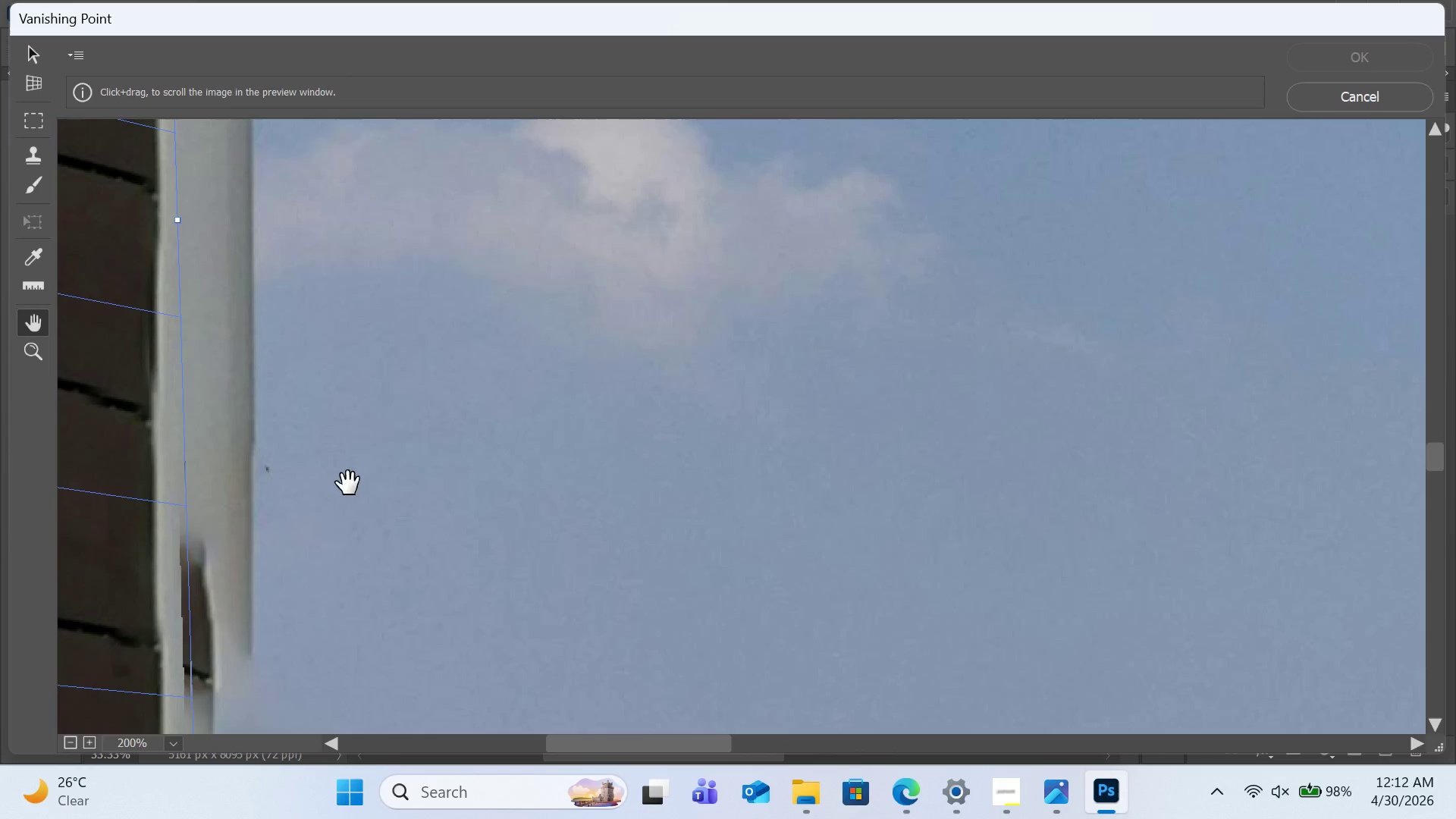 
key(Equal)
 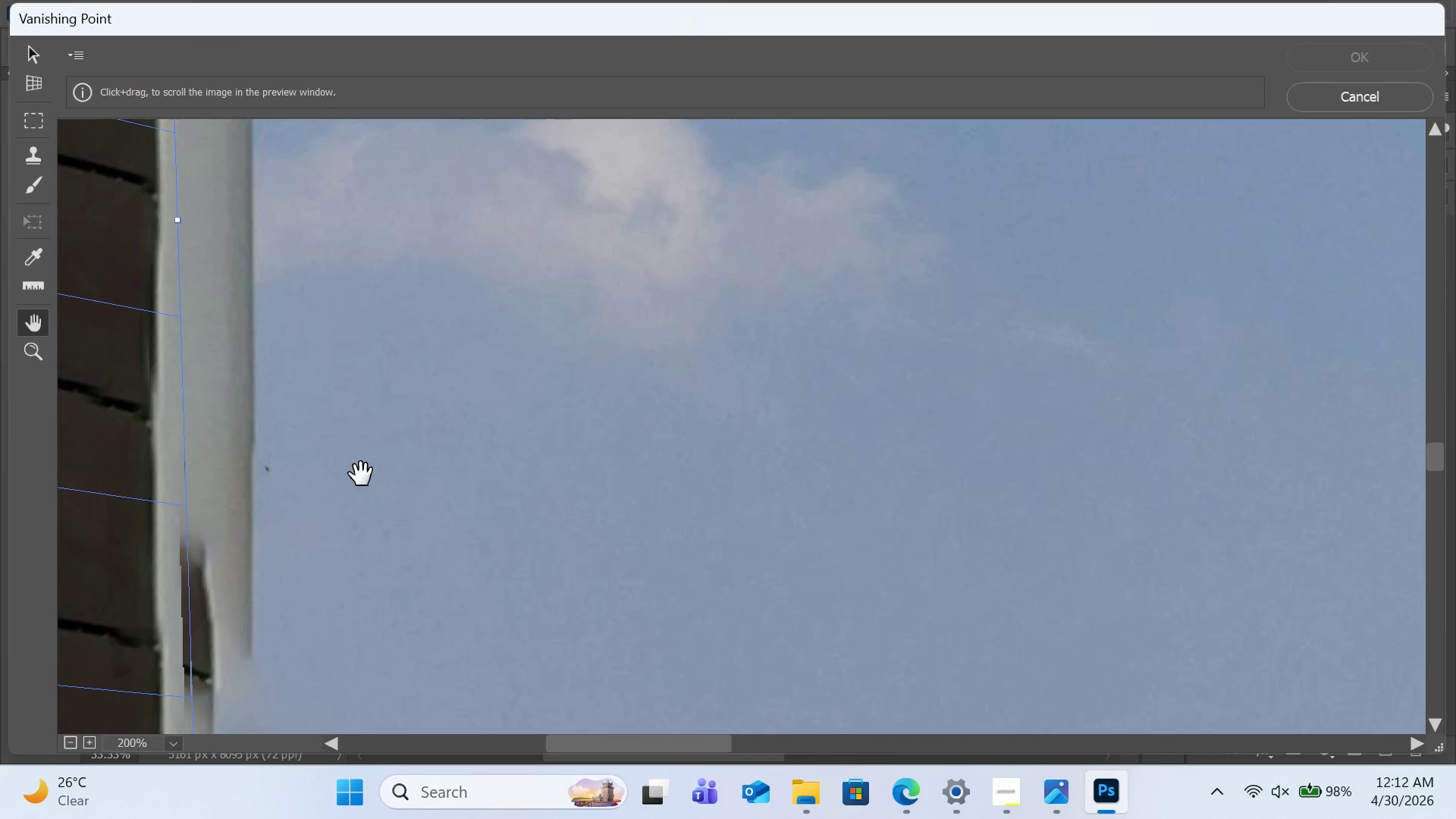 
left_click_drag(start_coordinate=[341, 487], to_coordinate=[511, 414])
 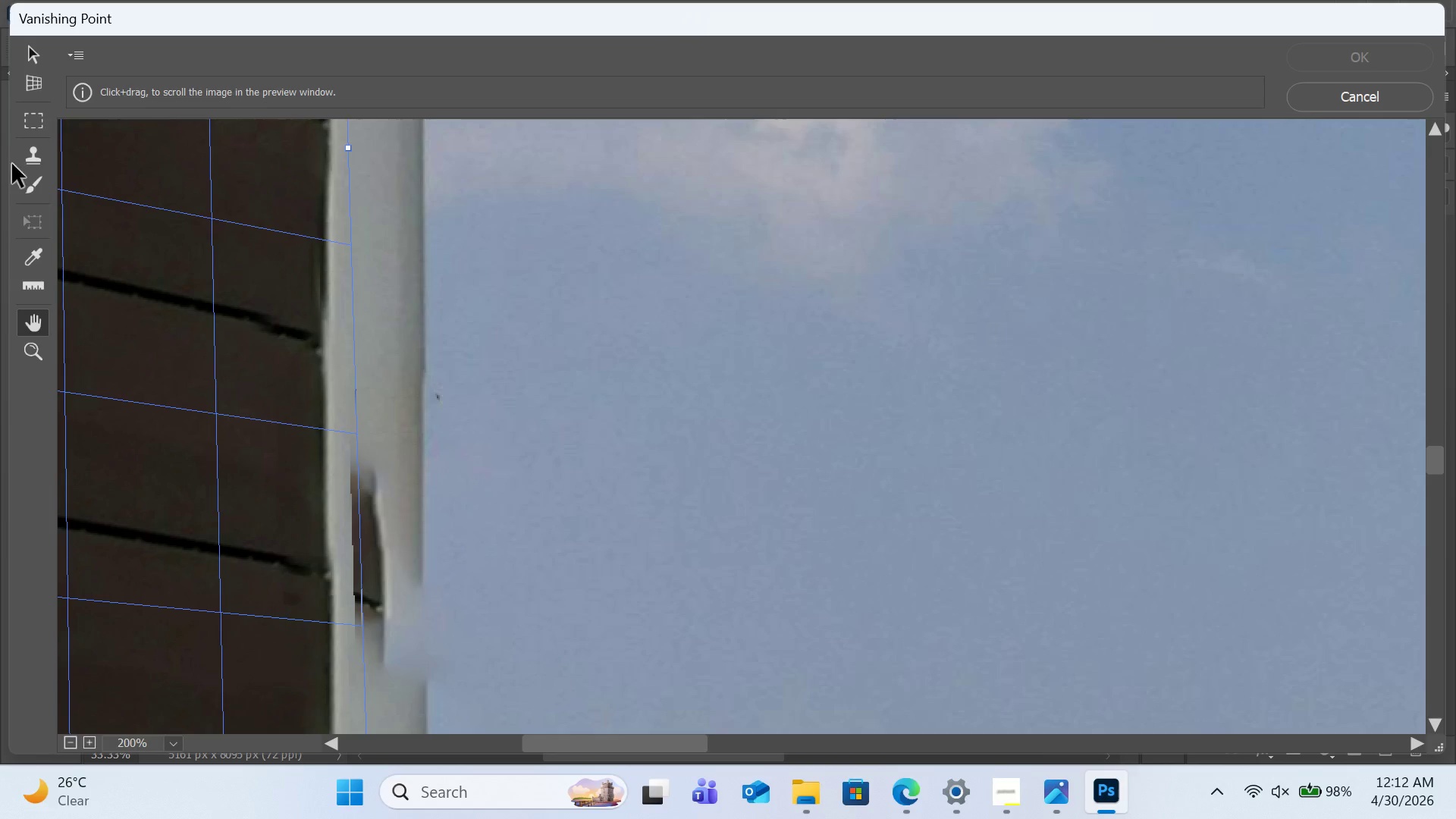 
left_click([27, 147])
 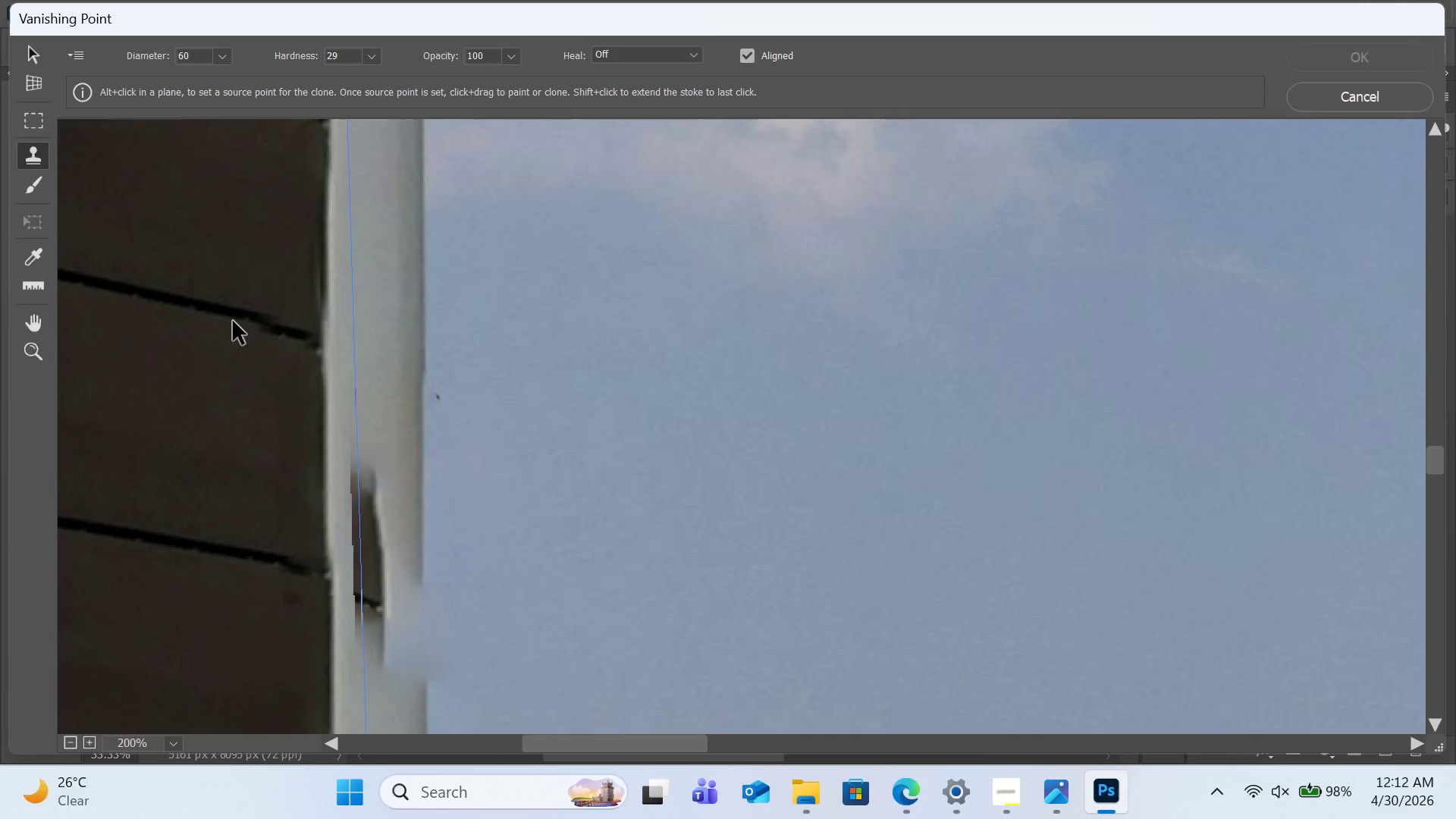 
hold_key(key=AltLeft, duration=0.89)
left_click([230, 313])
 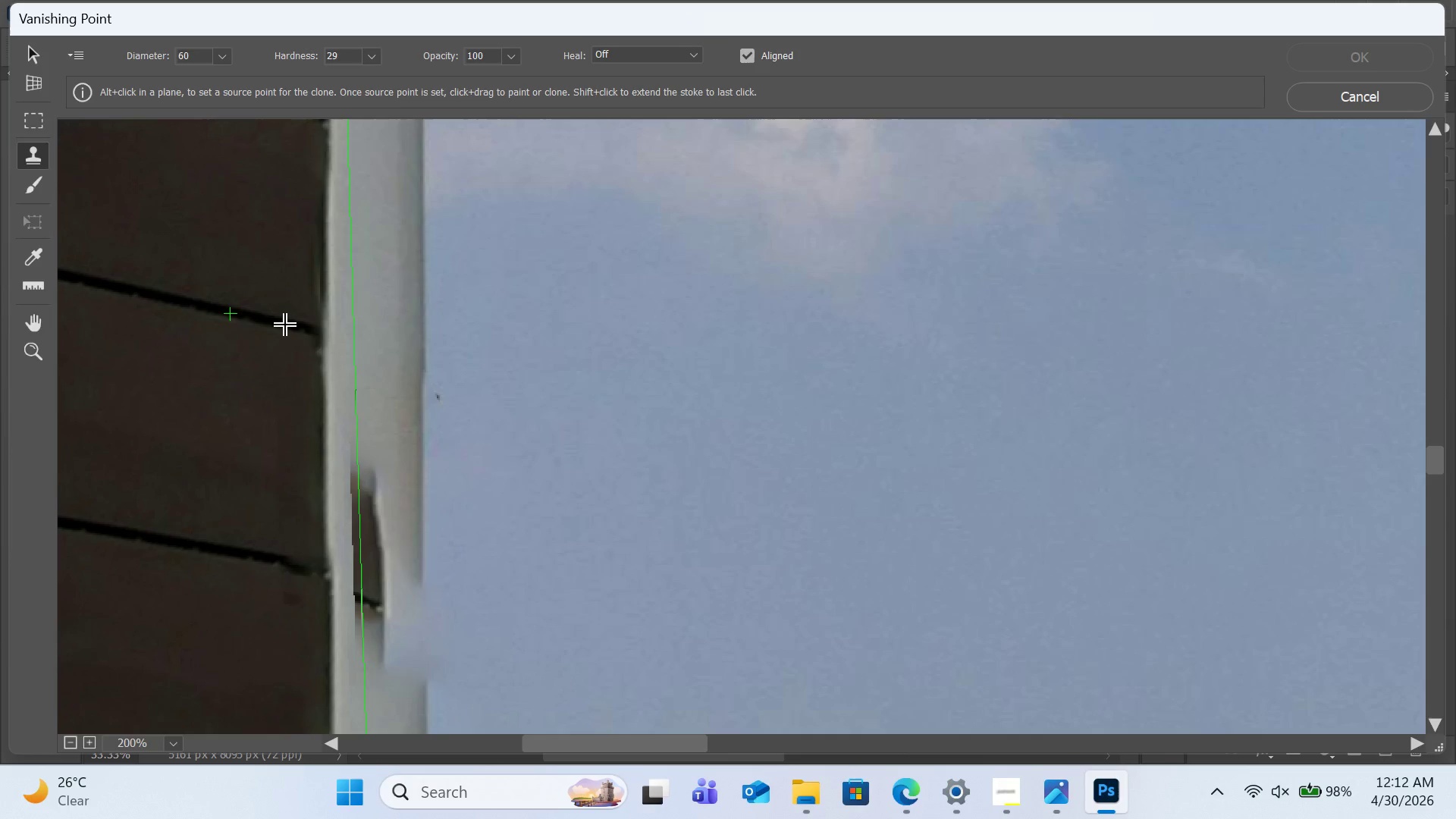 
left_click([286, 325])
 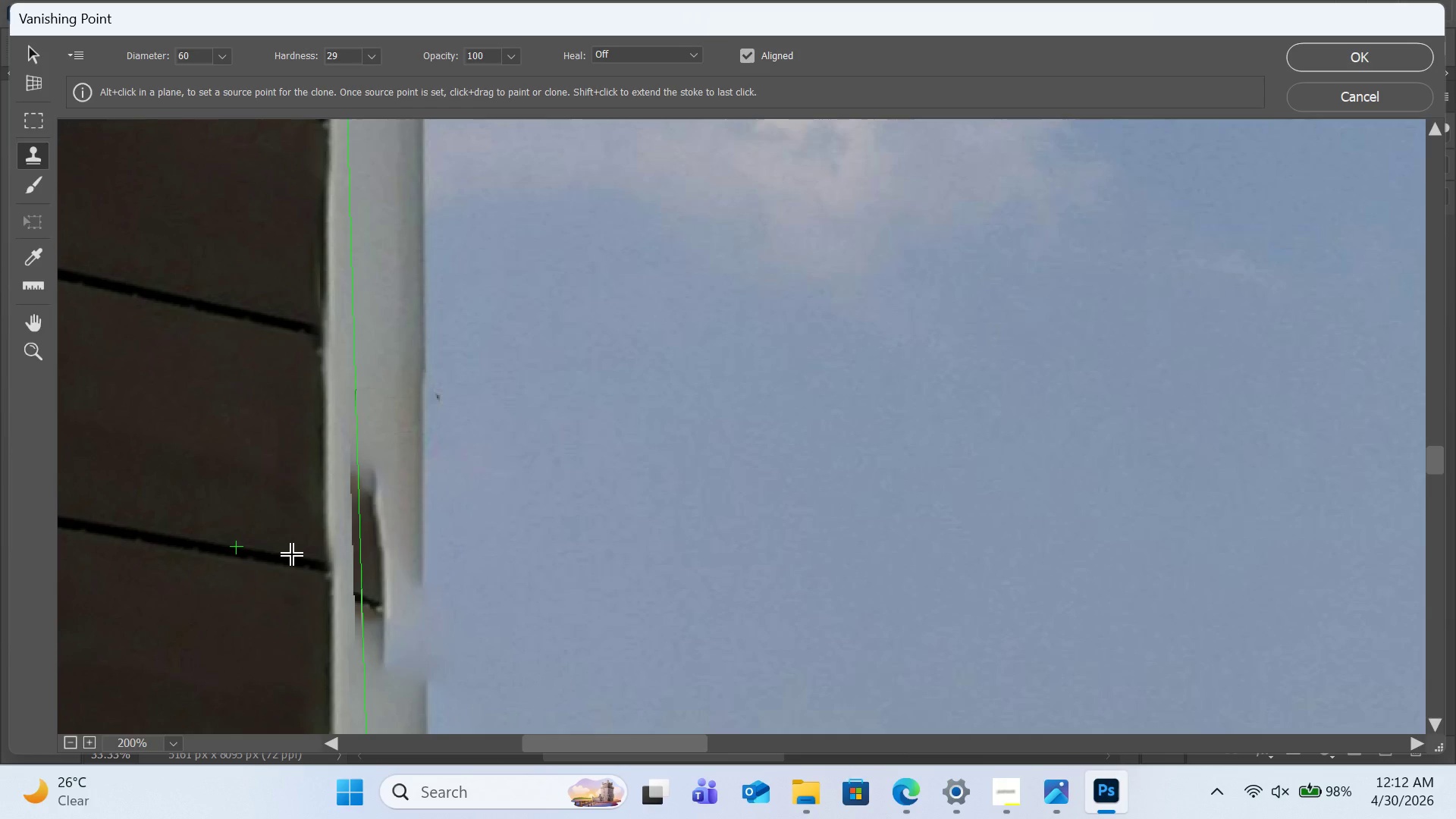 
wait(5.58)
 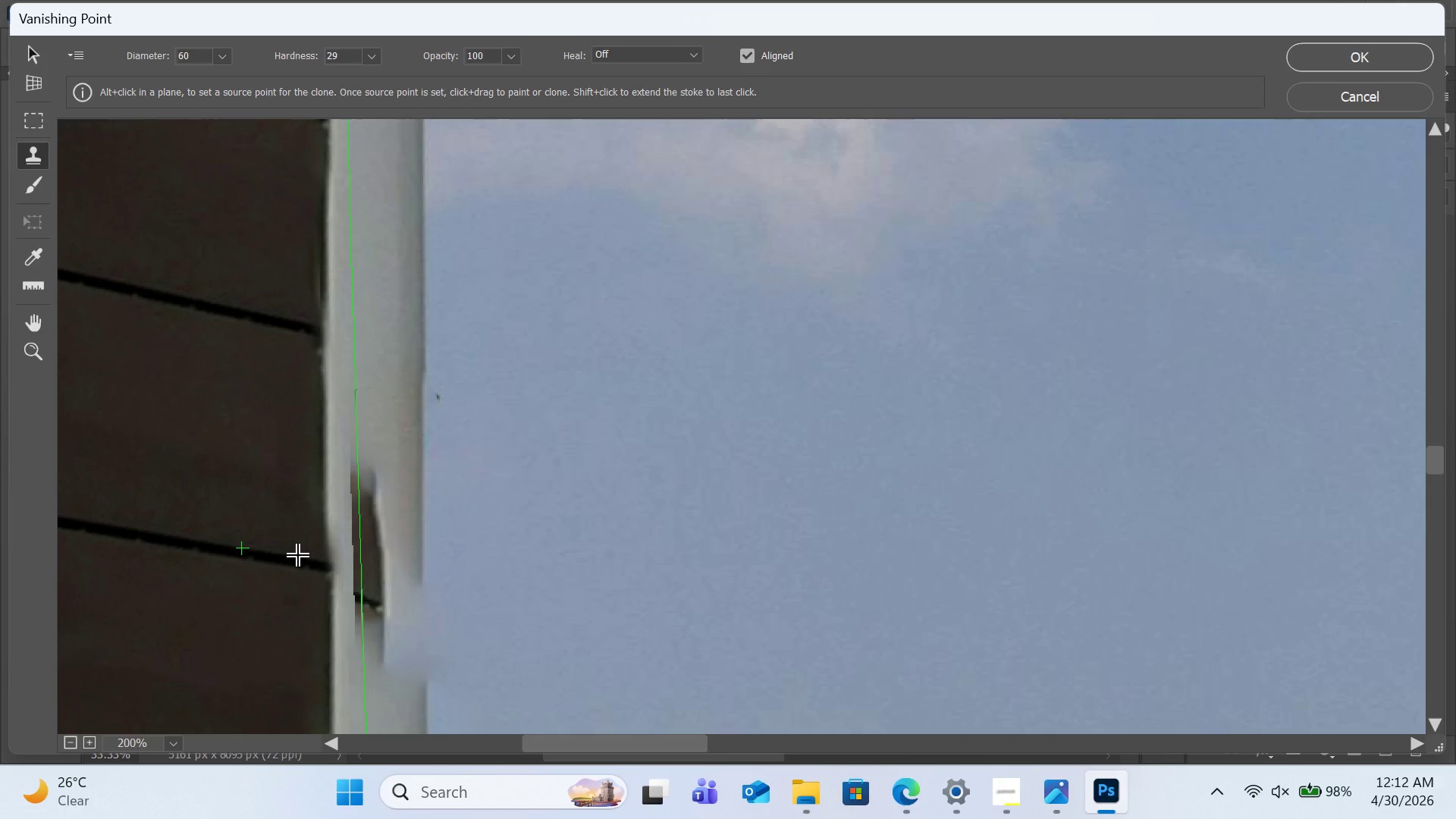 
left_click([293, 555])
 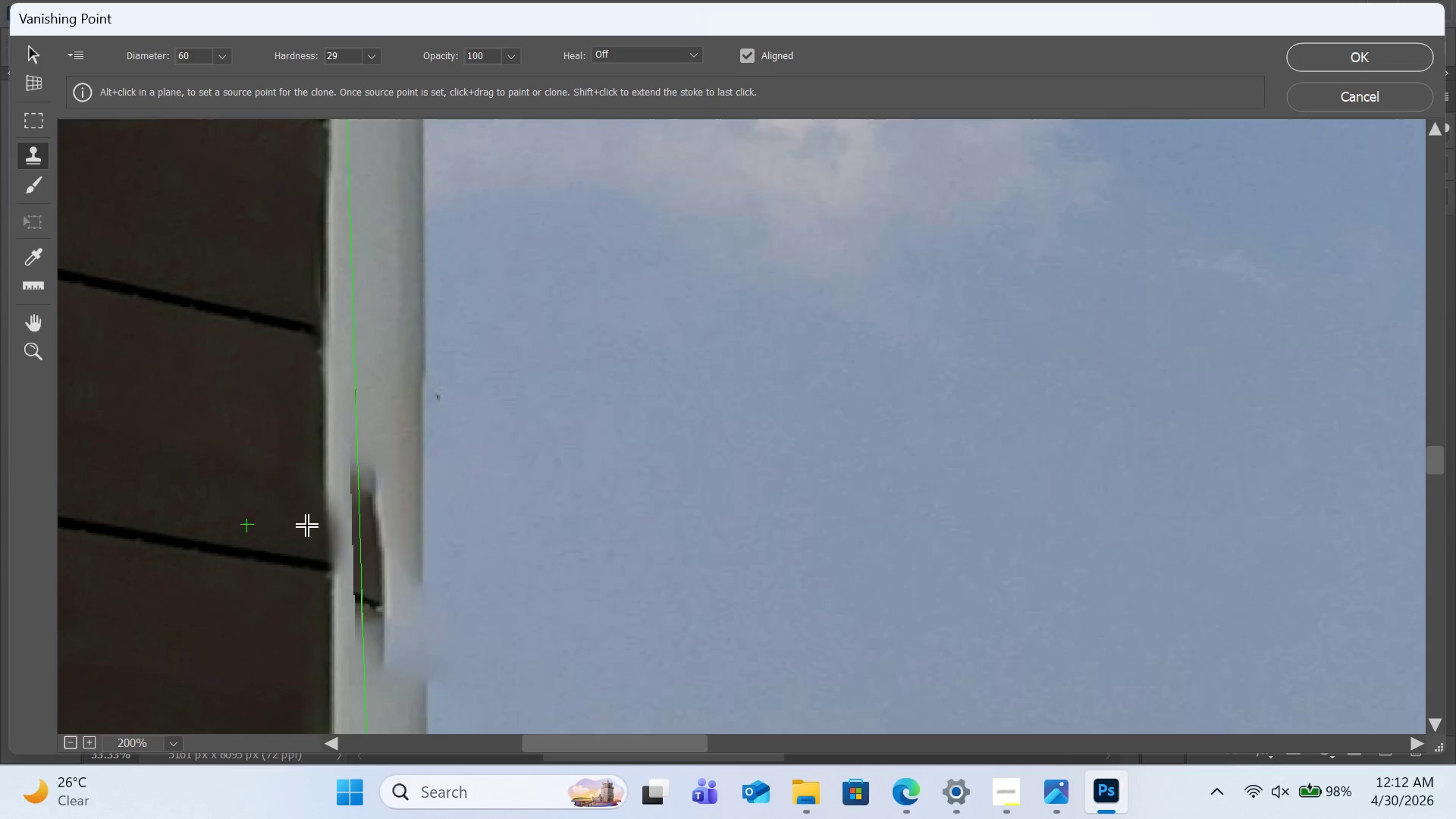 
hold_key(key=AltLeft, duration=1.47)
left_click([346, 385])
 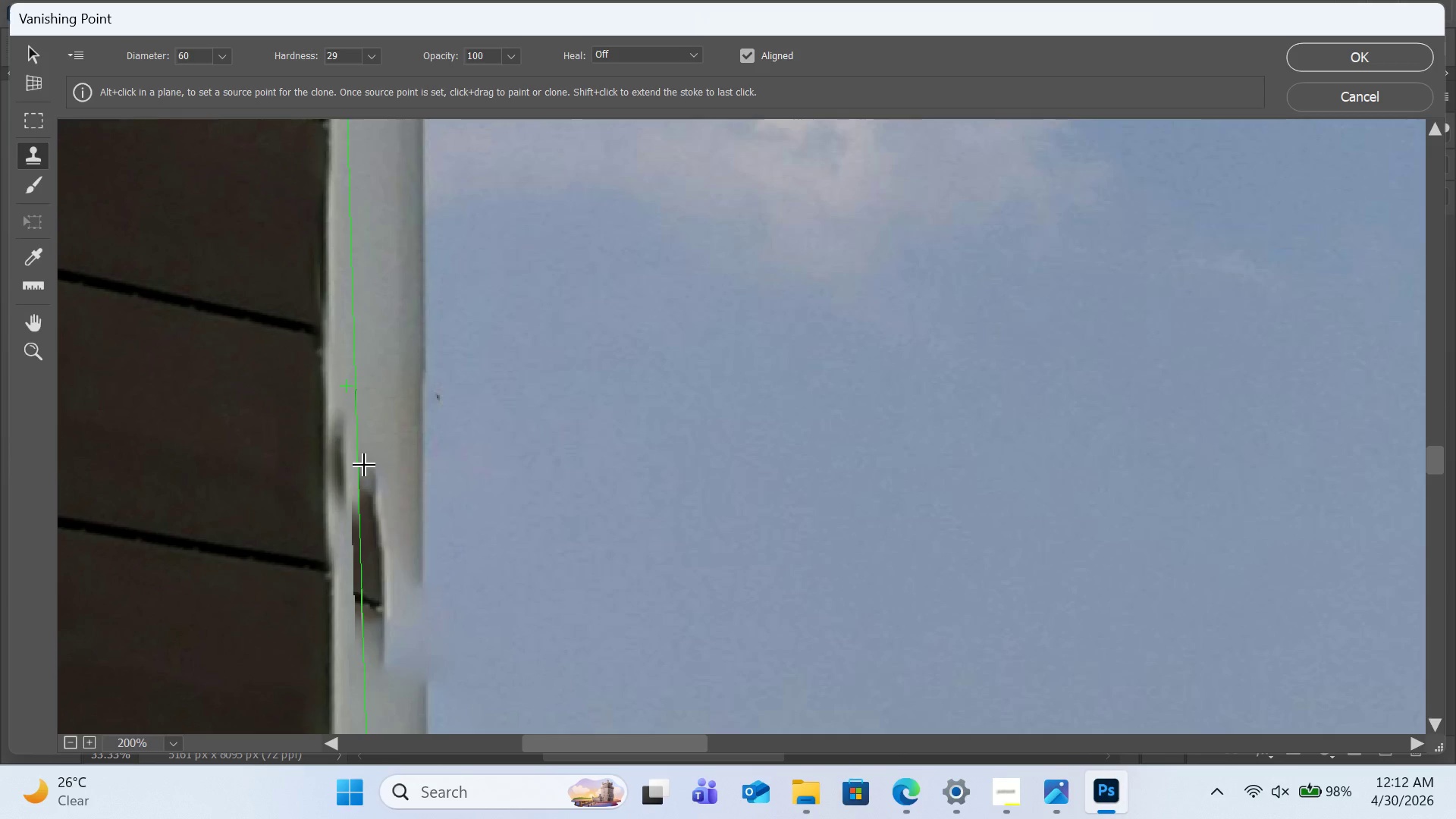 
hold_key(key=AltLeft, duration=0.83)
 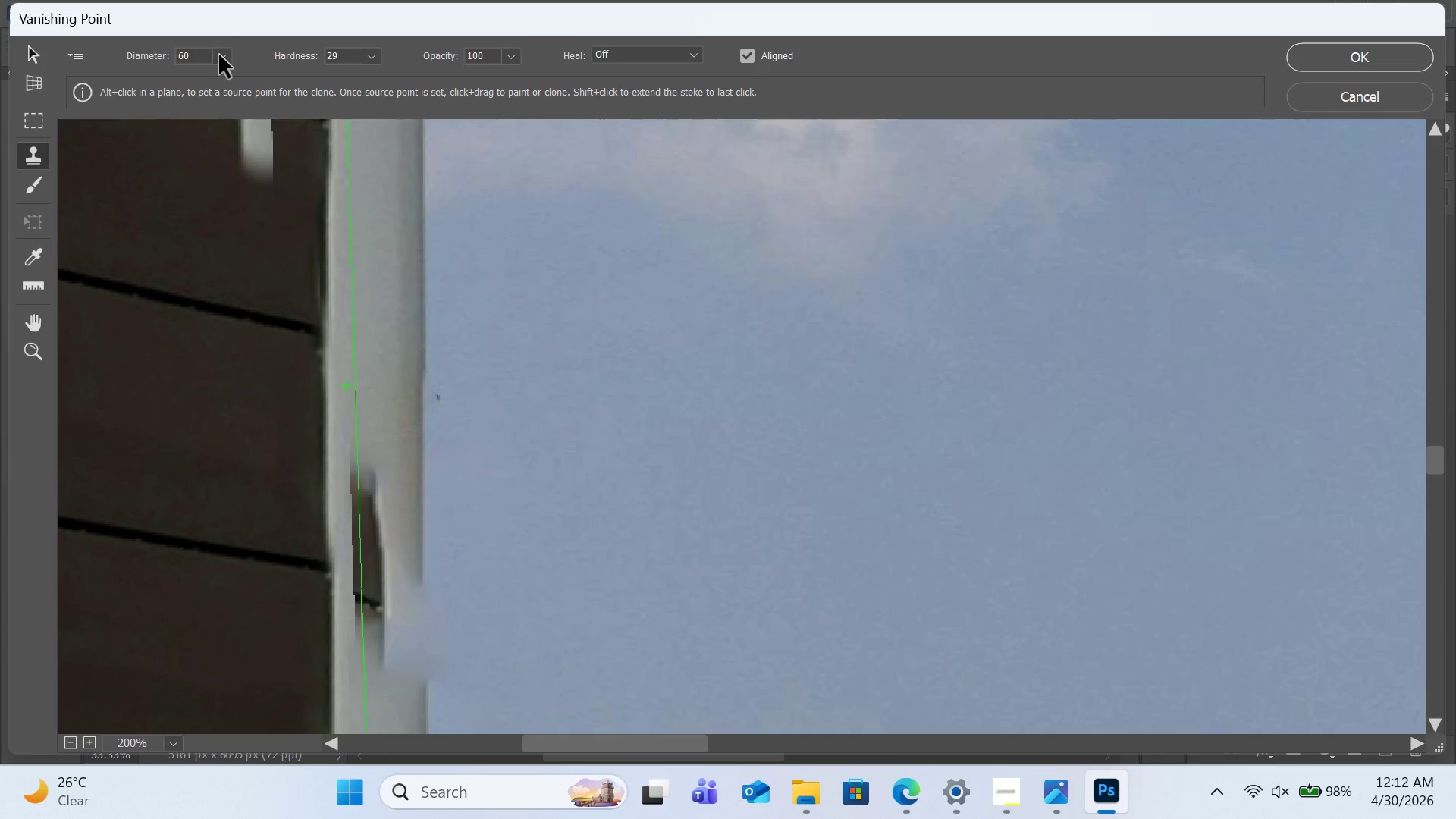 
left_click([220, 56])
 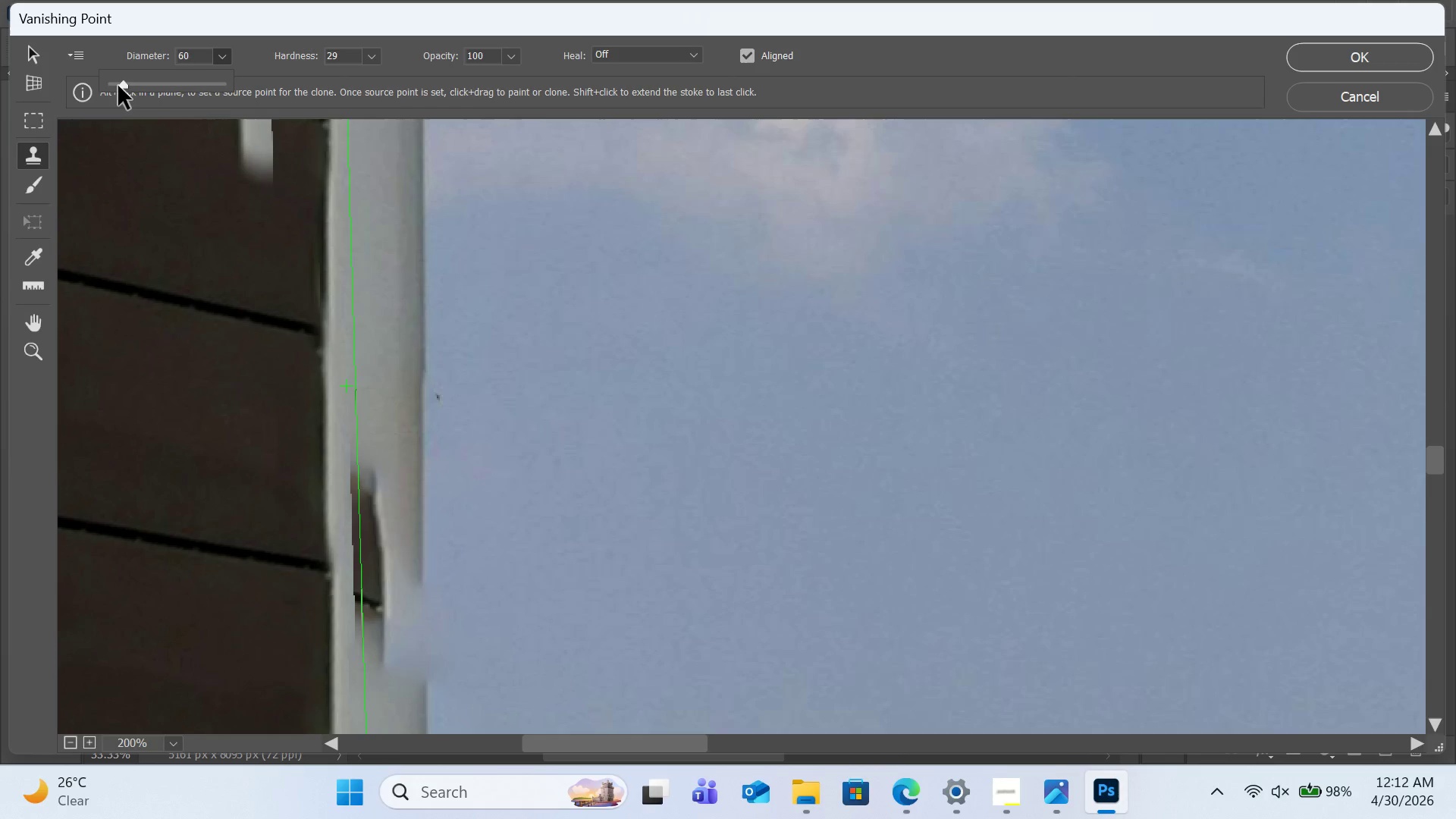 
left_click([118, 86])
 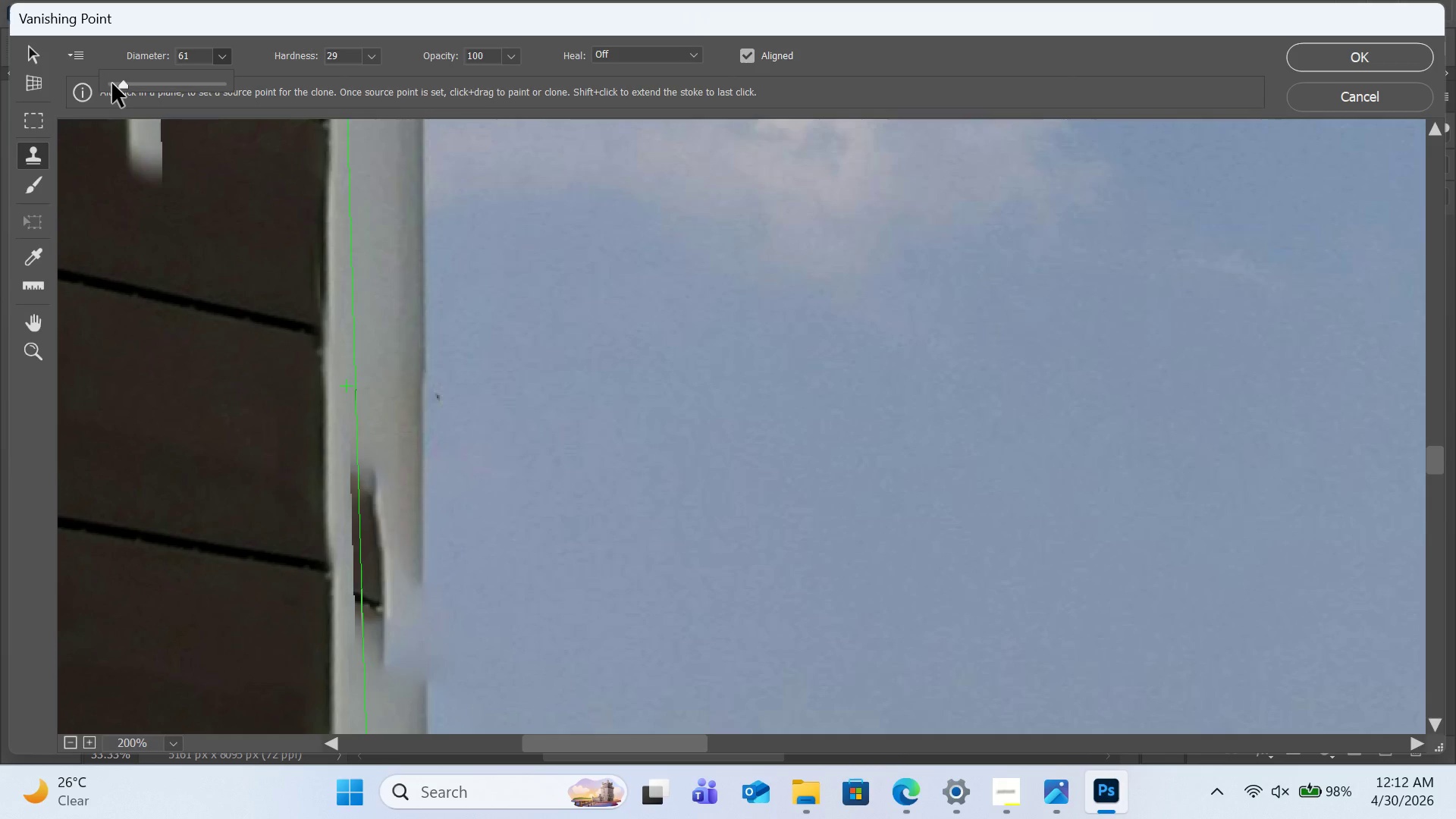 
left_click([115, 84])
 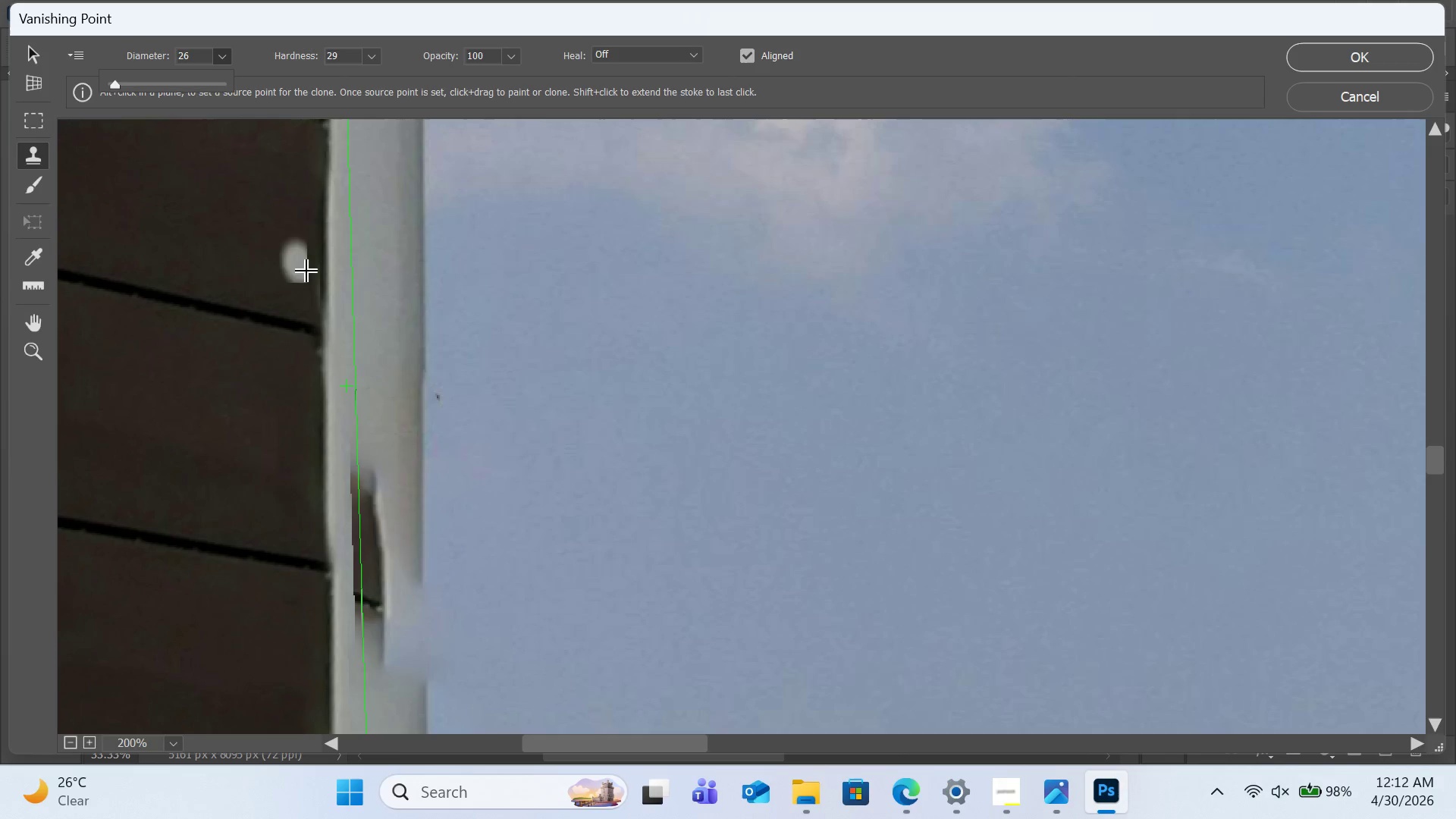 
hold_key(key=AltLeft, duration=1.08)
left_click([353, 387])
 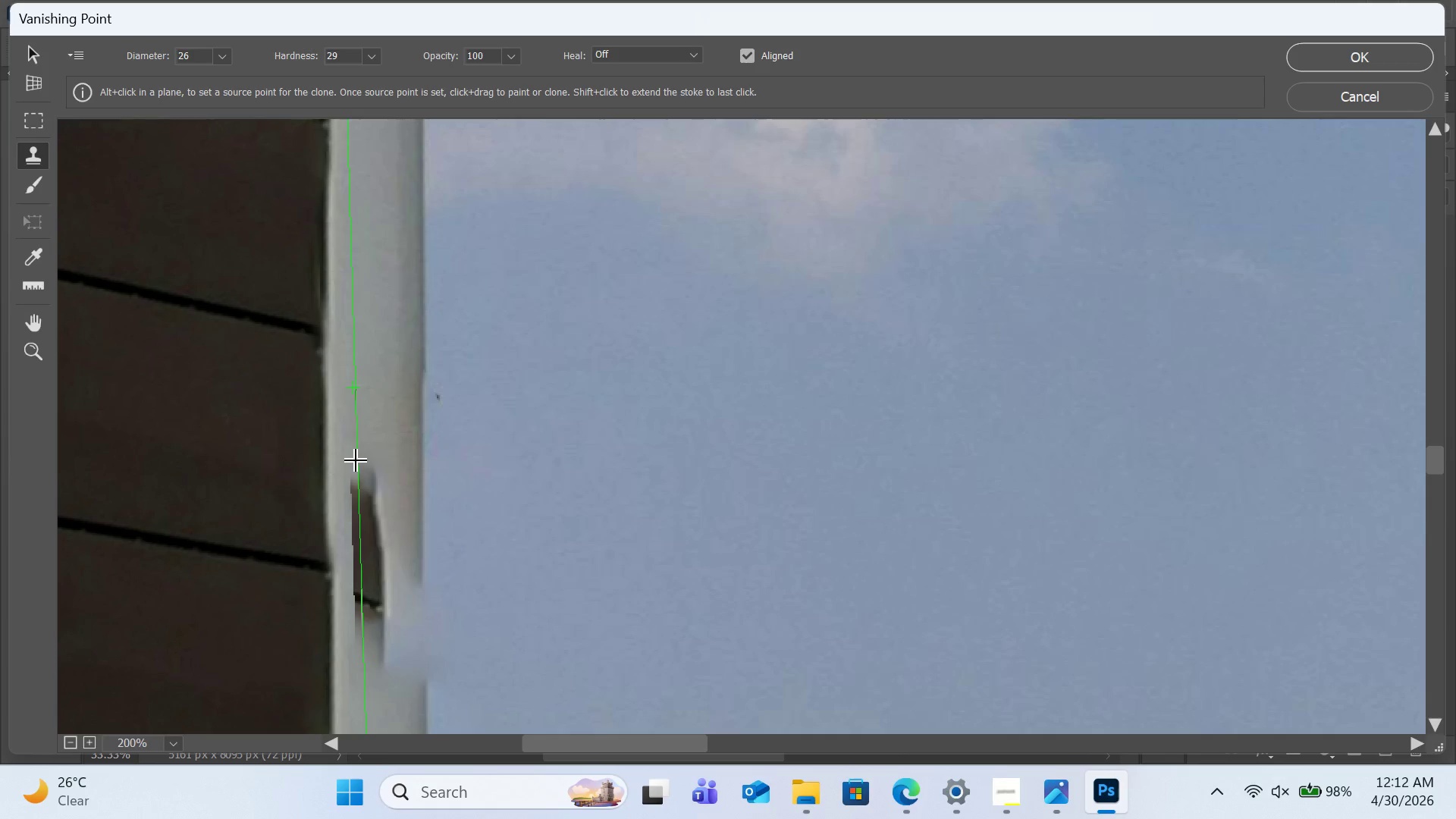 
left_click_drag(start_coordinate=[356, 461], to_coordinate=[367, 591])
 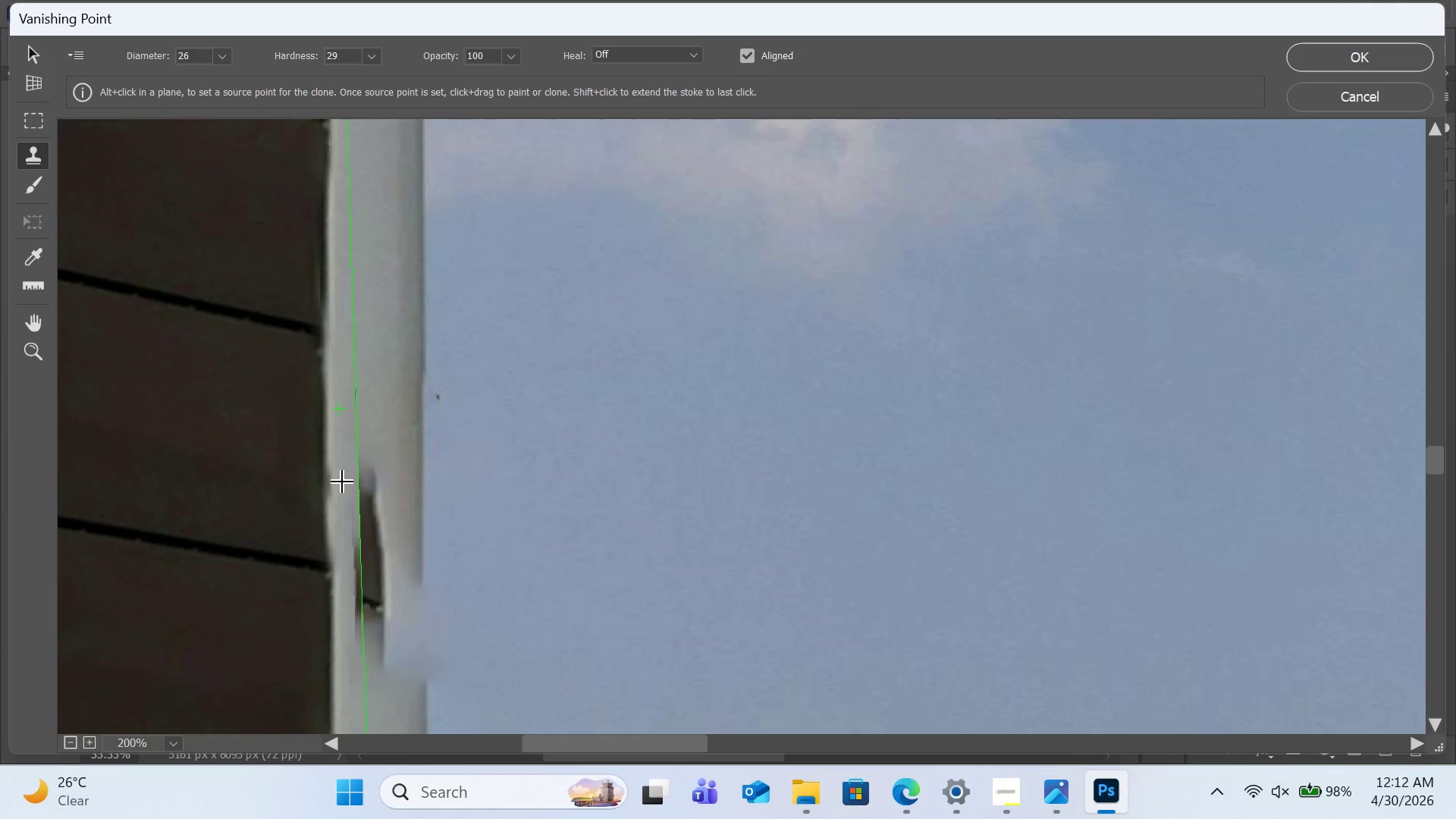 
hold_key(key=AltLeft, duration=1.05)
left_click([352, 421])
 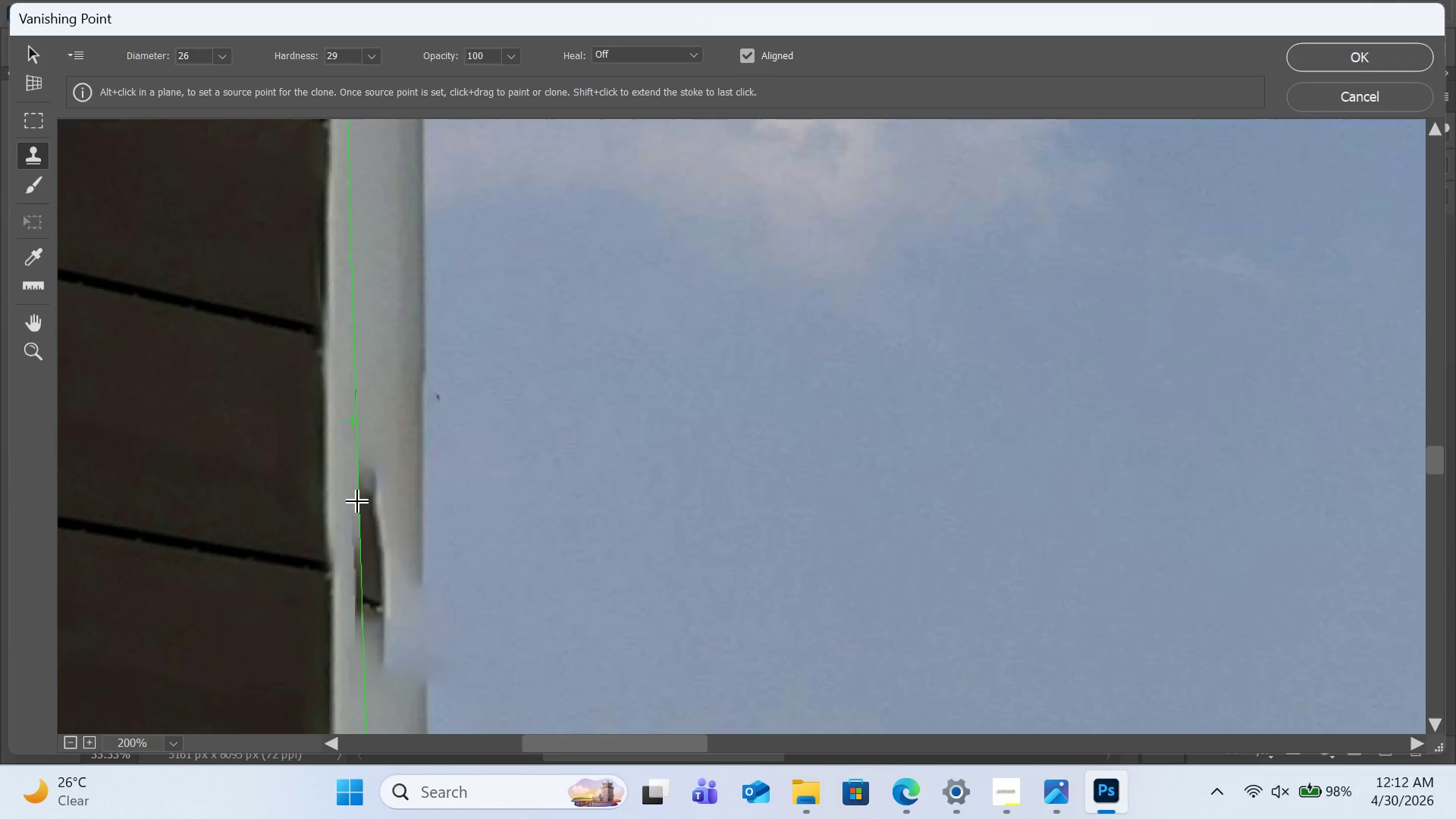 
left_click_drag(start_coordinate=[359, 508], to_coordinate=[365, 621])
 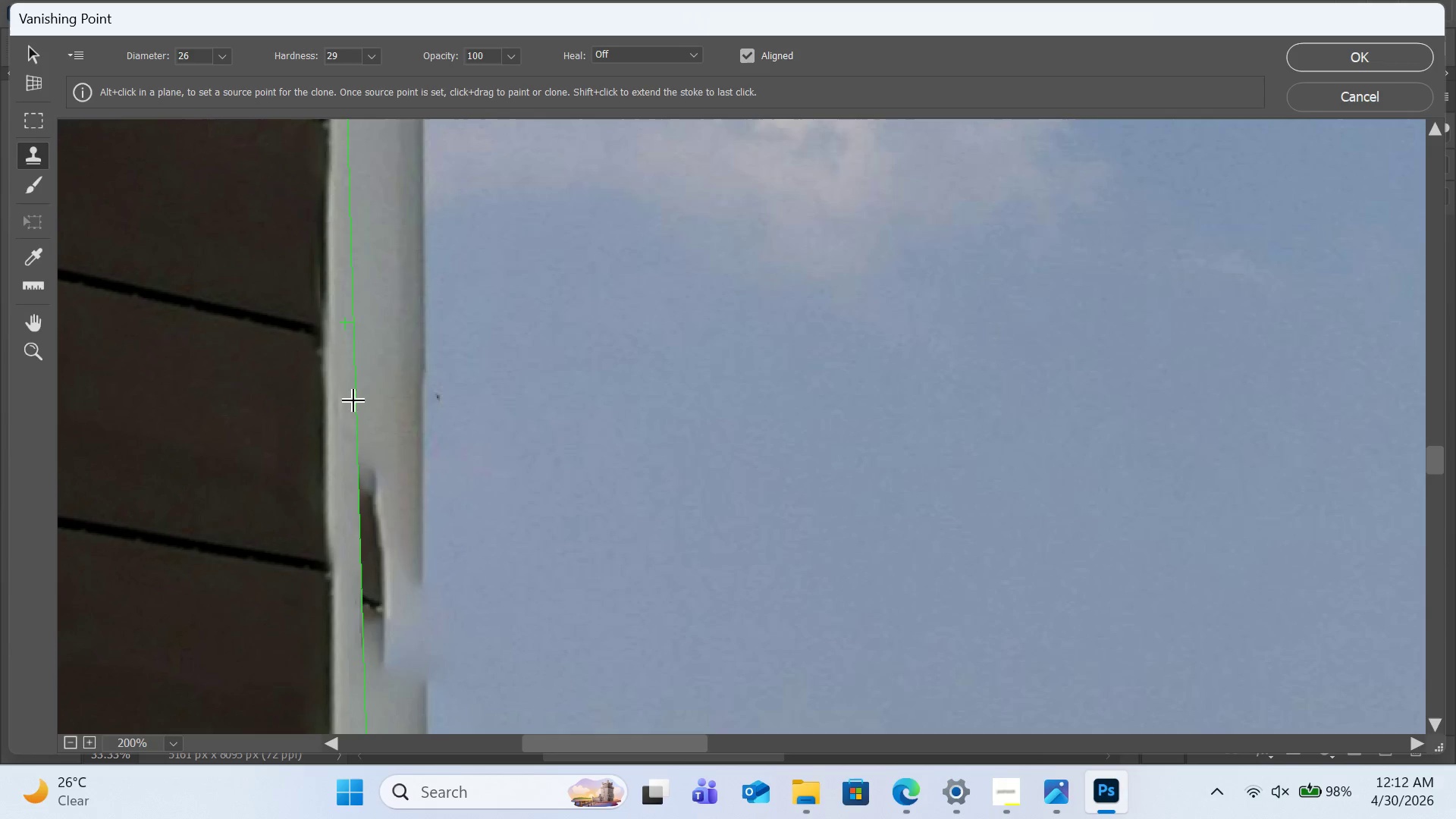 
hold_key(key=AltLeft, duration=0.64)
 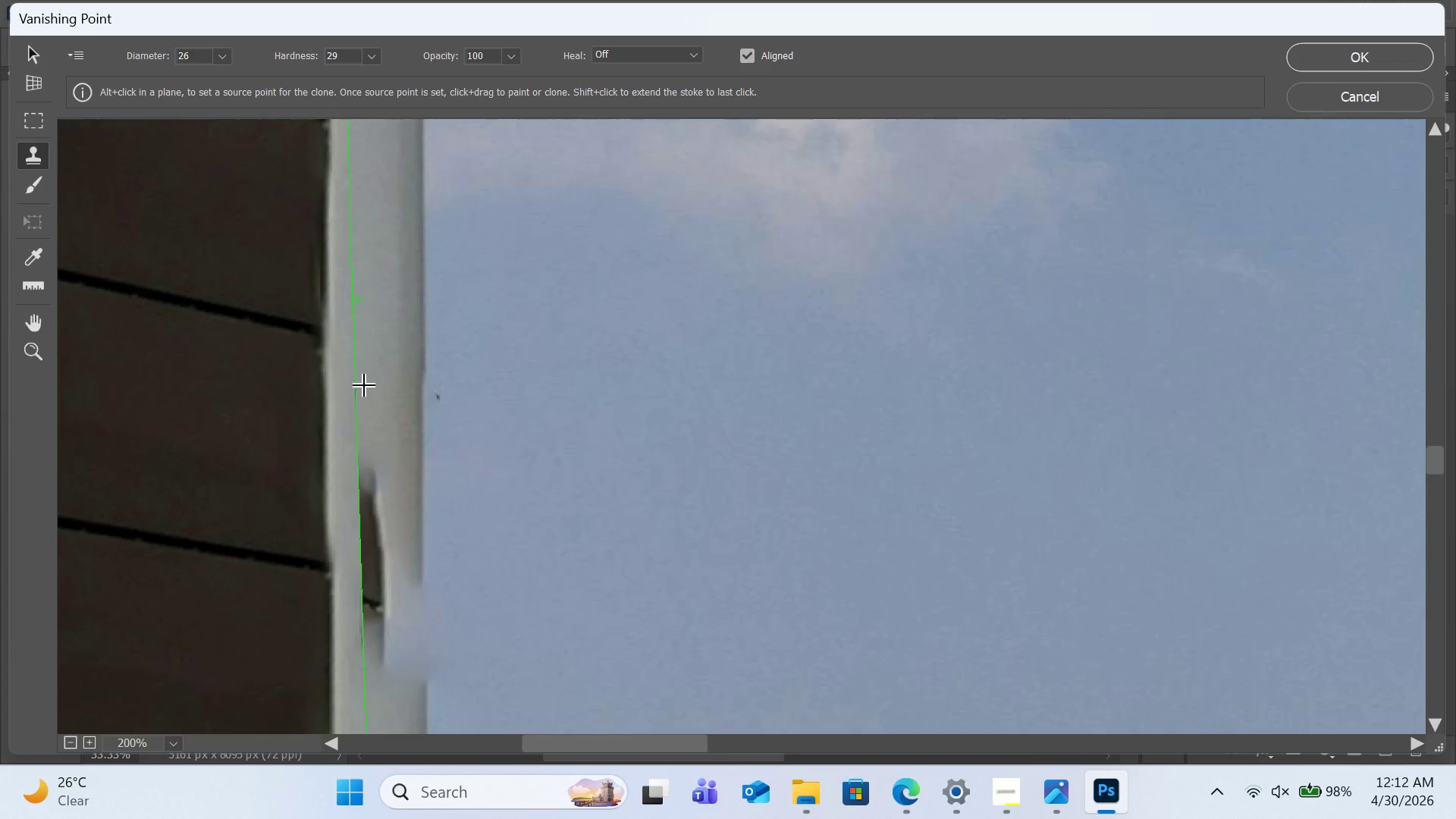 
scroll: coordinate [366, 377], scroll_direction: down, amount: 8.0
 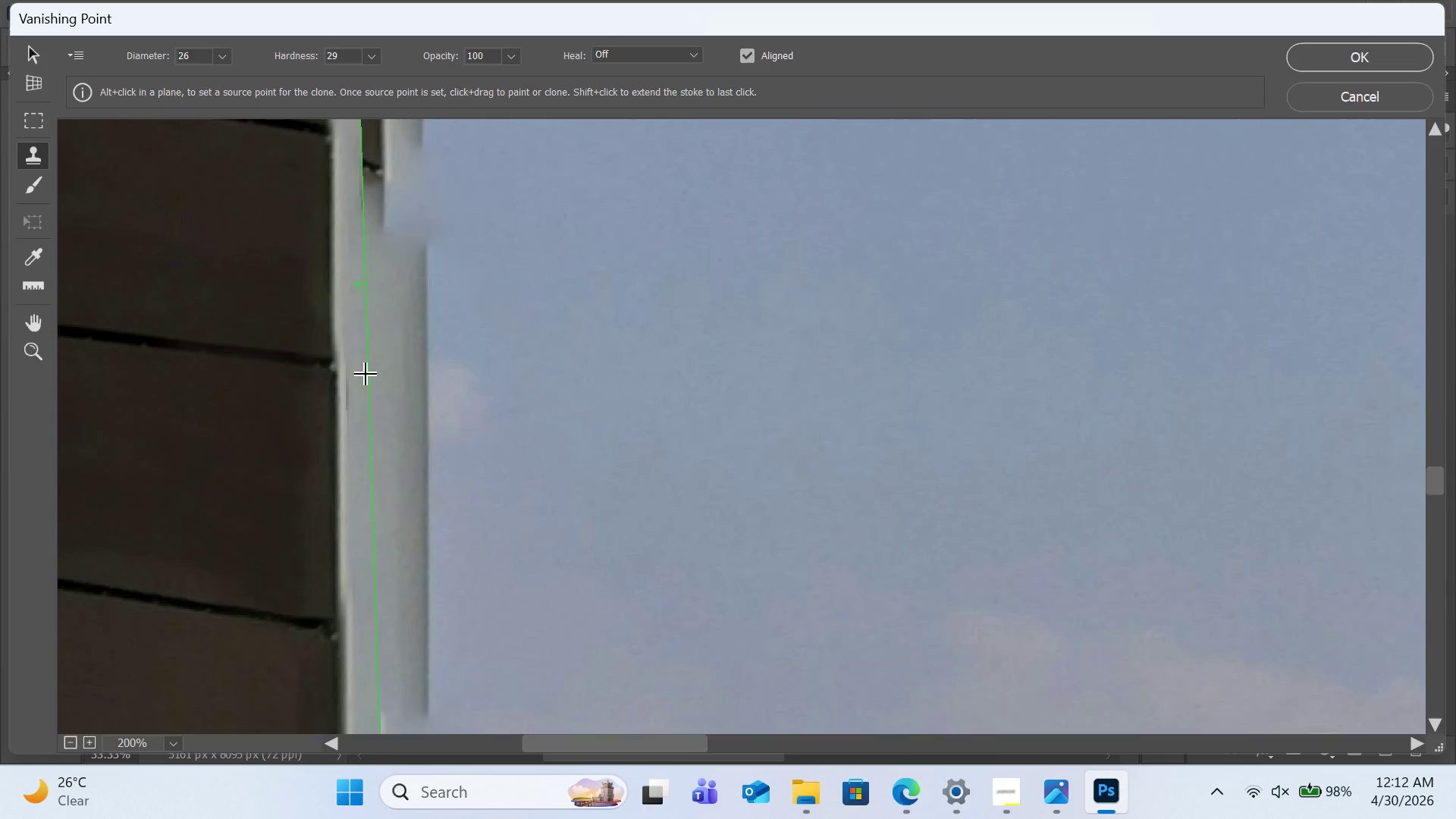 
hold_key(key=AltLeft, duration=0.48)
left_click([359, 306])
 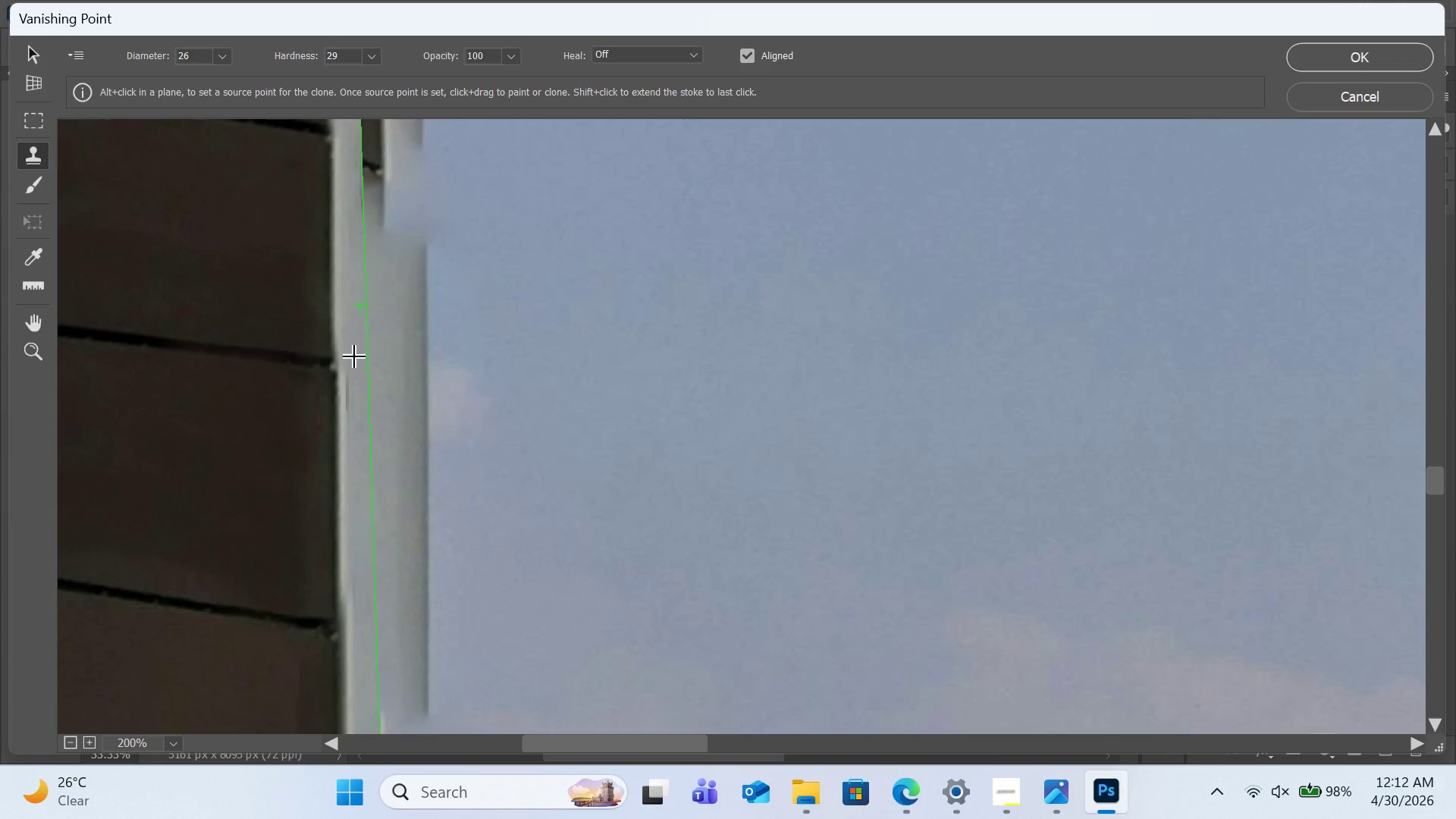 
left_click_drag(start_coordinate=[355, 358], to_coordinate=[363, 428])
 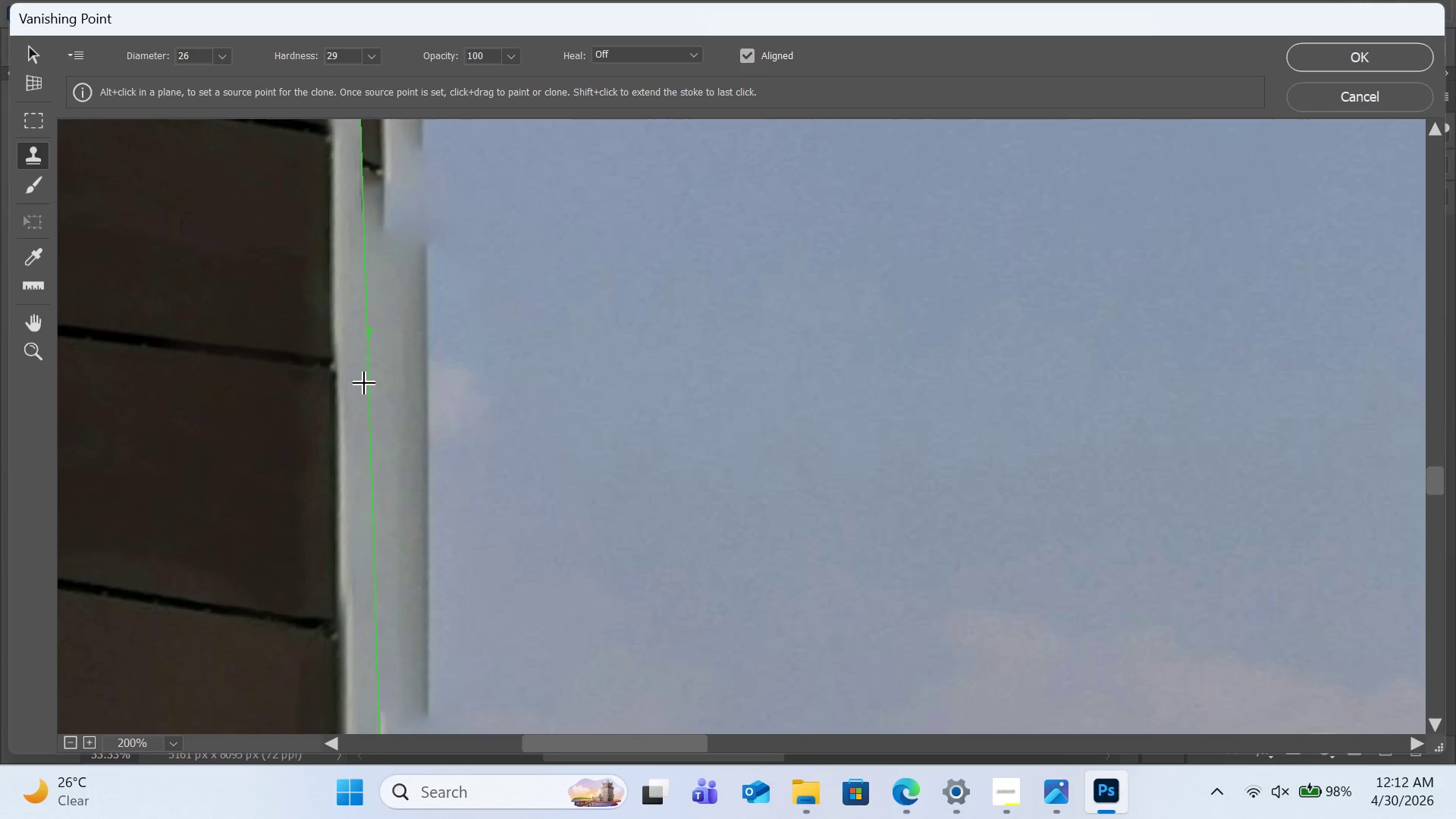 
scroll: coordinate [365, 384], scroll_direction: down, amount: 4.0
 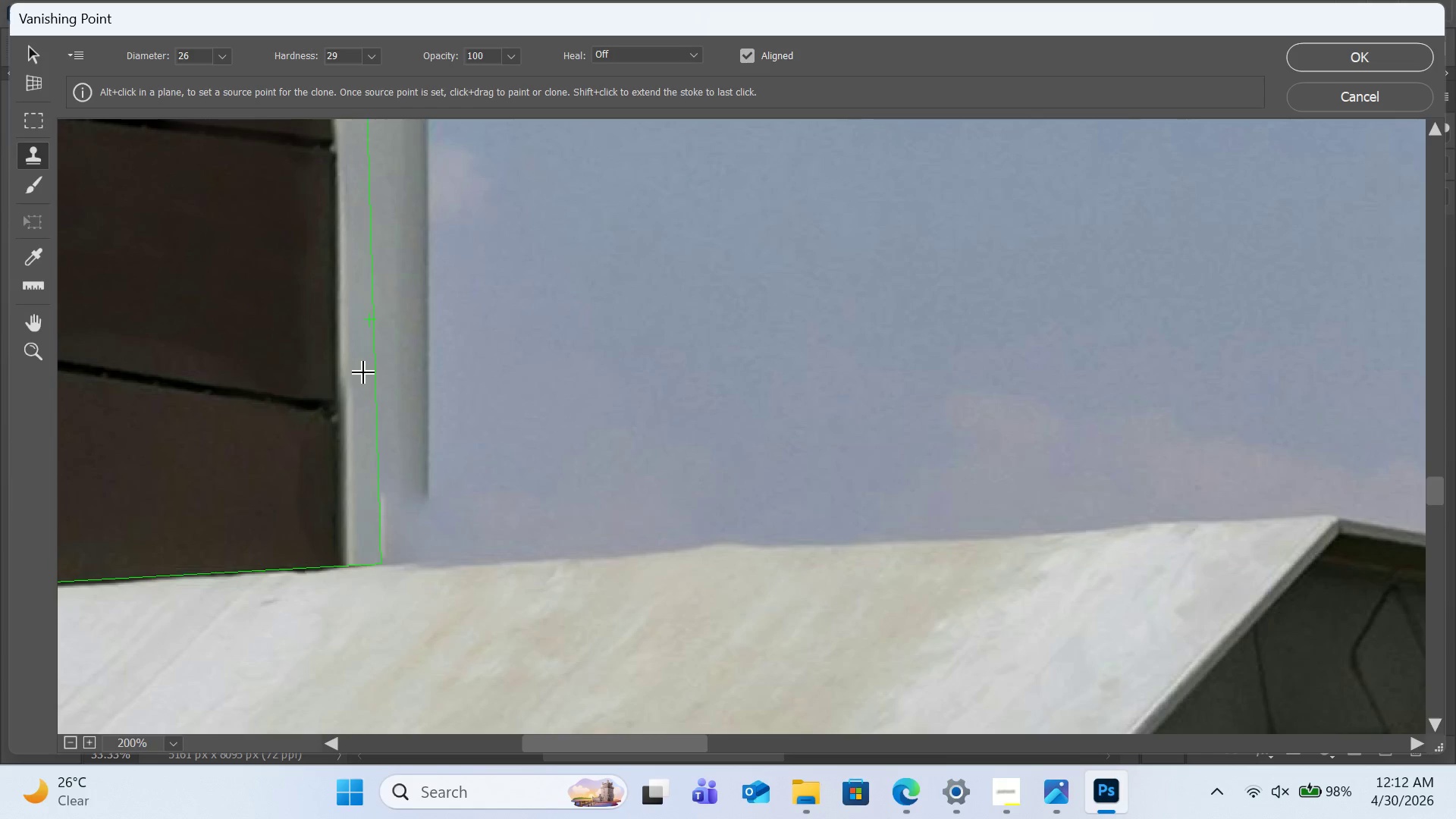 
hold_key(key=AltLeft, duration=0.75)
 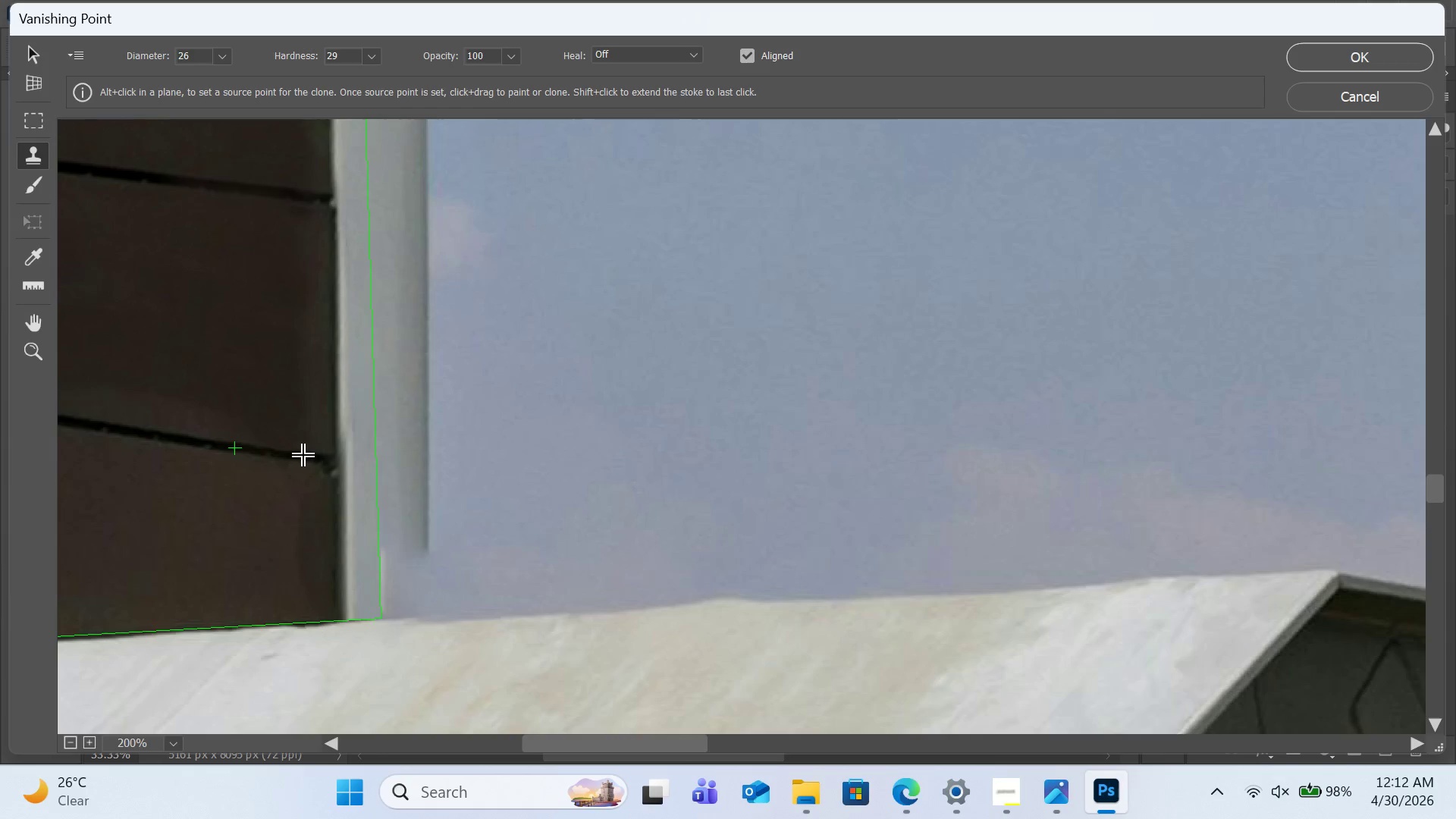 
scroll: coordinate [364, 372], scroll_direction: up, amount: 1.0
 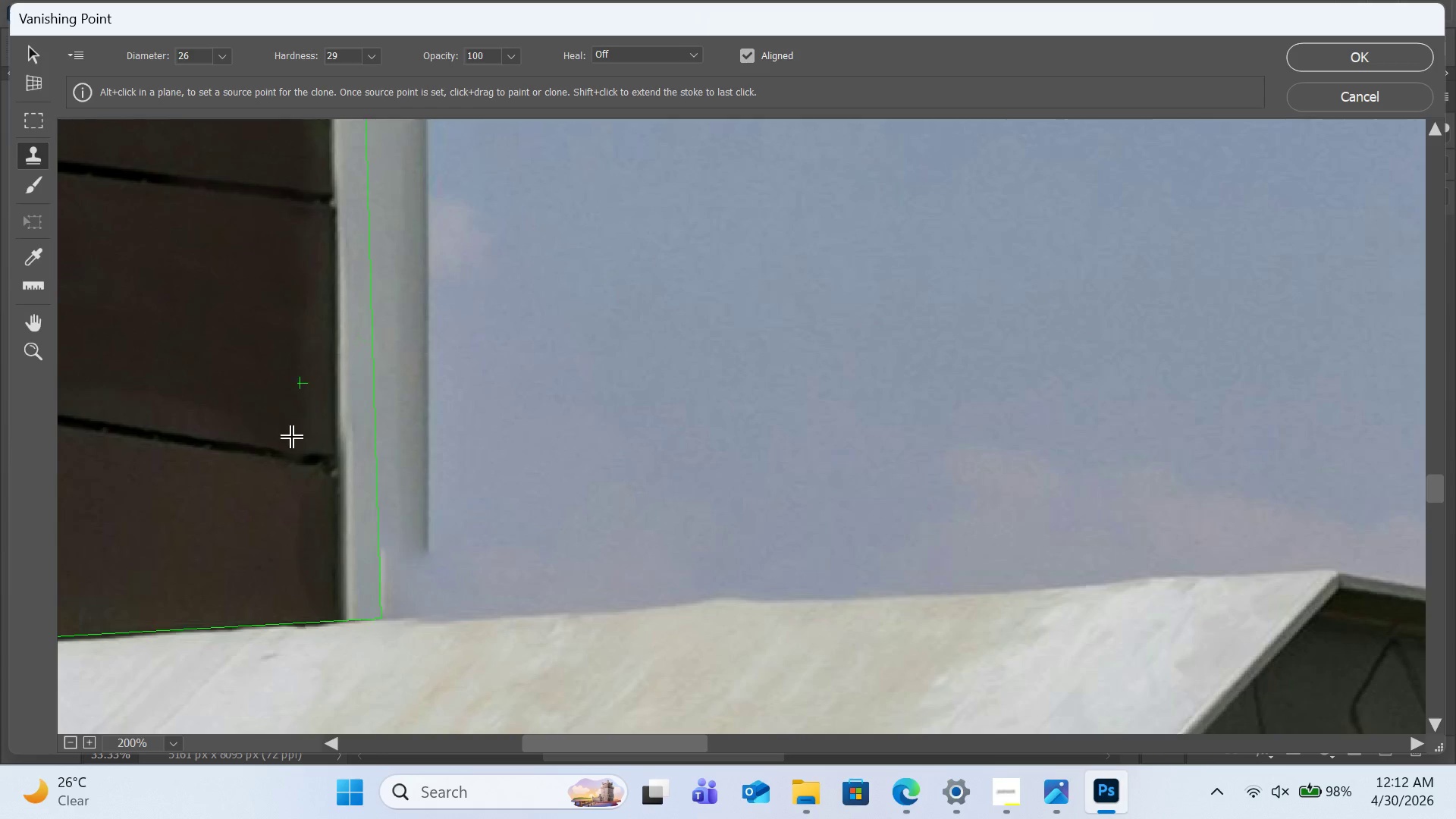 
left_click([234, 447])
 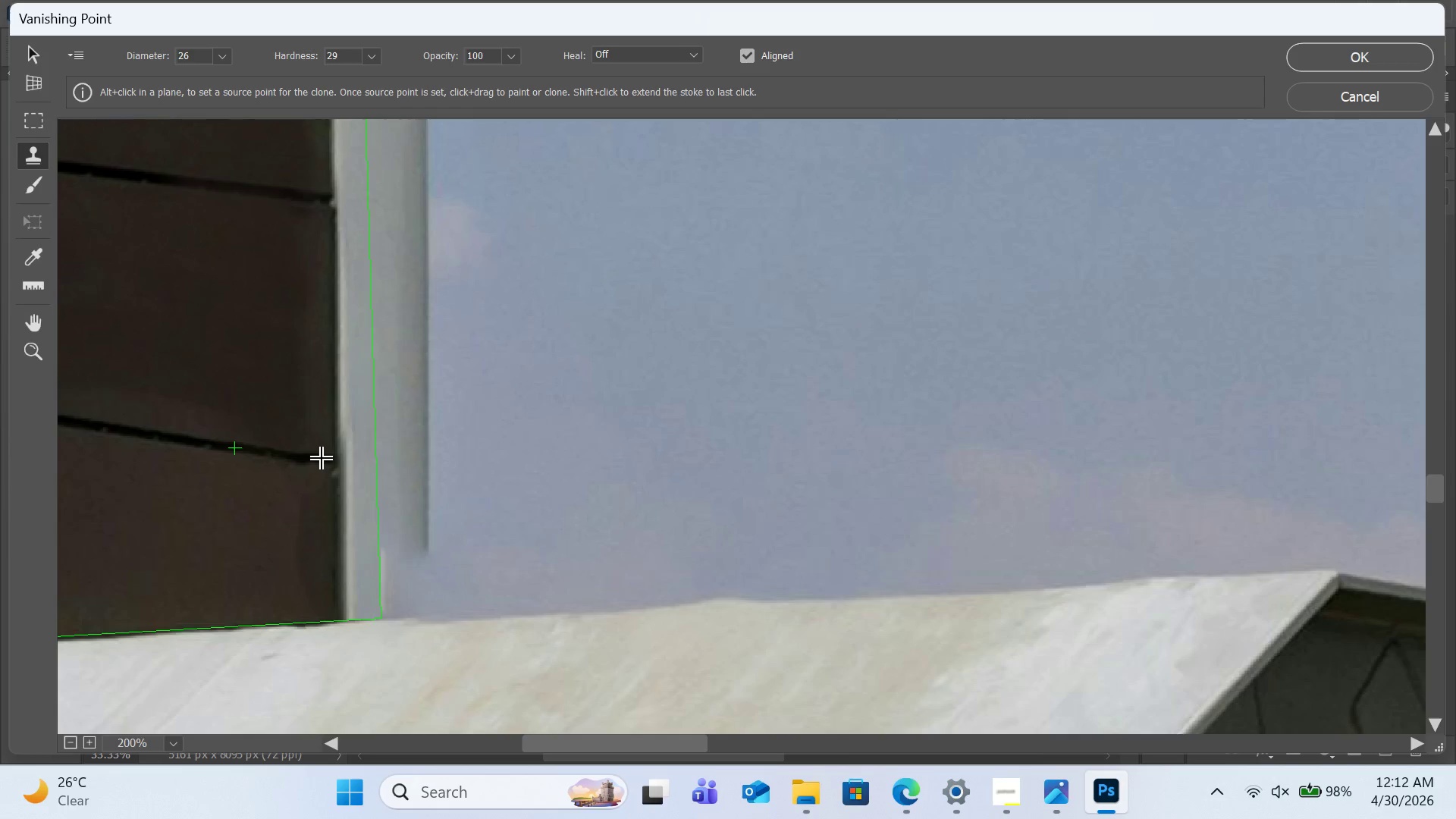 
left_click([322, 459])
 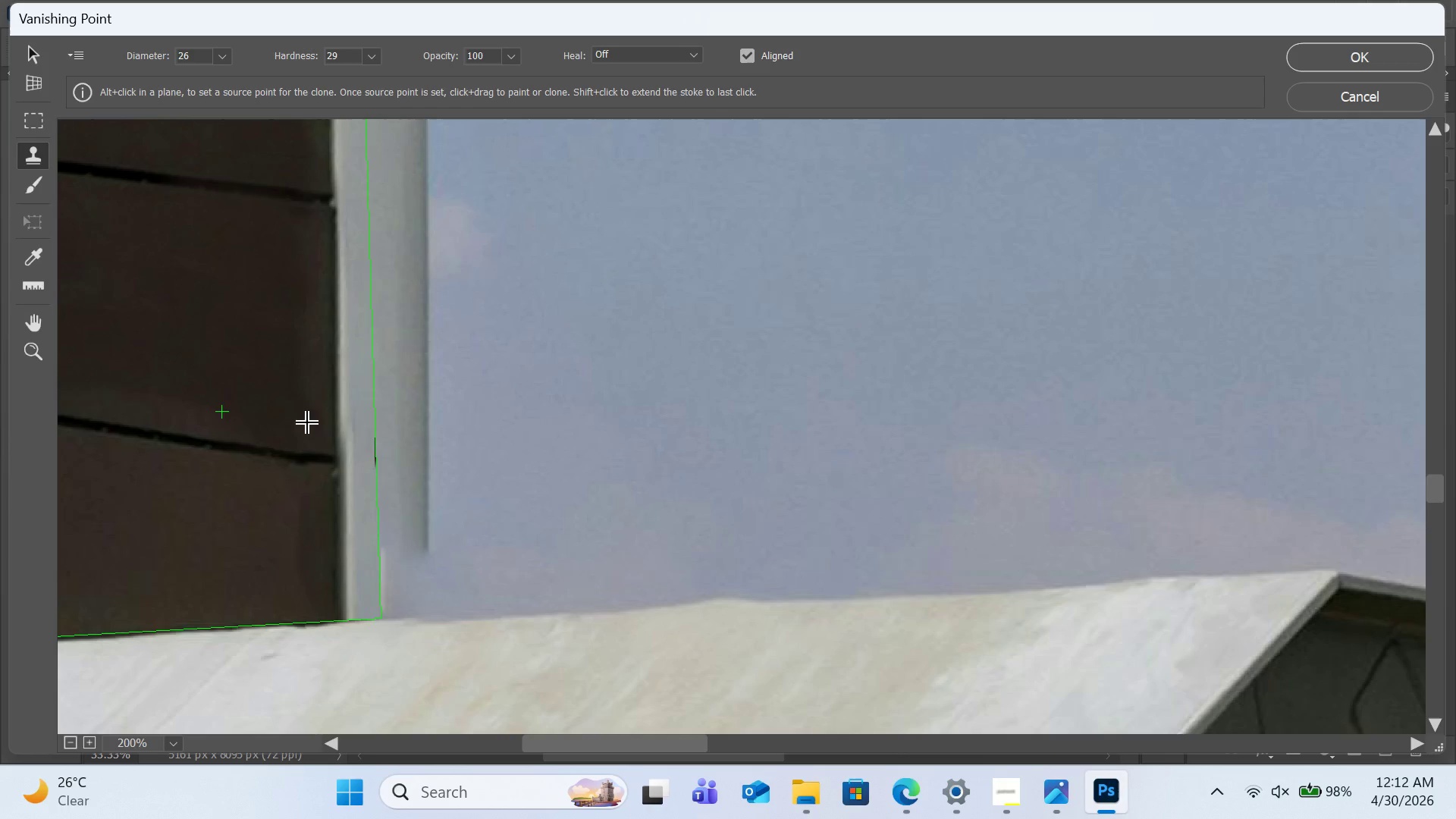 
hold_key(key=AltLeft, duration=0.39)
 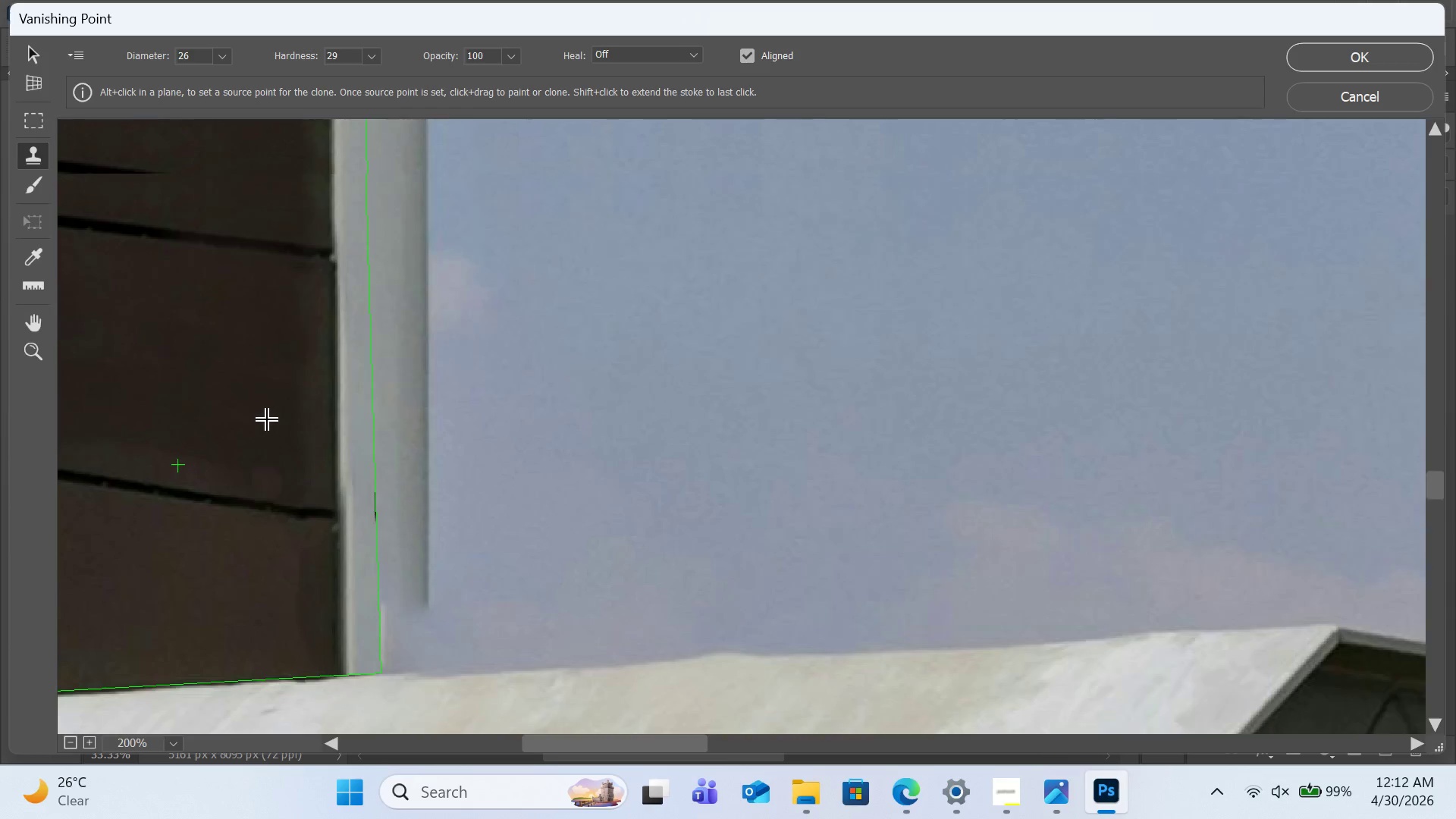 
scroll: coordinate [268, 420], scroll_direction: up, amount: 15.0
 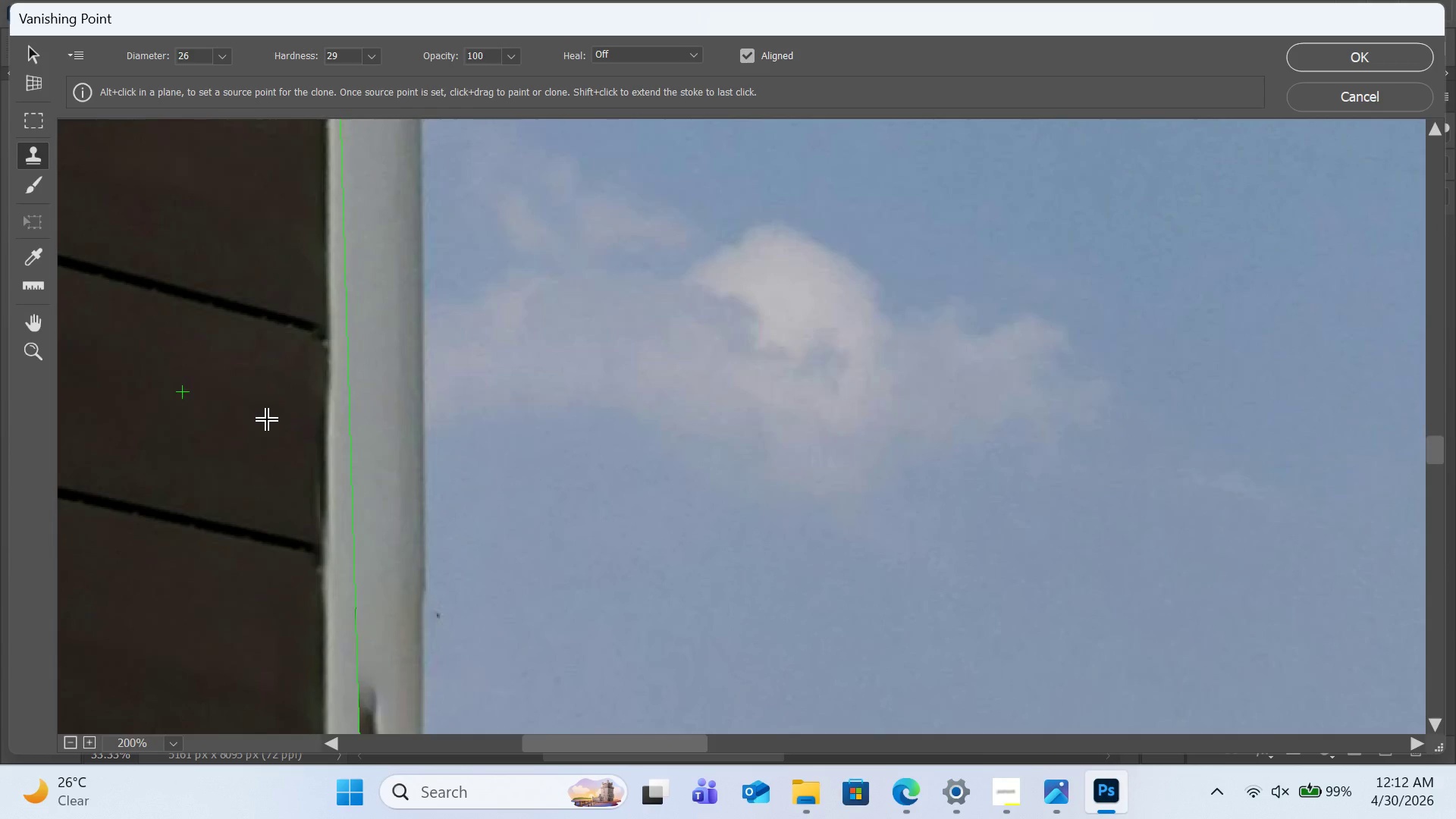 
hold_key(key=AltLeft, duration=0.42)
 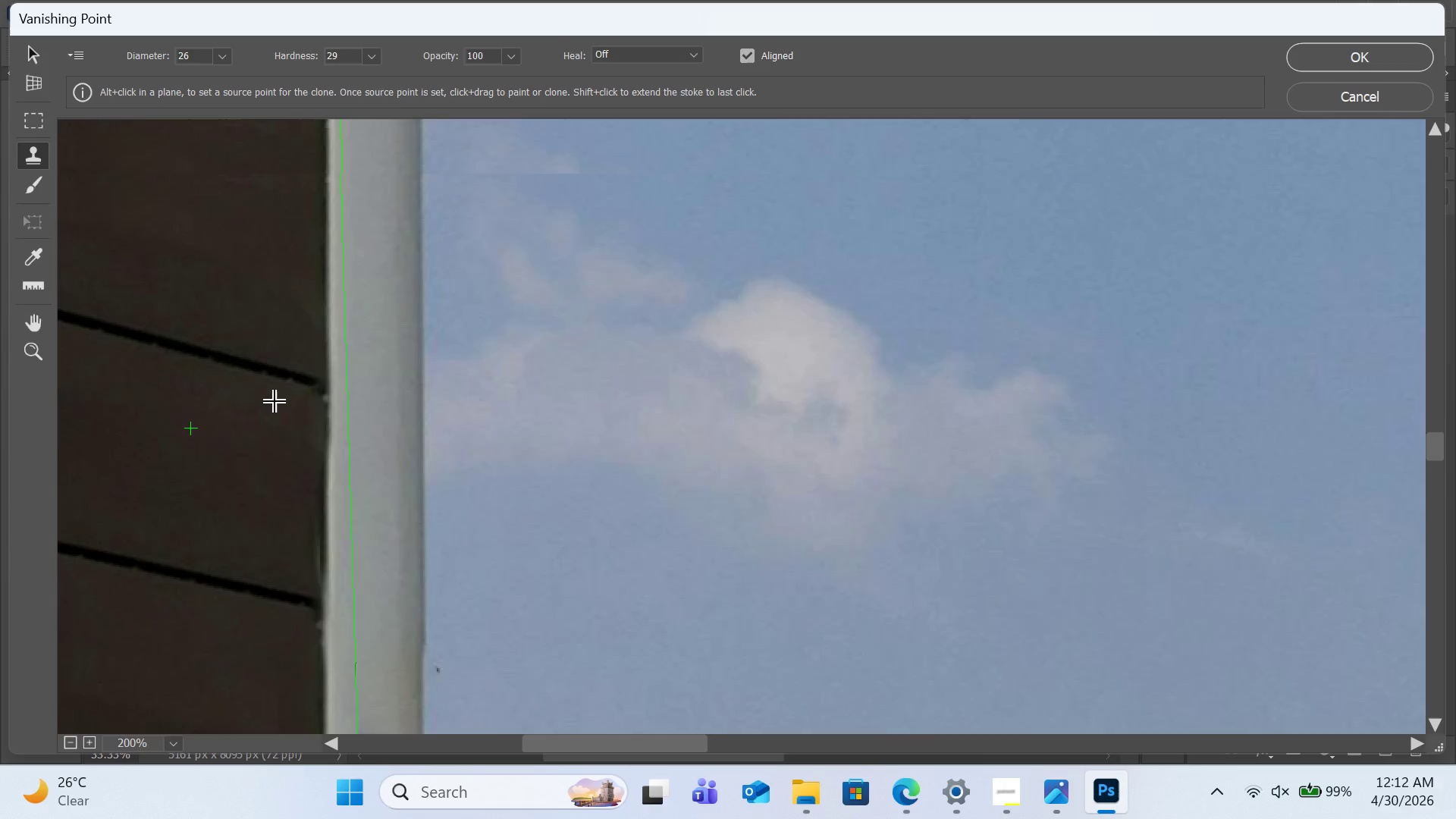 
scroll: coordinate [276, 402], scroll_direction: up, amount: 20.0
 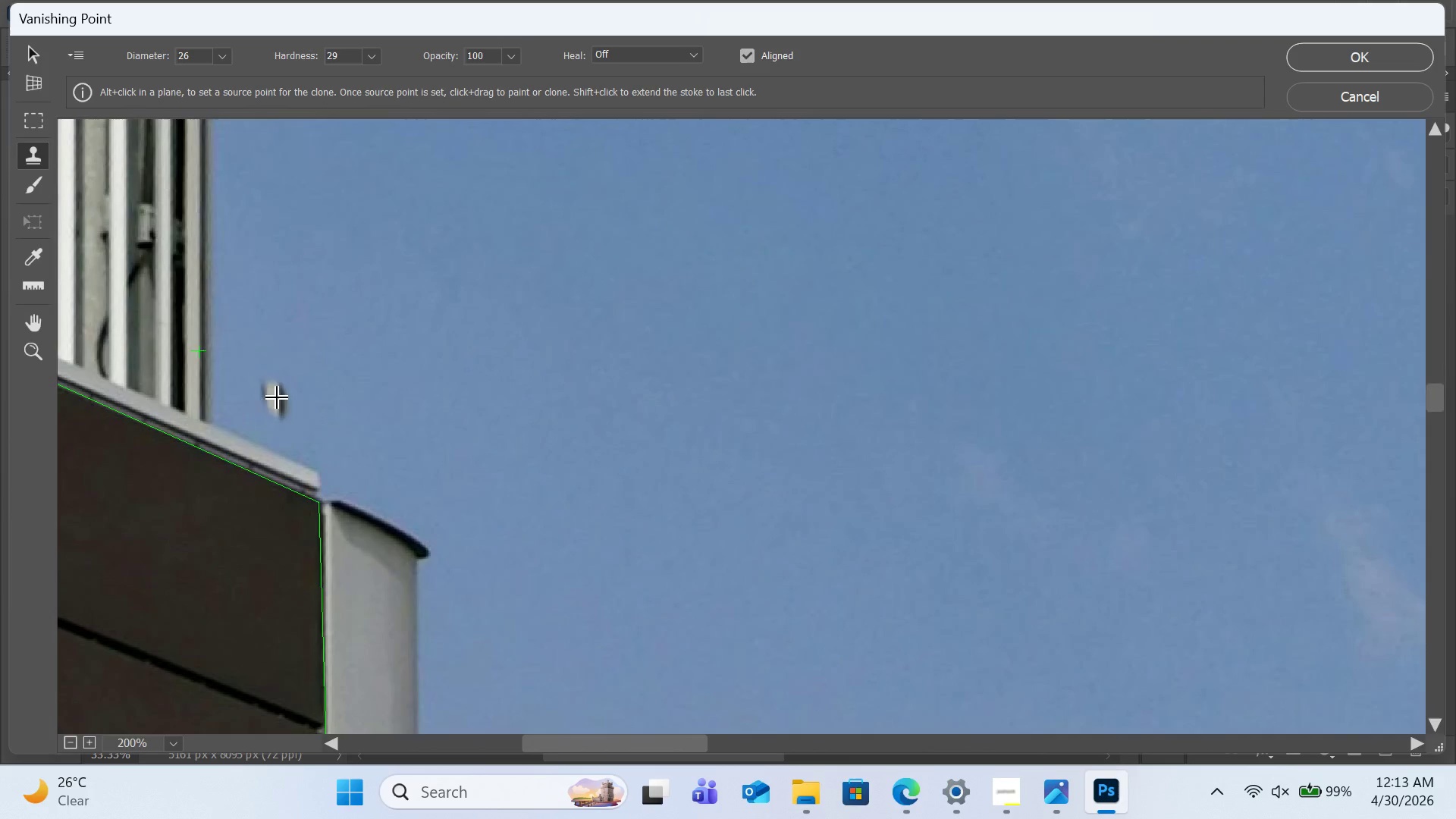 
scroll: coordinate [296, 337], scroll_direction: down, amount: 27.0
 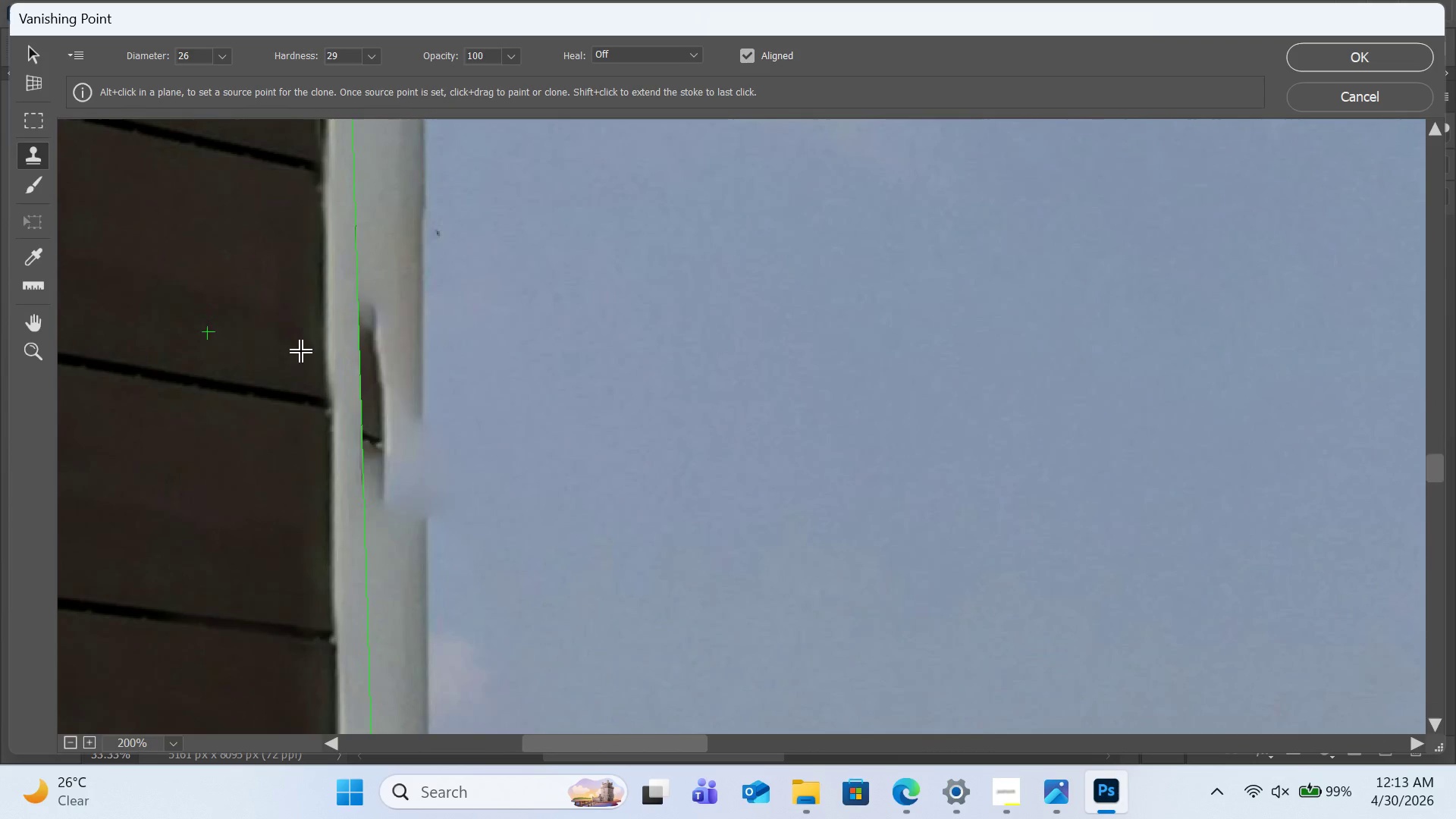 
hold_key(key=AltLeft, duration=0.59)
 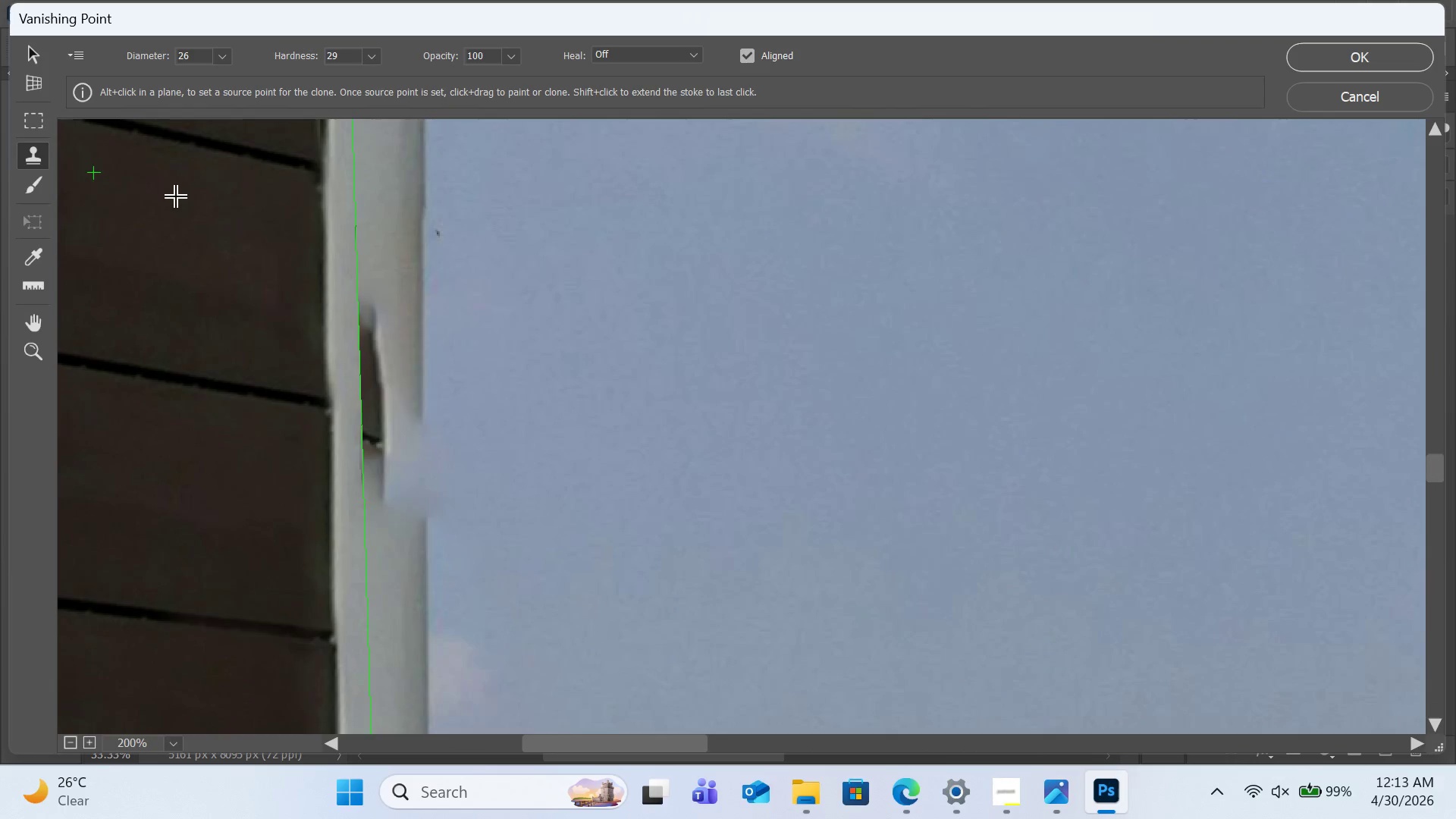 
mouse_move([31, 118])
 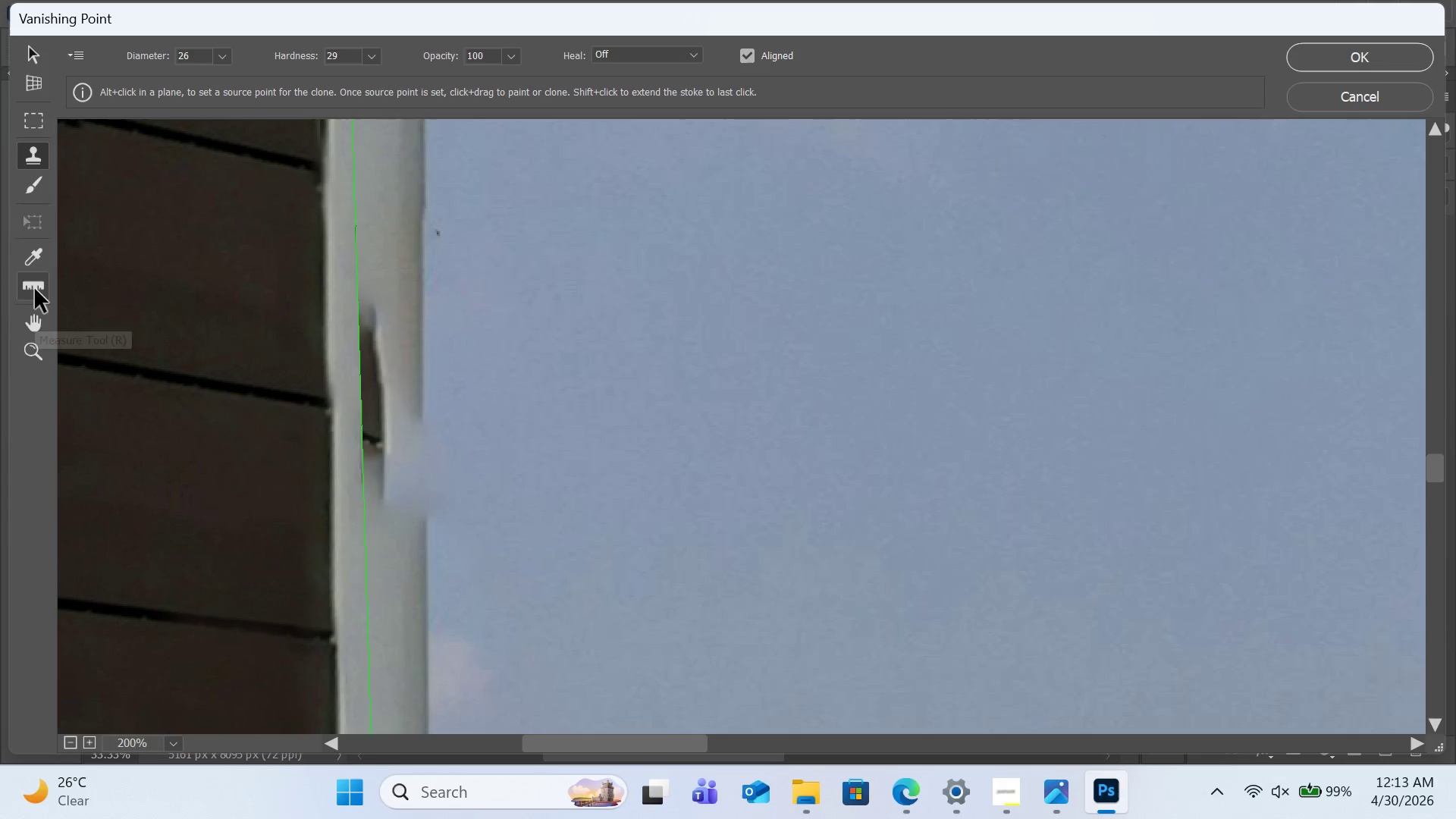 
mouse_move([33, 316])
 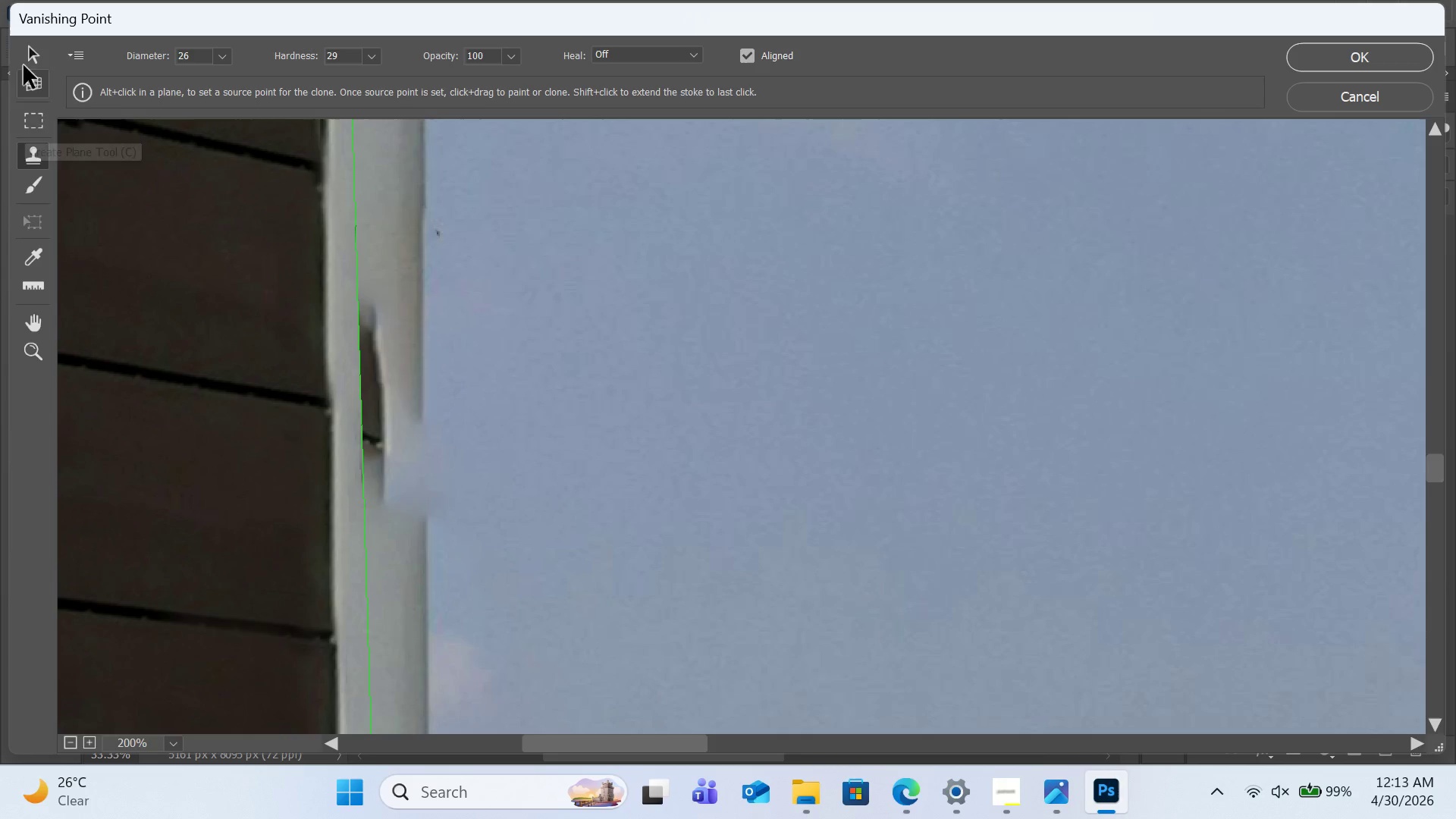 
mouse_move([40, 71])
 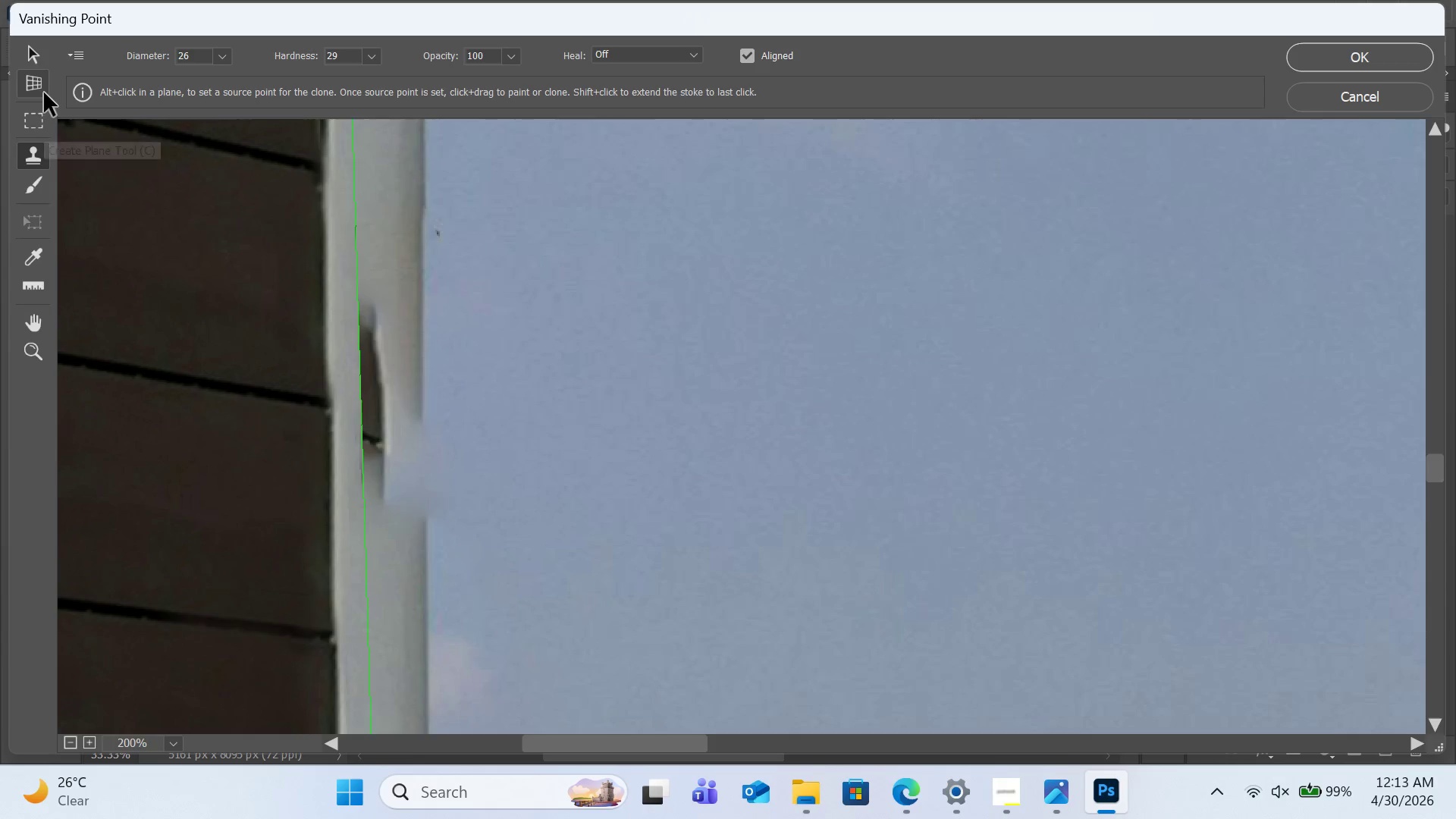 
left_click([44, 85])
 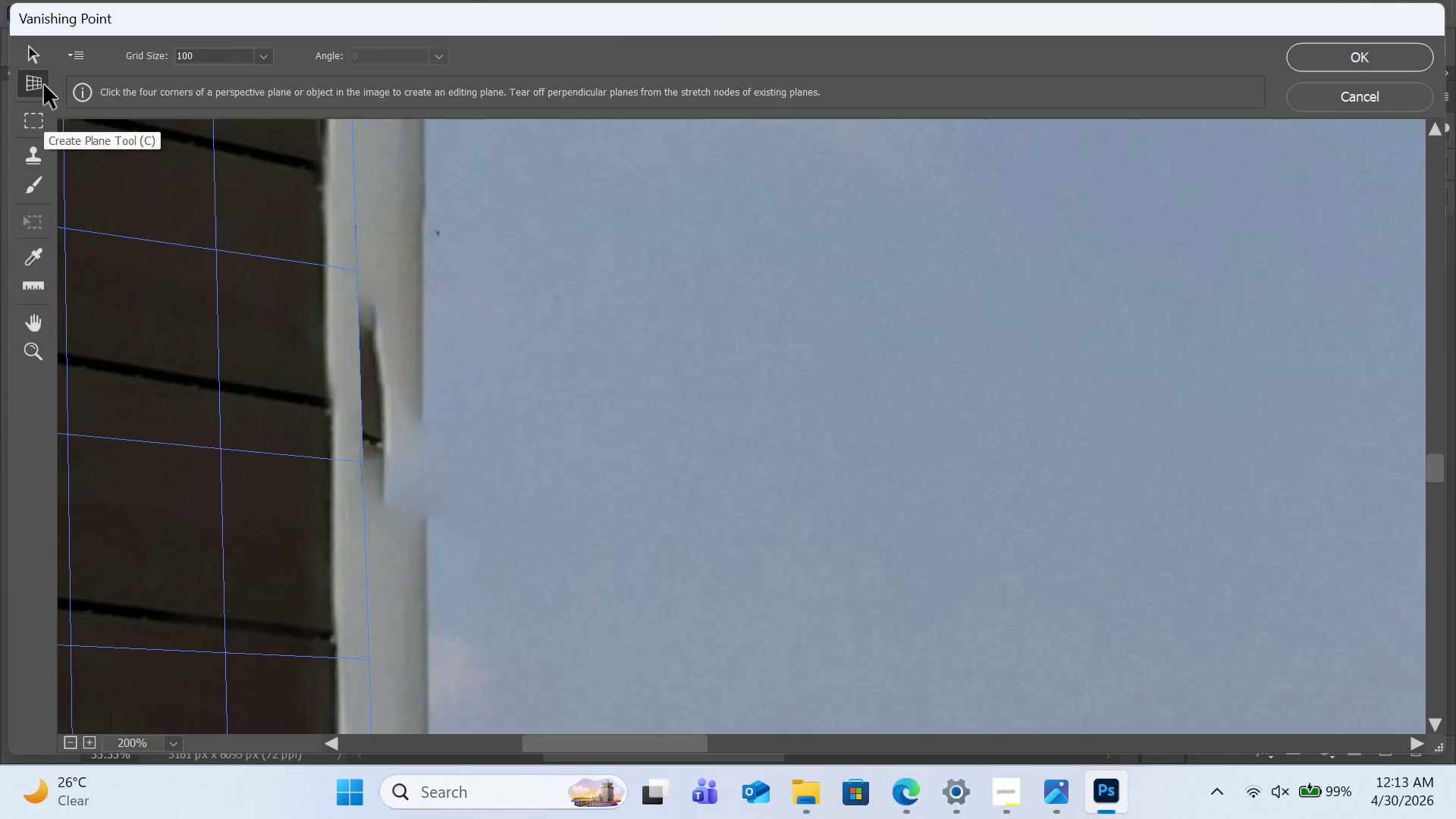 
mouse_move([77, 96])
 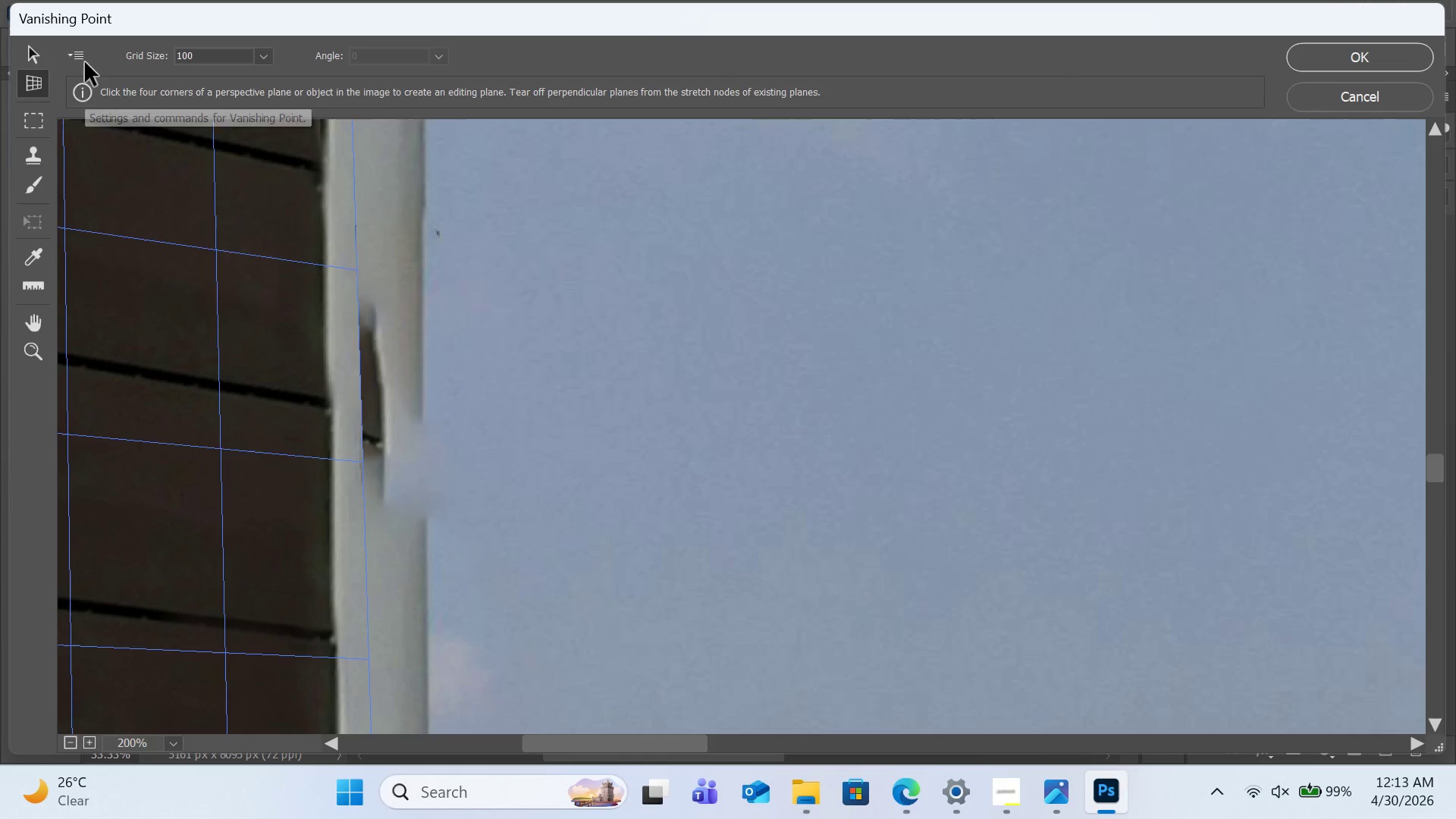 
left_click([85, 62])
 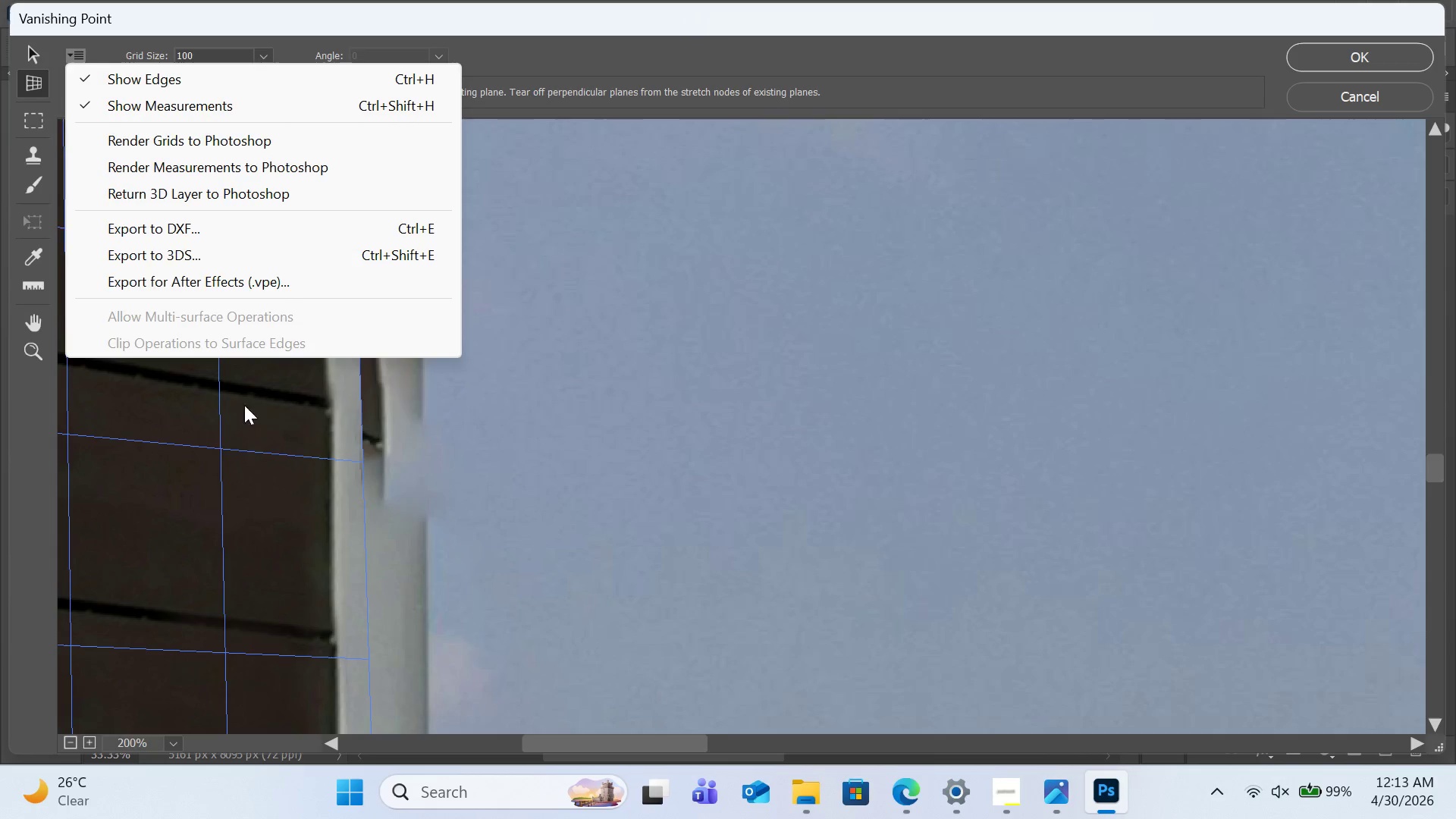 
left_click([24, 441])
 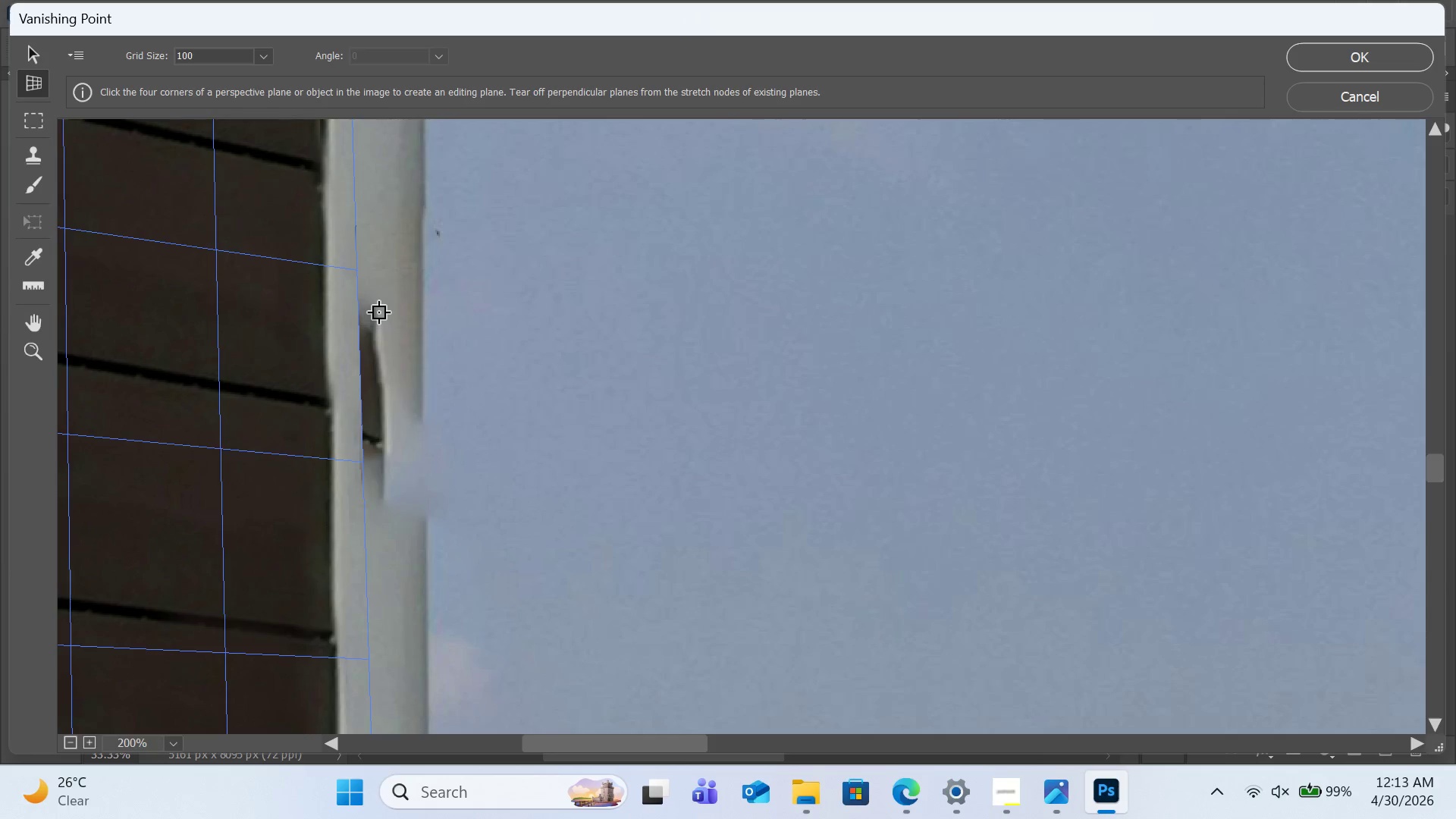 
scroll: coordinate [391, 305], scroll_direction: up, amount: 3.0
 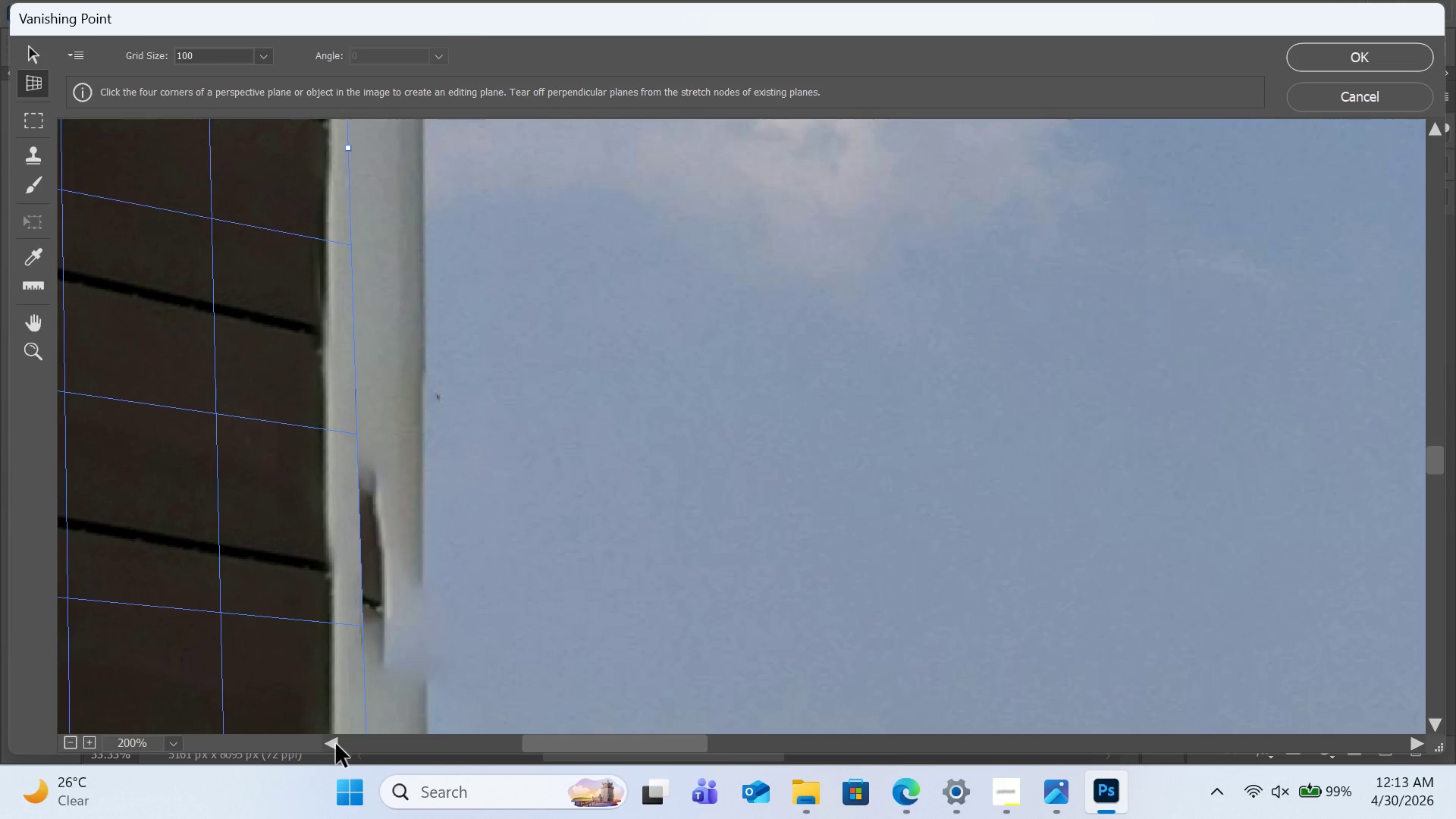 
left_click([324, 745])
 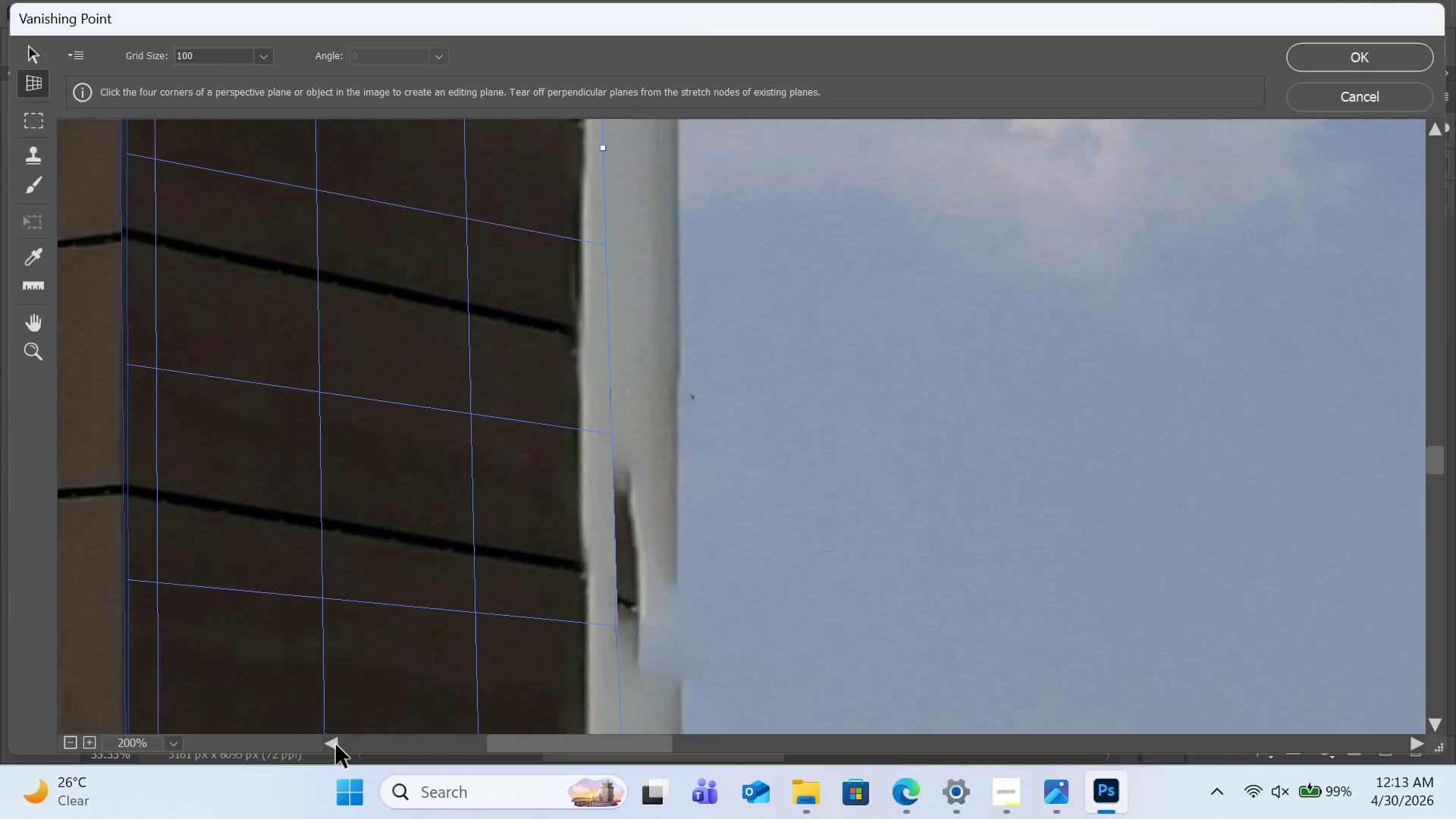 
double_click([336, 745])
 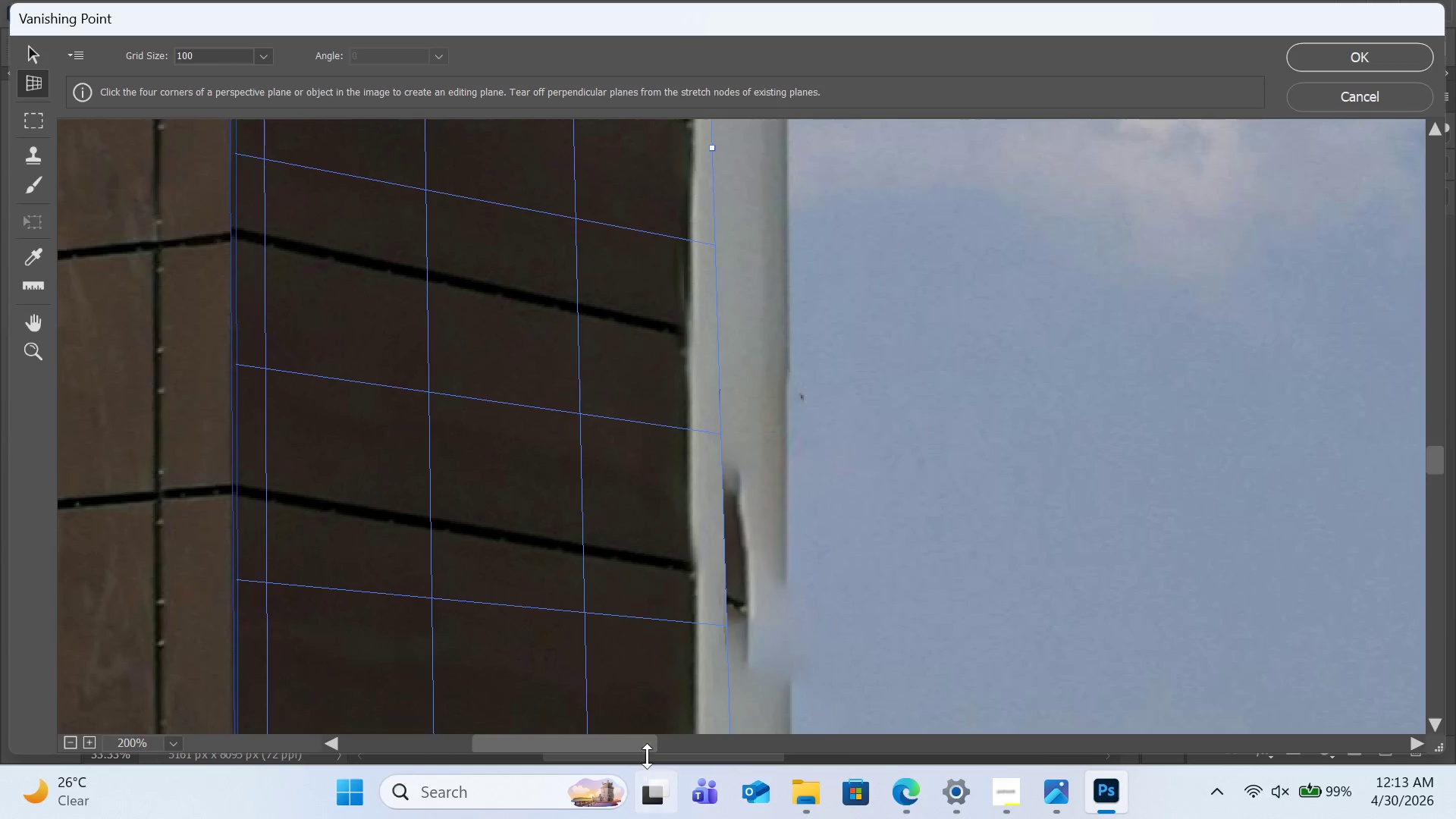 
left_click_drag(start_coordinate=[649, 748], to_coordinate=[527, 753])
 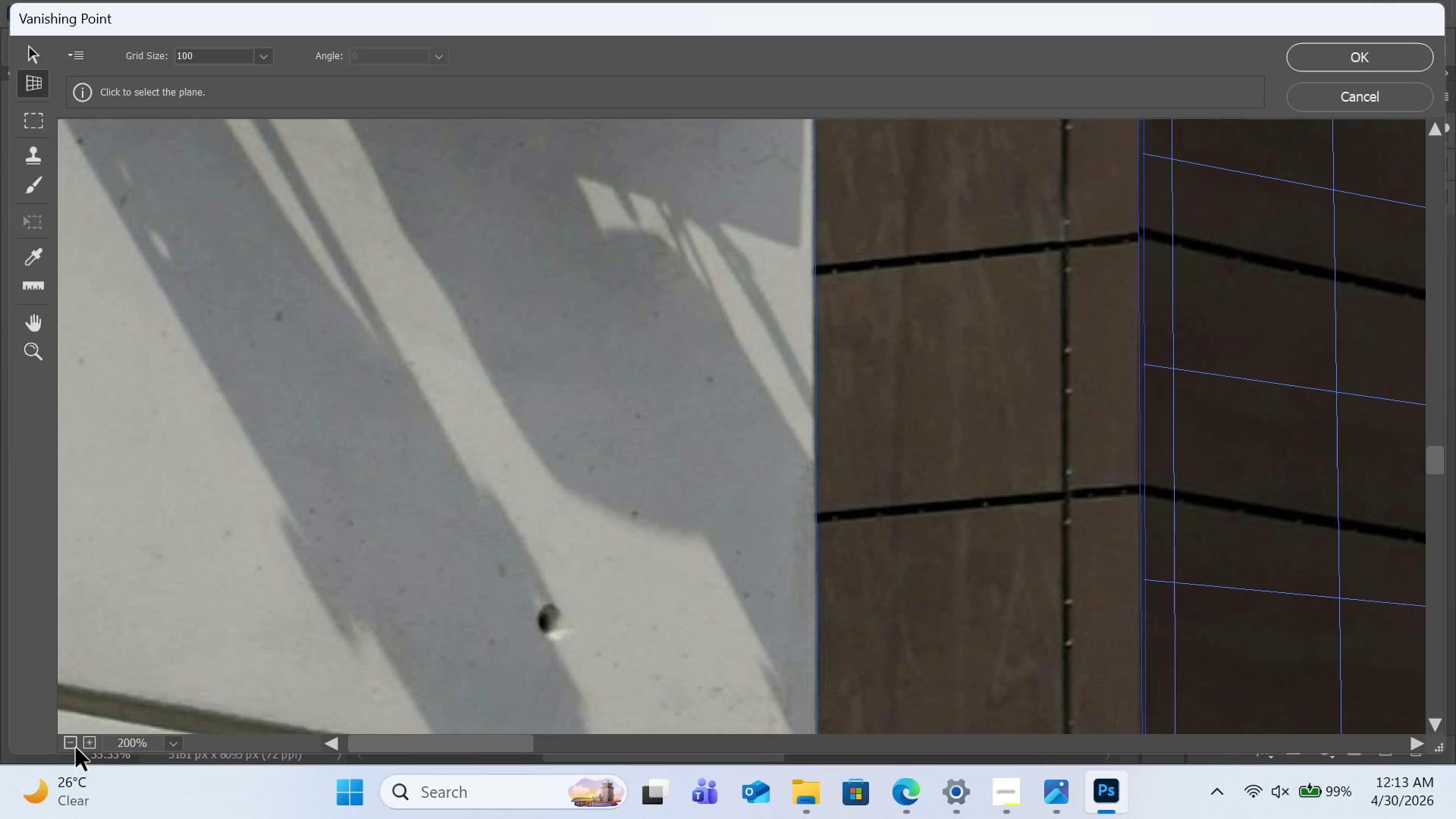 
double_click([76, 748])
 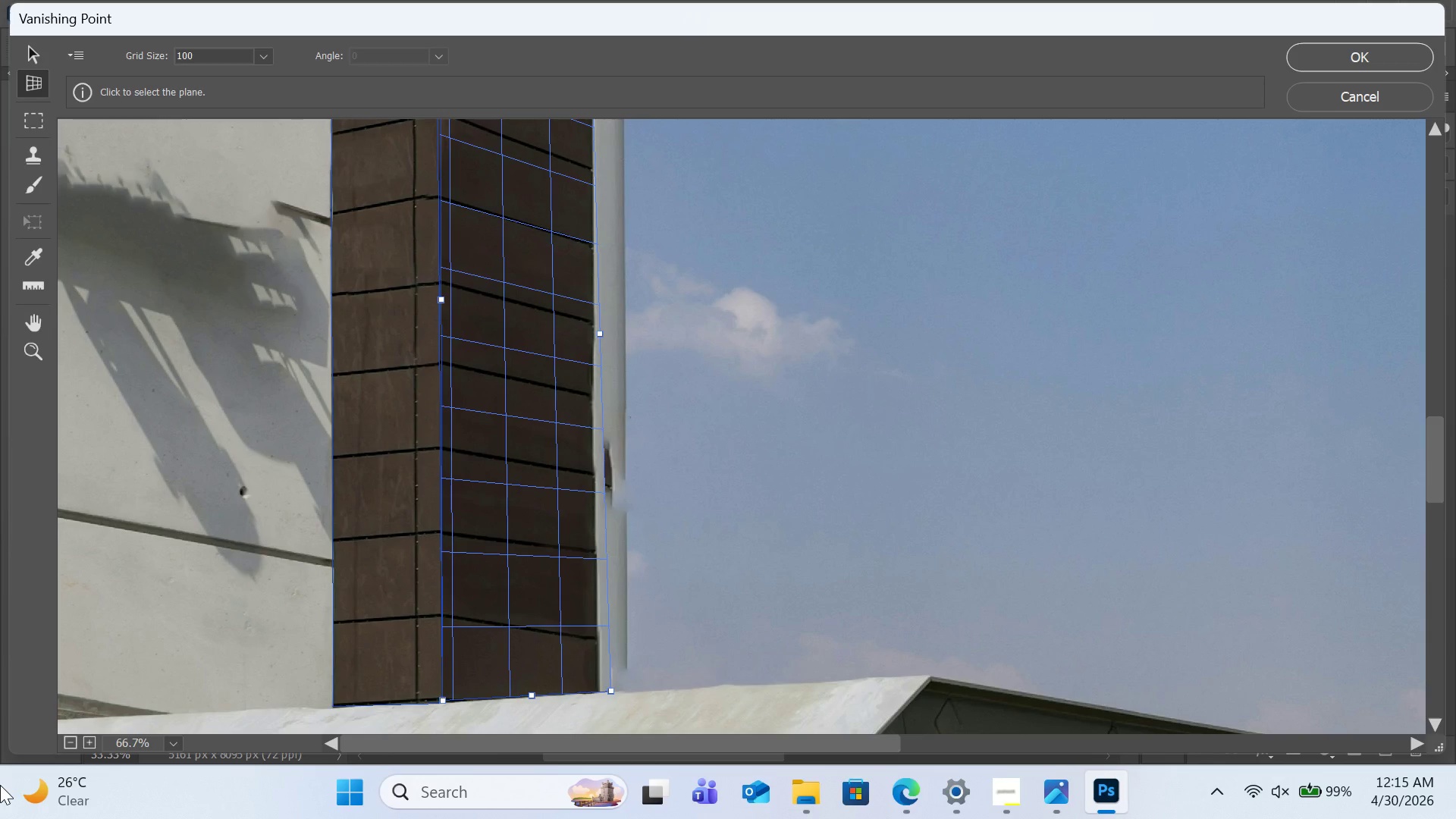 
wait(90.39)
 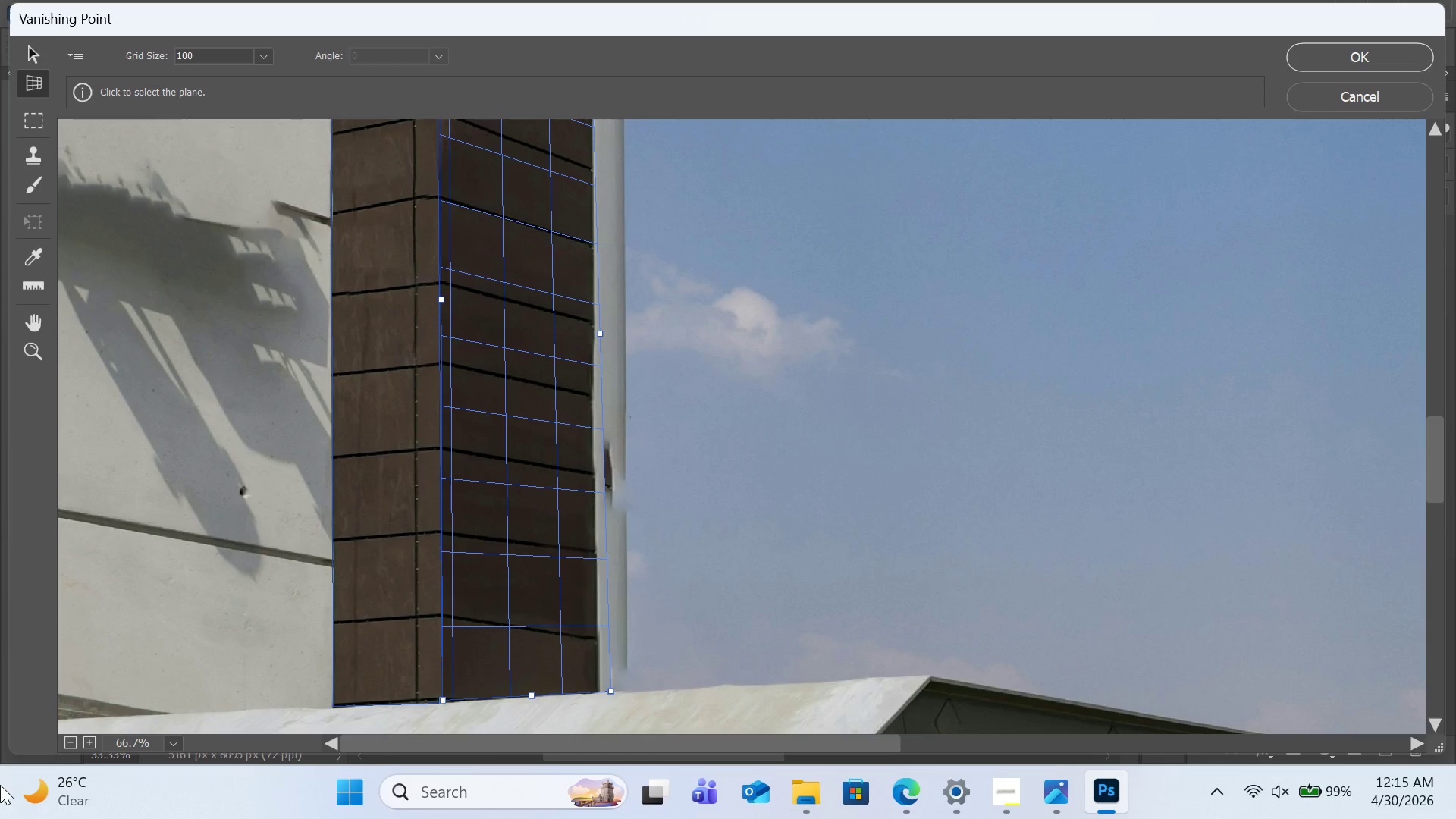 
hold_key(key=ControlRight, duration=0.84)
 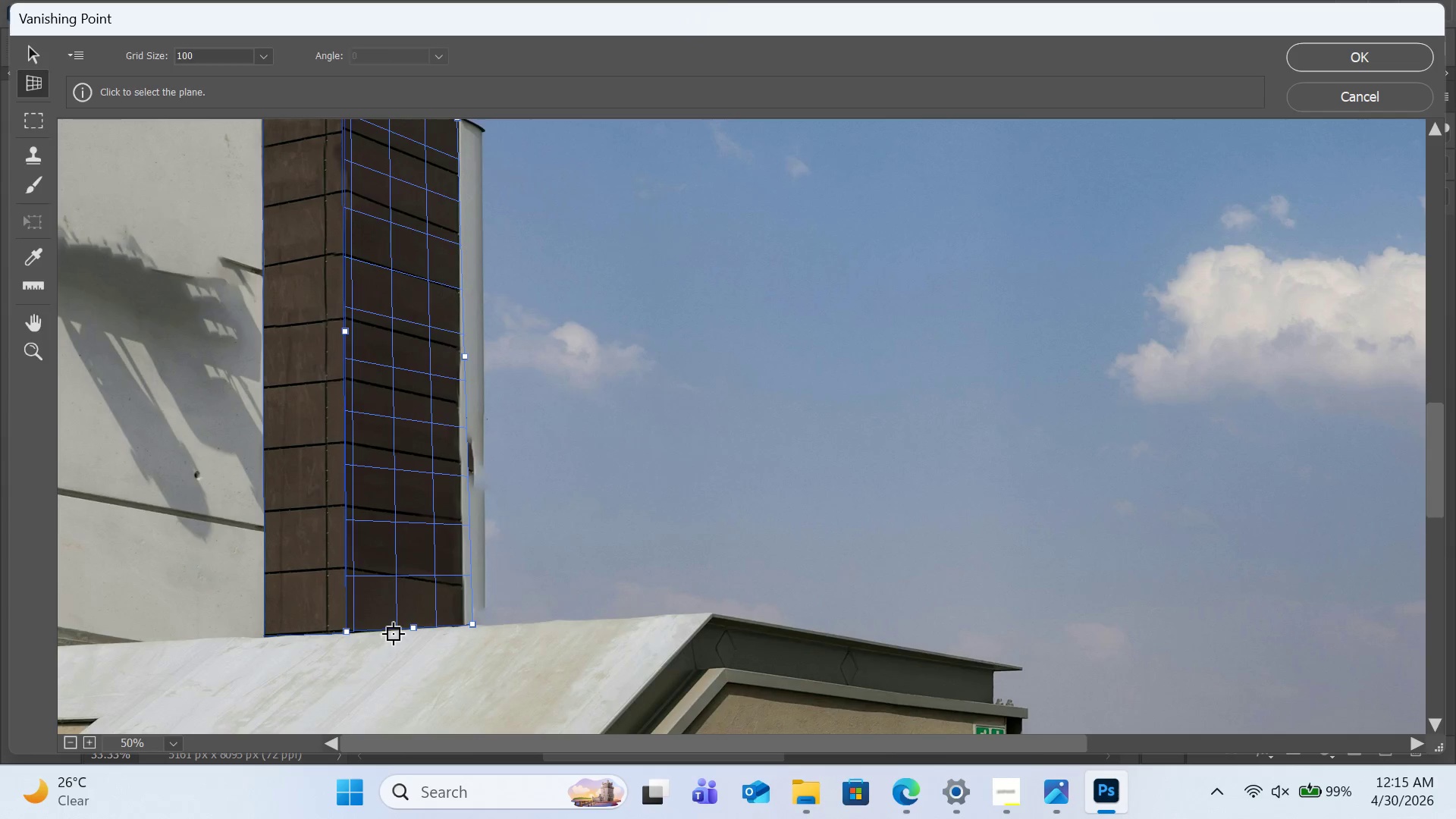 
key(Minus)
 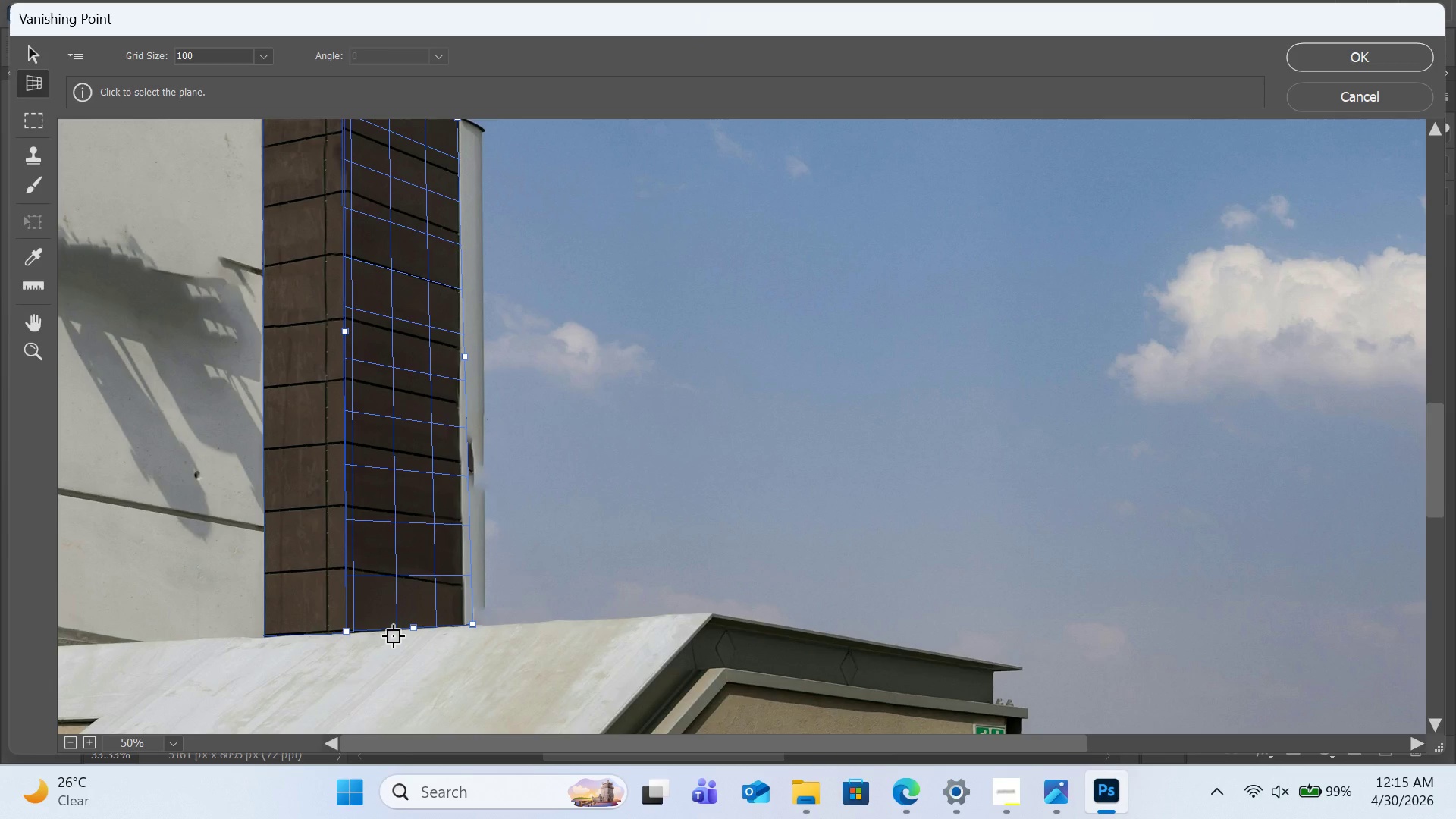 
hold_key(key=H, duration=1.51)
 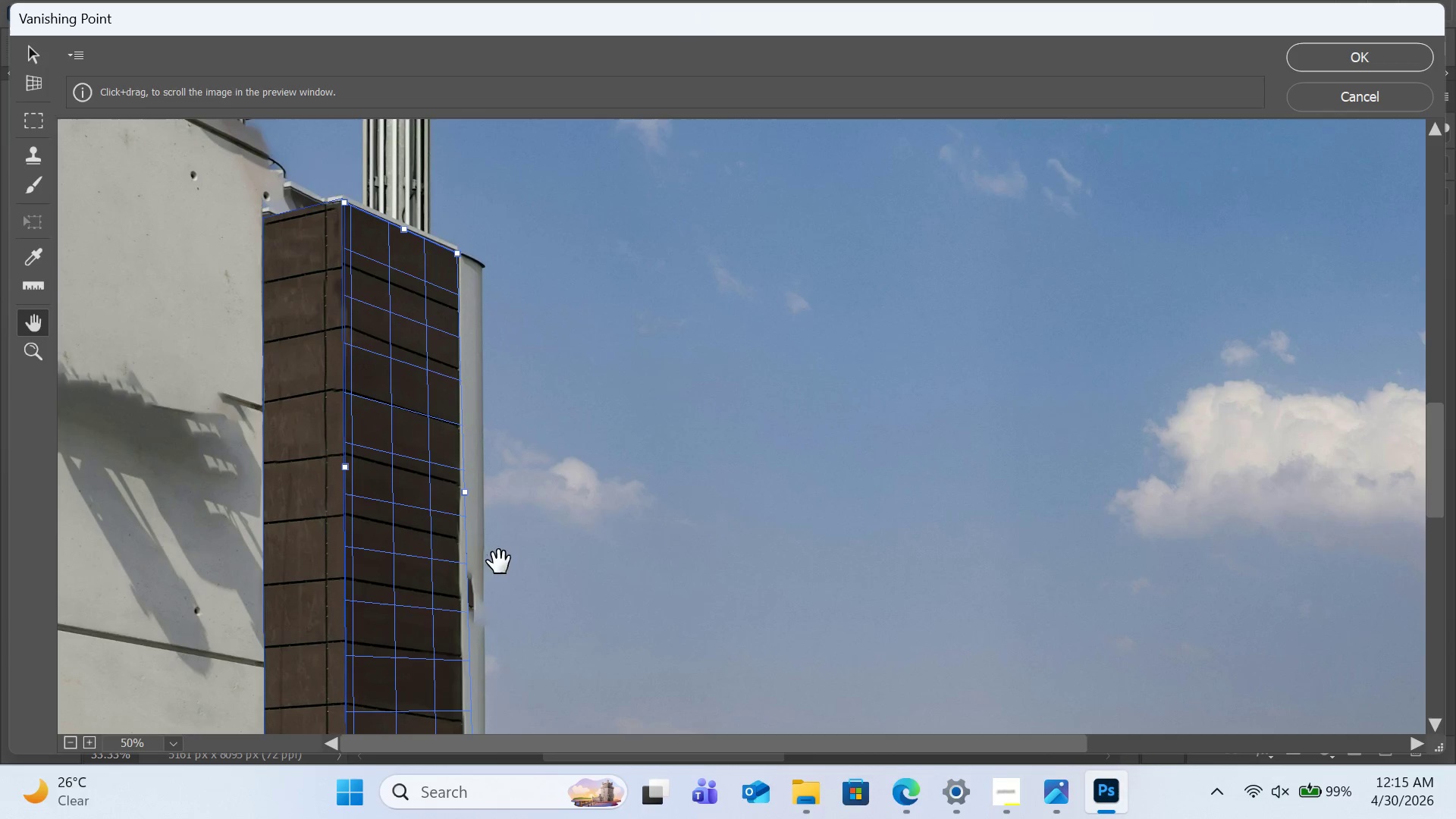 
left_click_drag(start_coordinate=[200, 427], to_coordinate=[548, 583])
 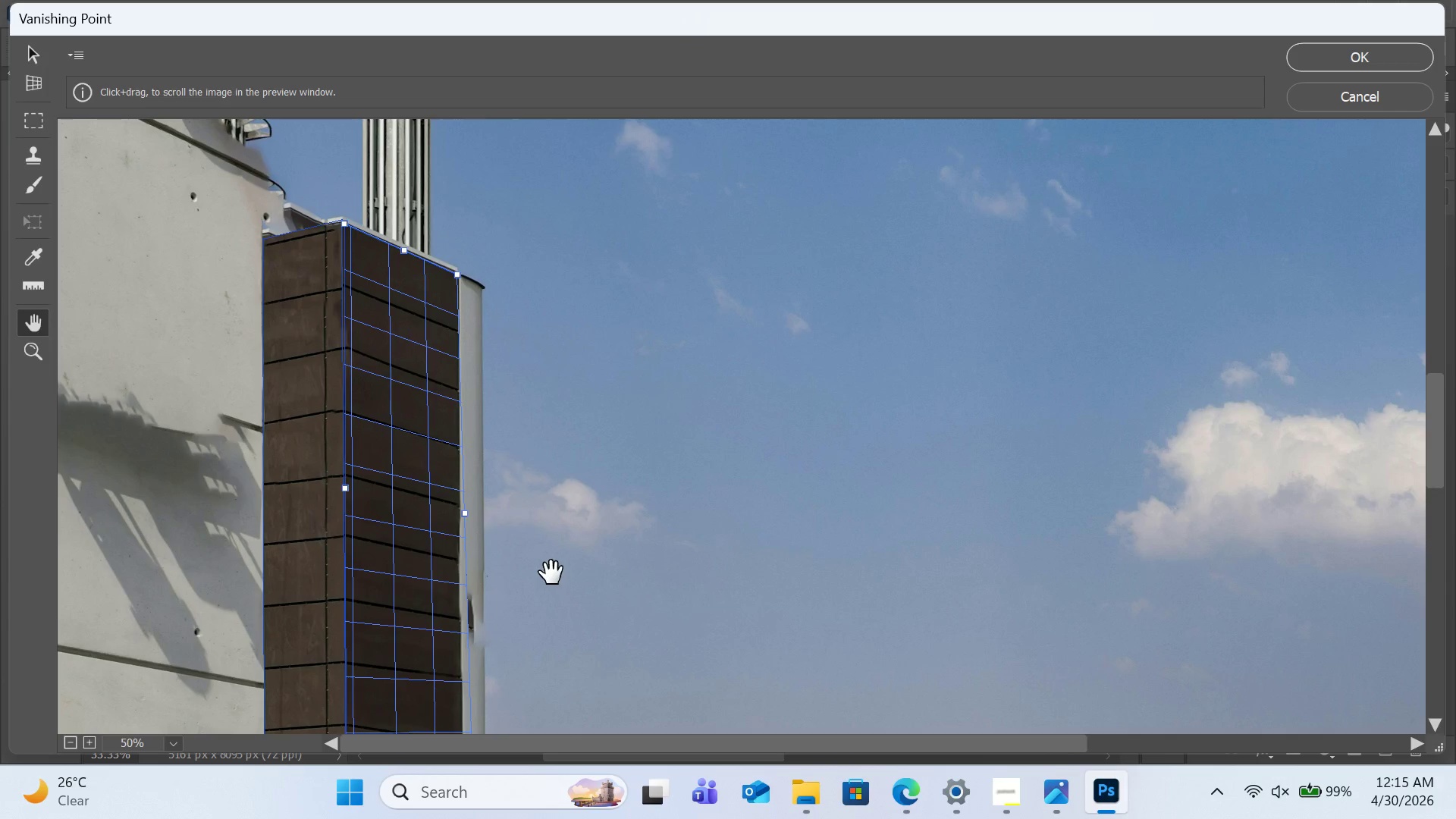 
hold_key(key=H, duration=1.28)
 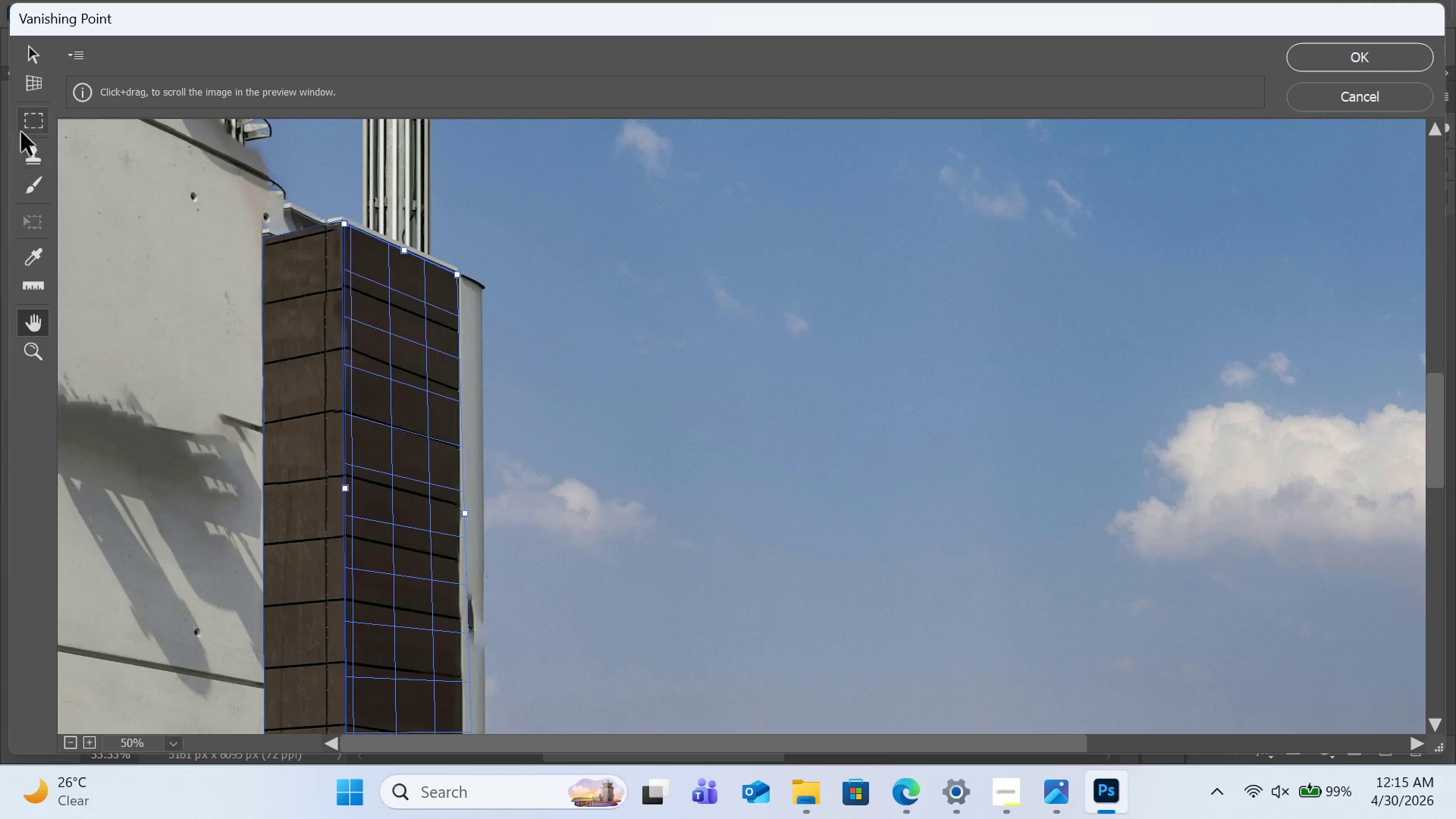 
left_click([34, 80])
 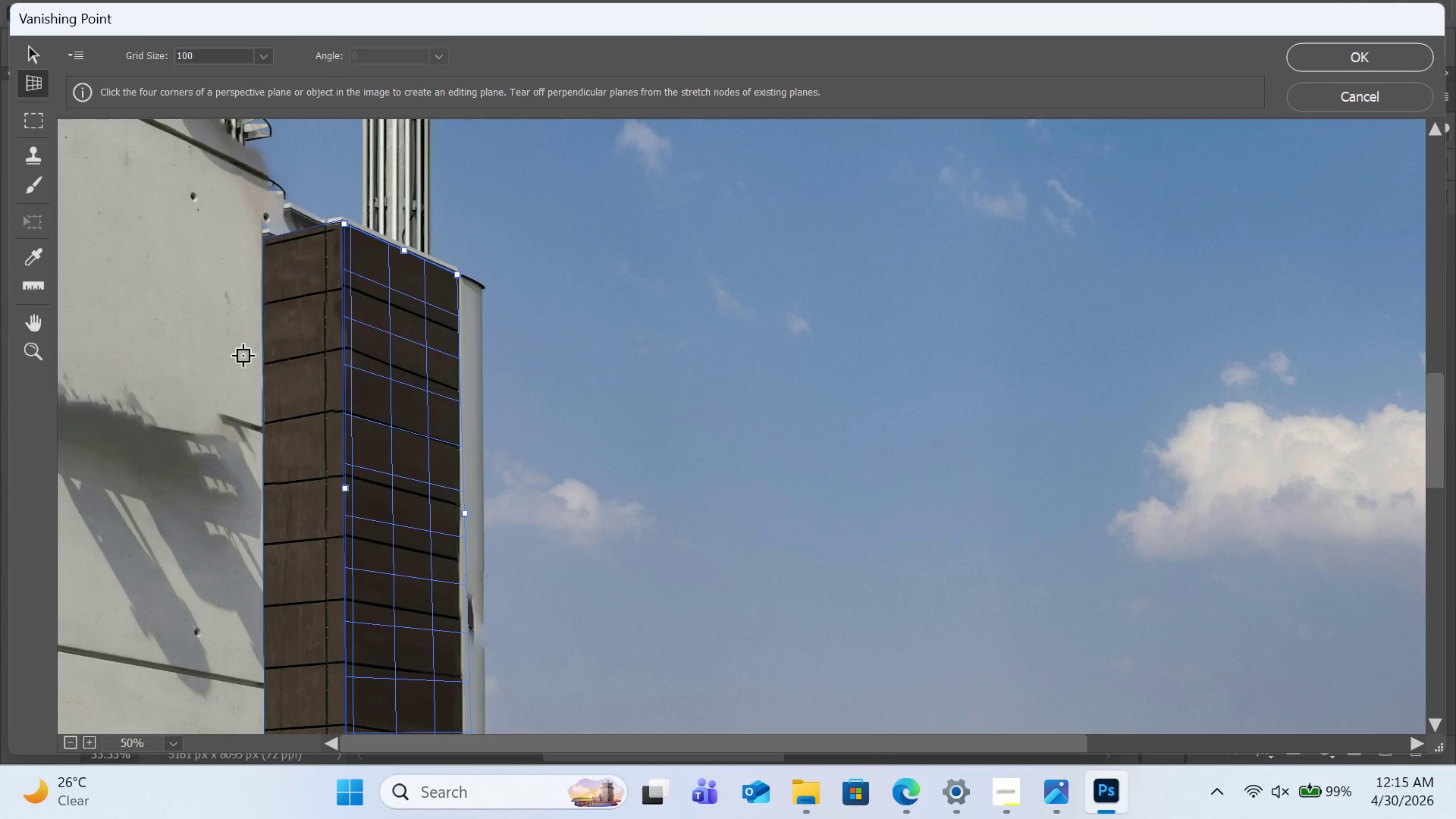 
scroll: coordinate [212, 337], scroll_direction: up, amount: 18.0
 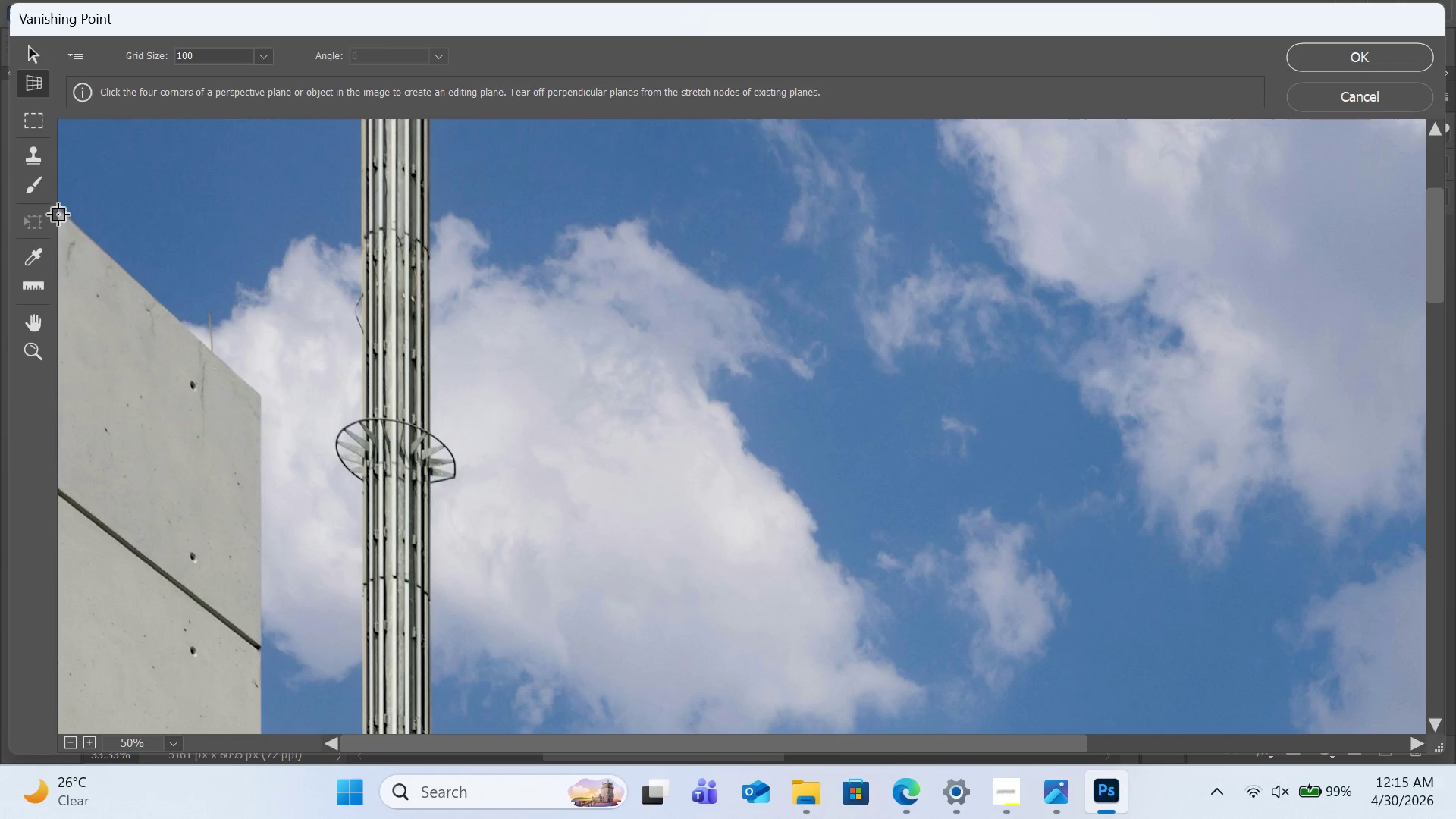 
left_click([58, 212])
 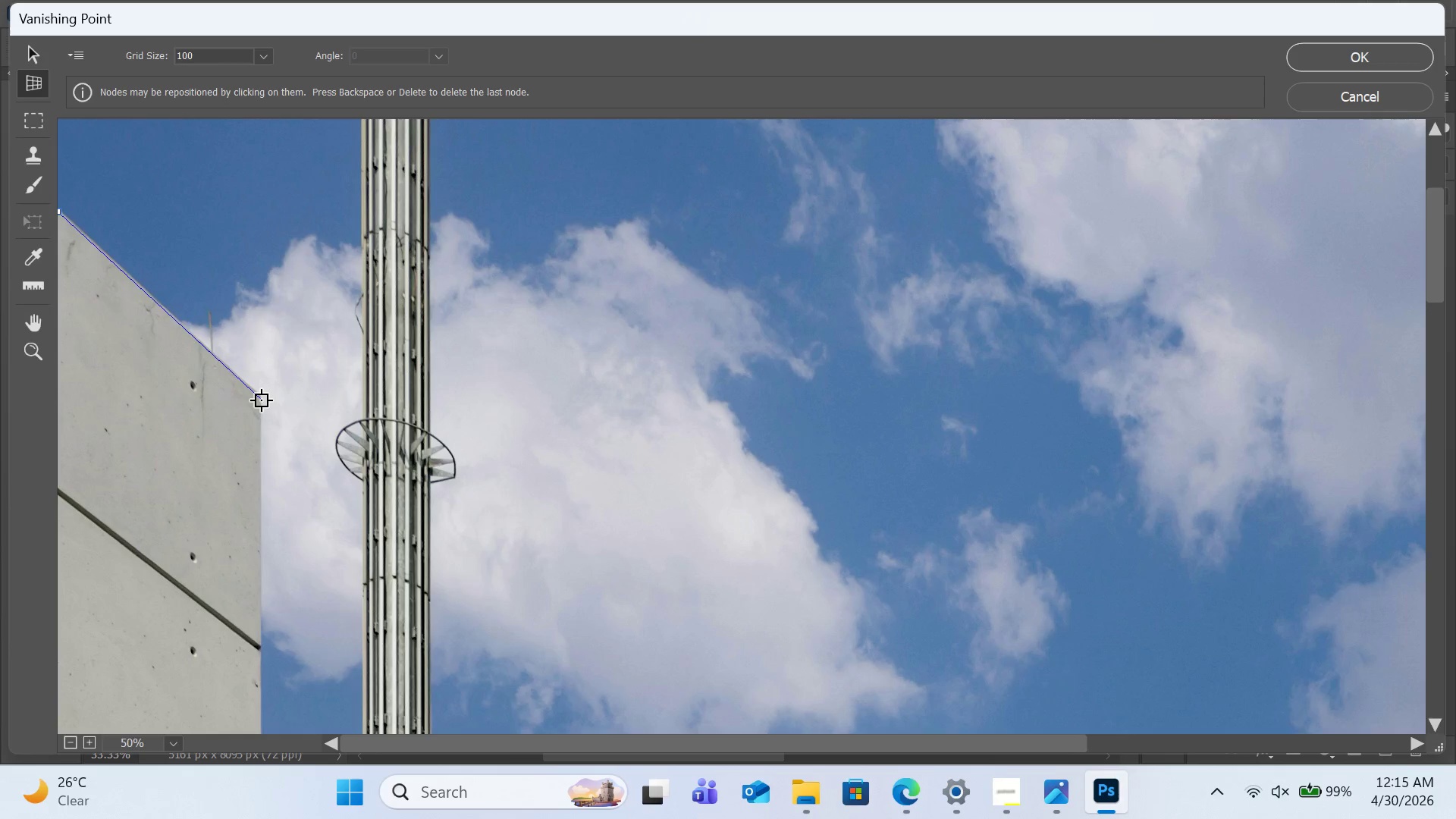 
left_click([261, 396])
 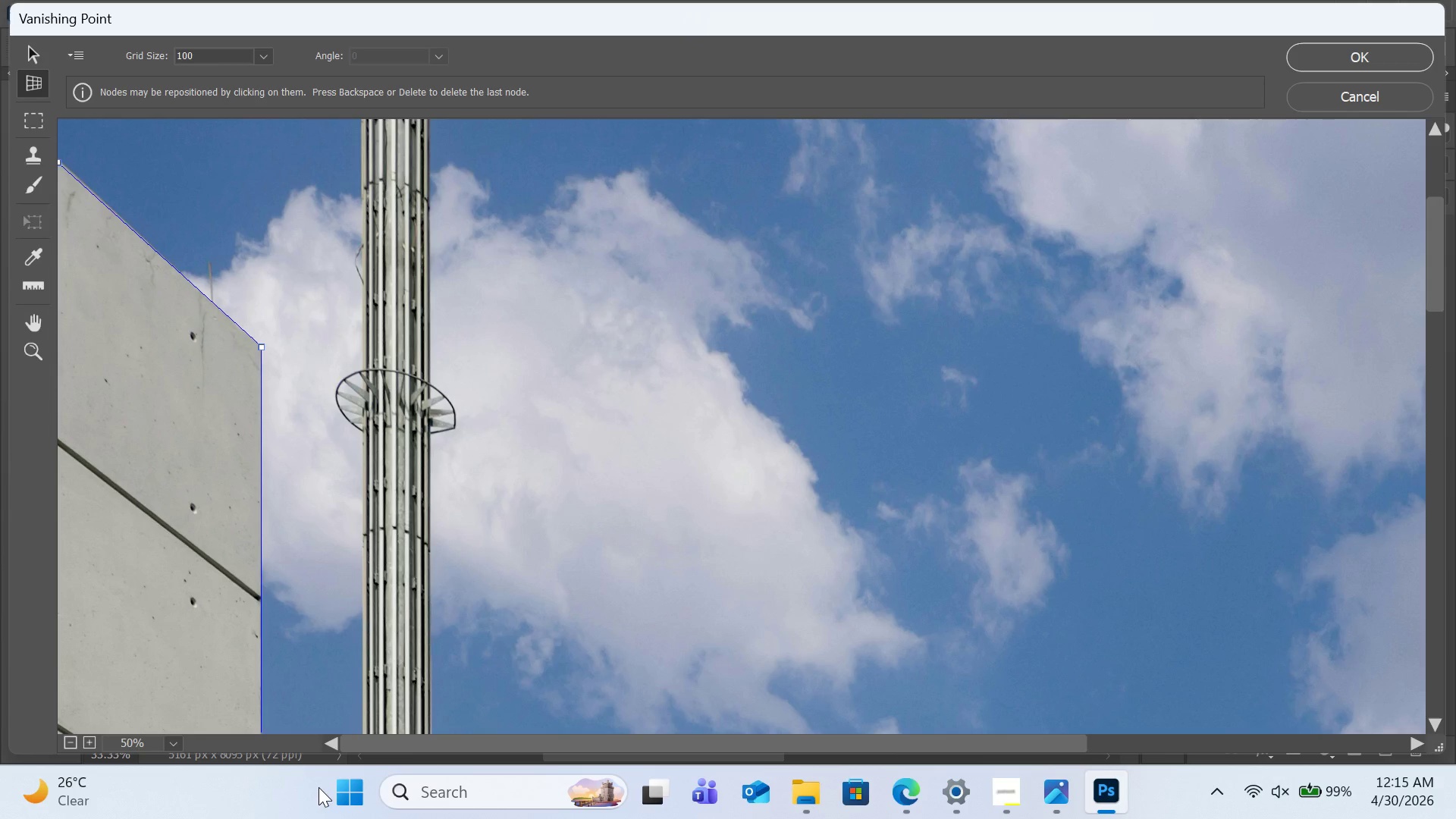 
hold_key(key=H, duration=1.51)
 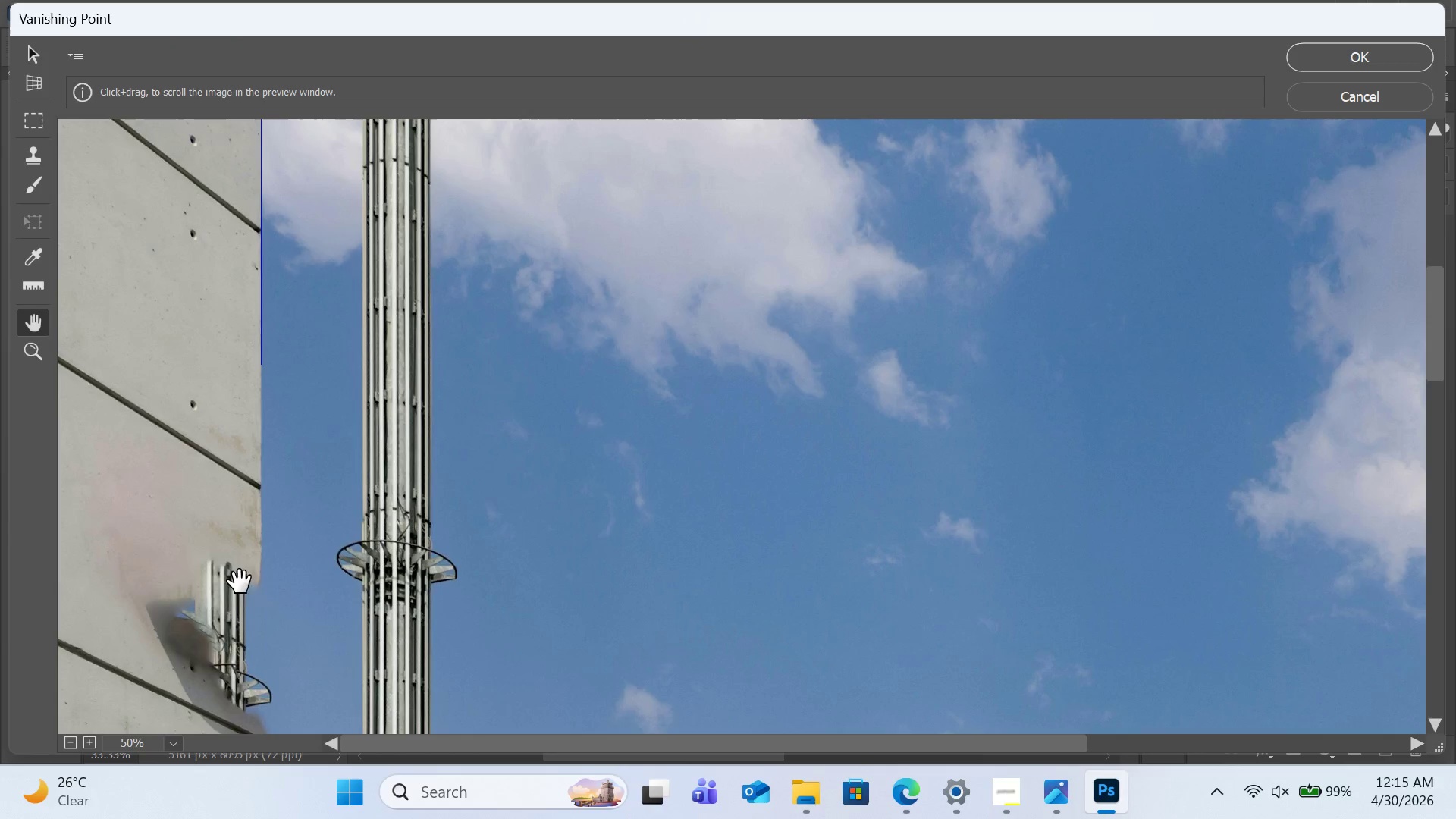 
left_click_drag(start_coordinate=[305, 691], to_coordinate=[353, 324])
 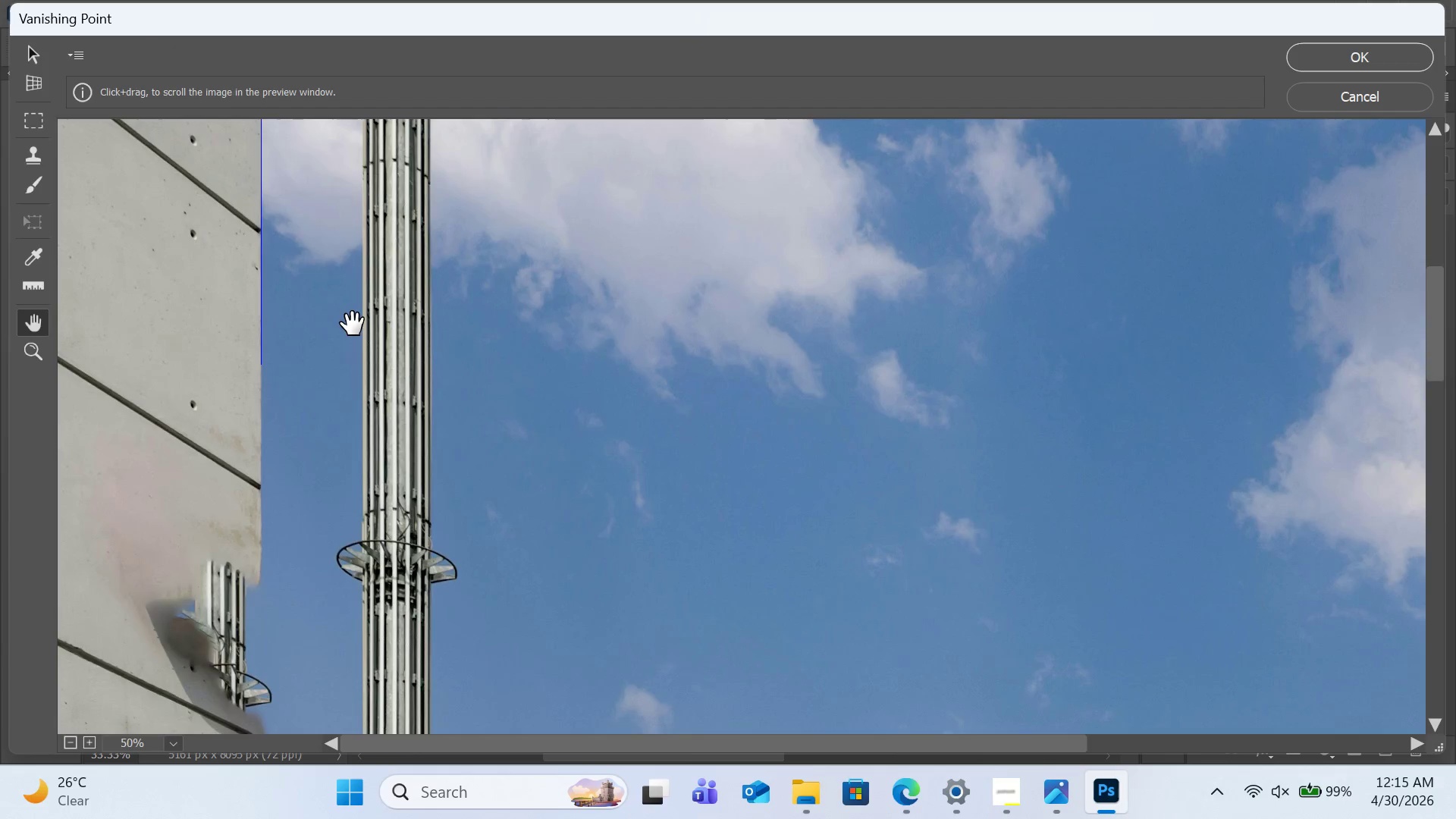 
hold_key(key=H, duration=1.02)
 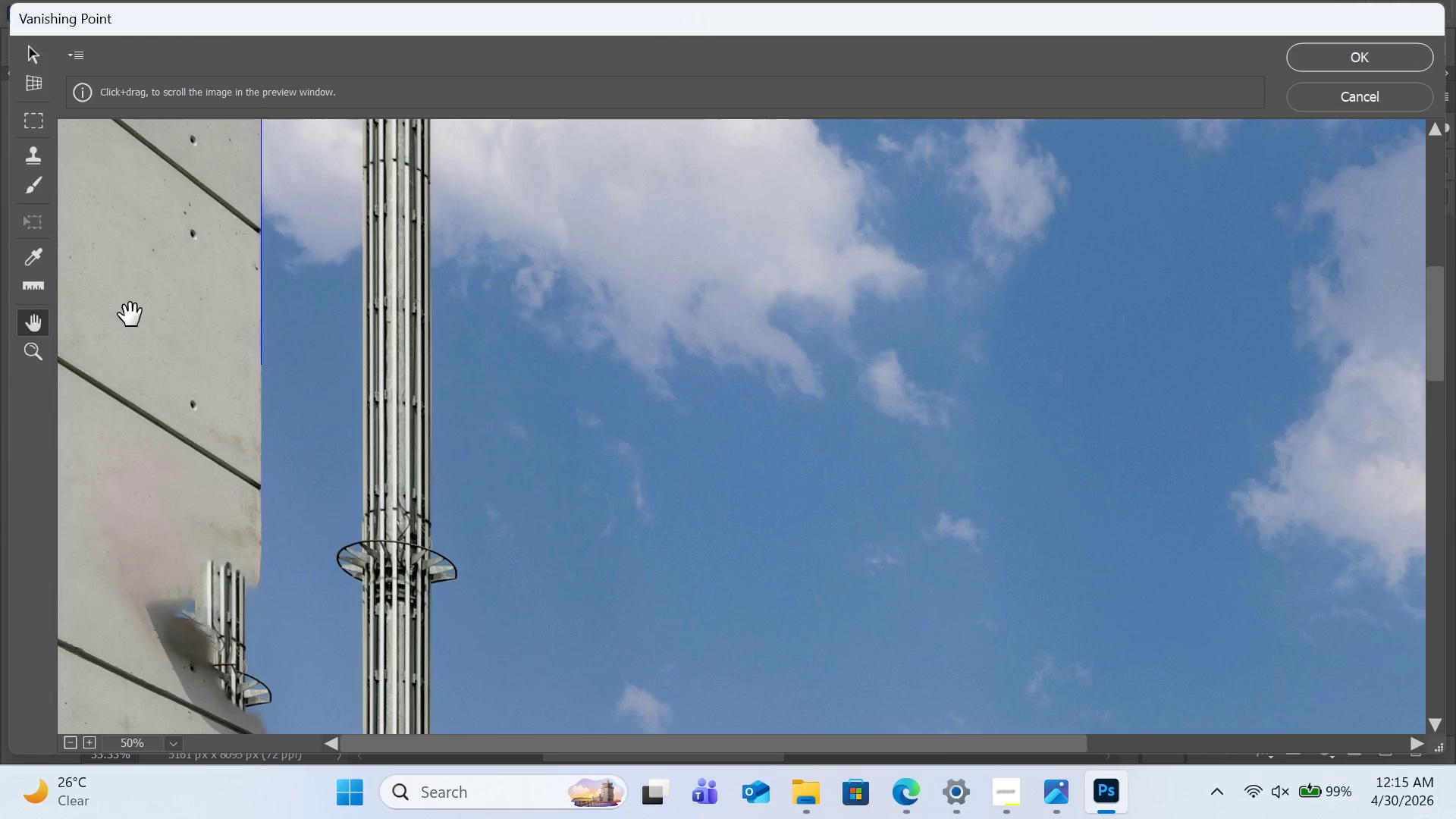 
mouse_move([58, 108])
 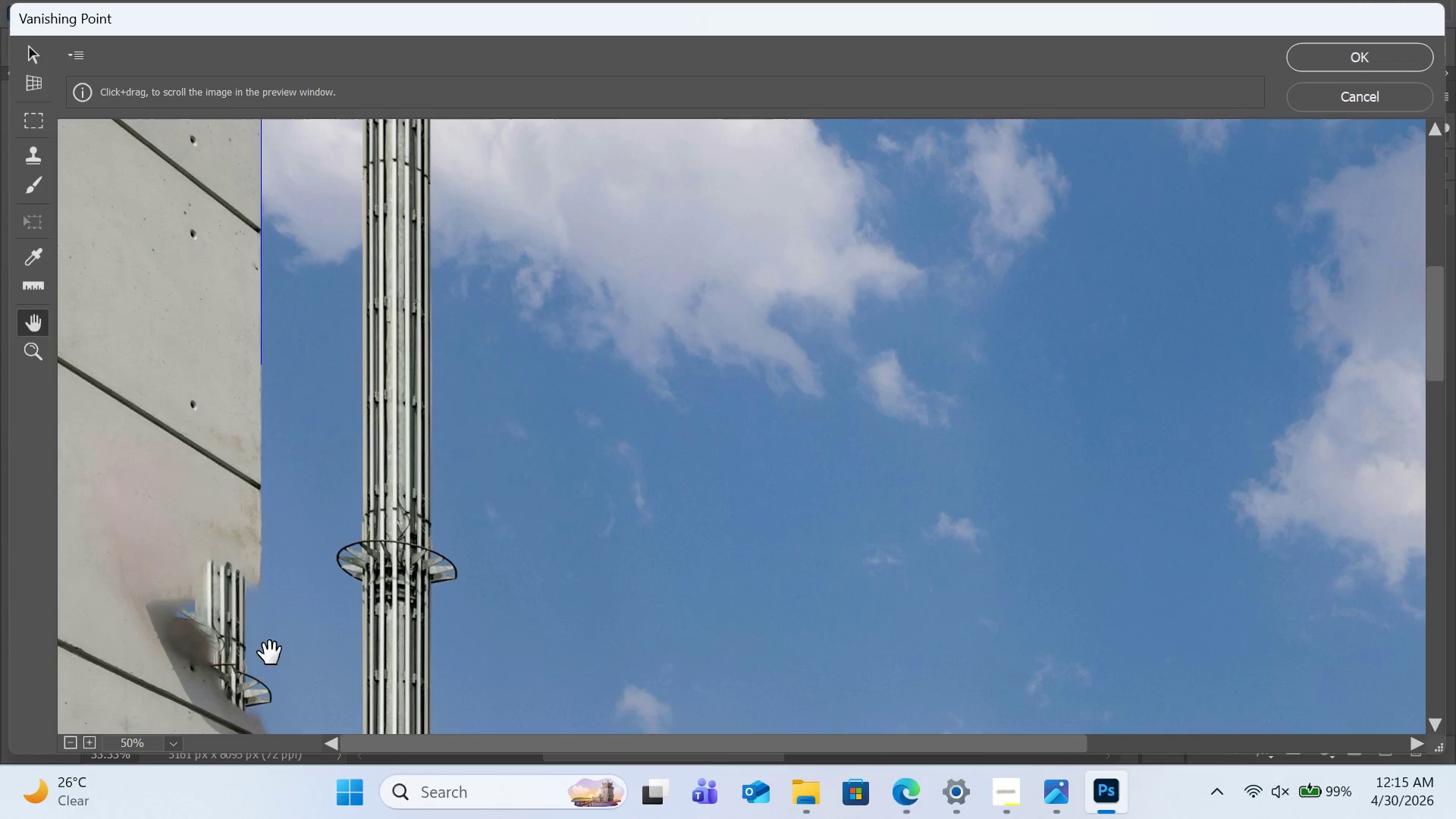 
key(Control+C)
 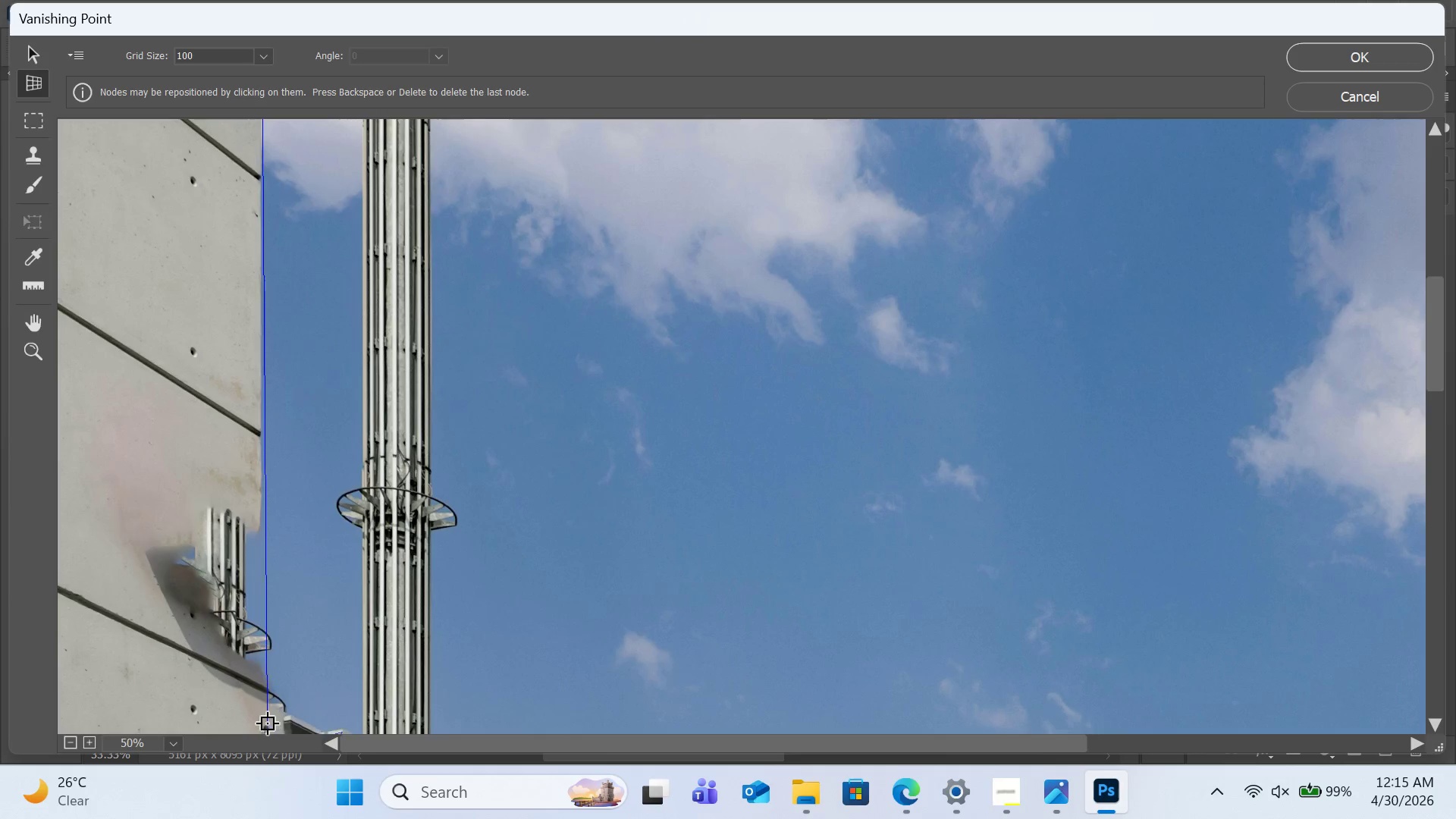 
wait(10.02)
 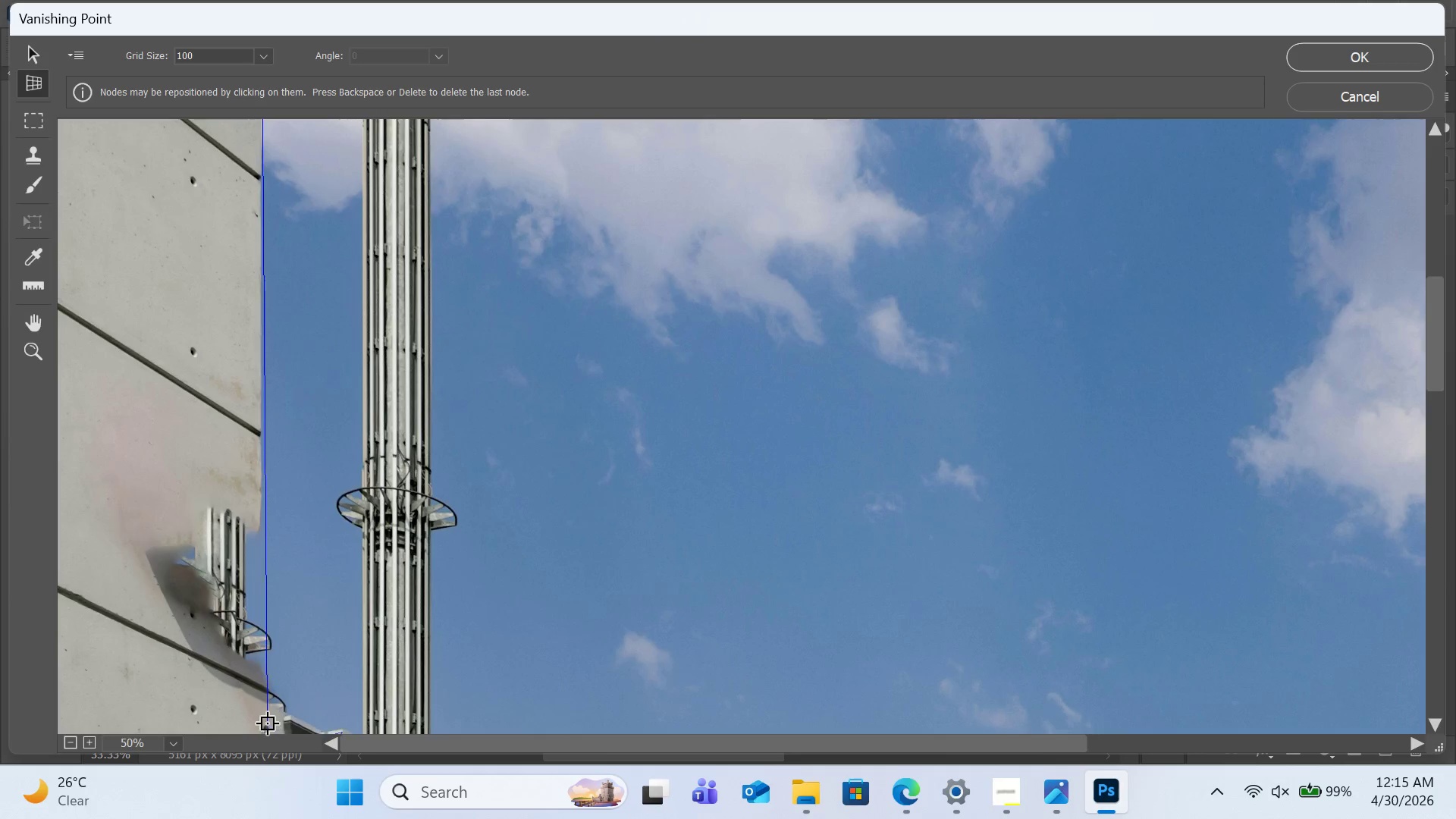 
left_click([260, 702])
 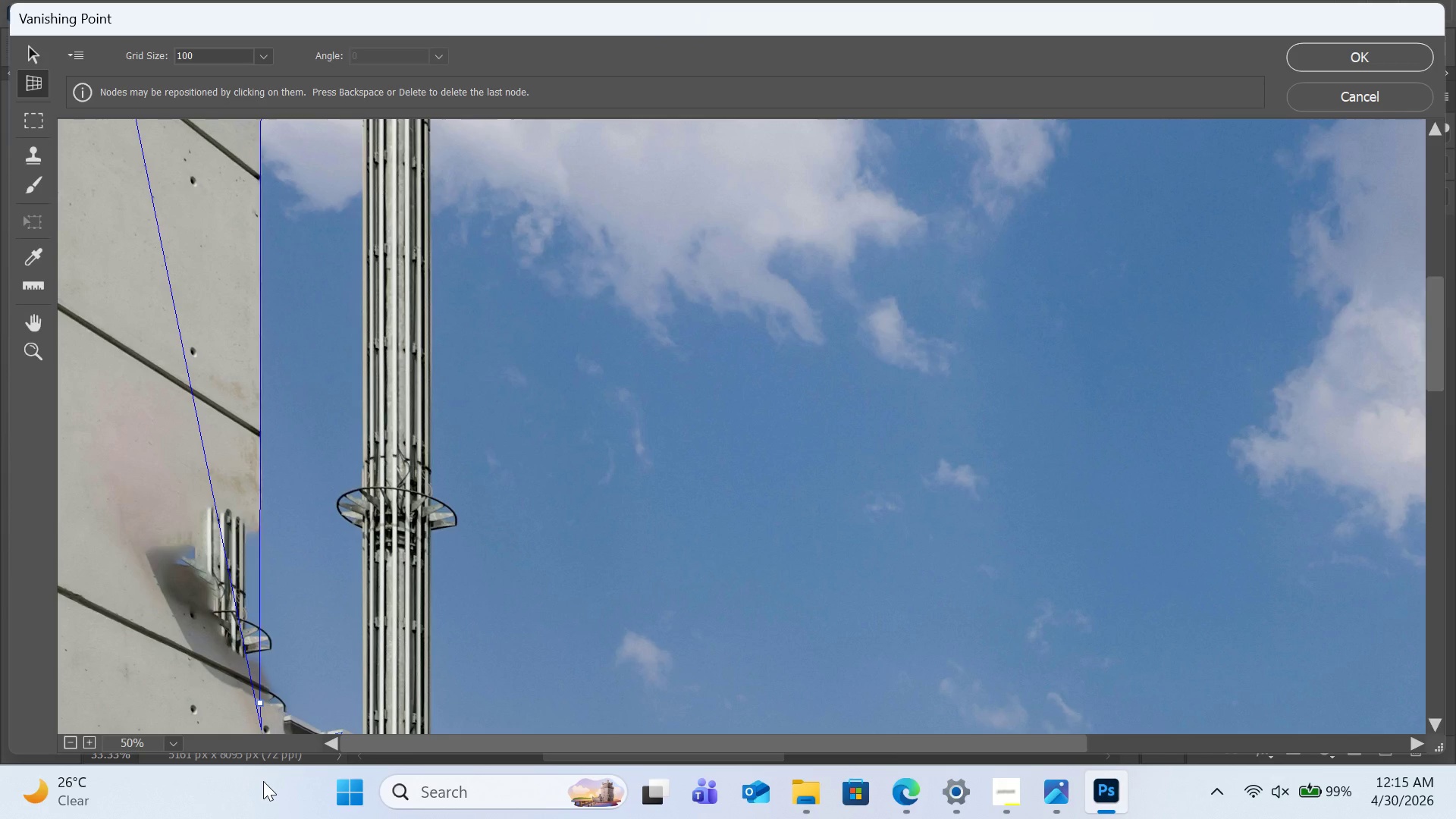 
hold_key(key=Space, duration=1.52)
 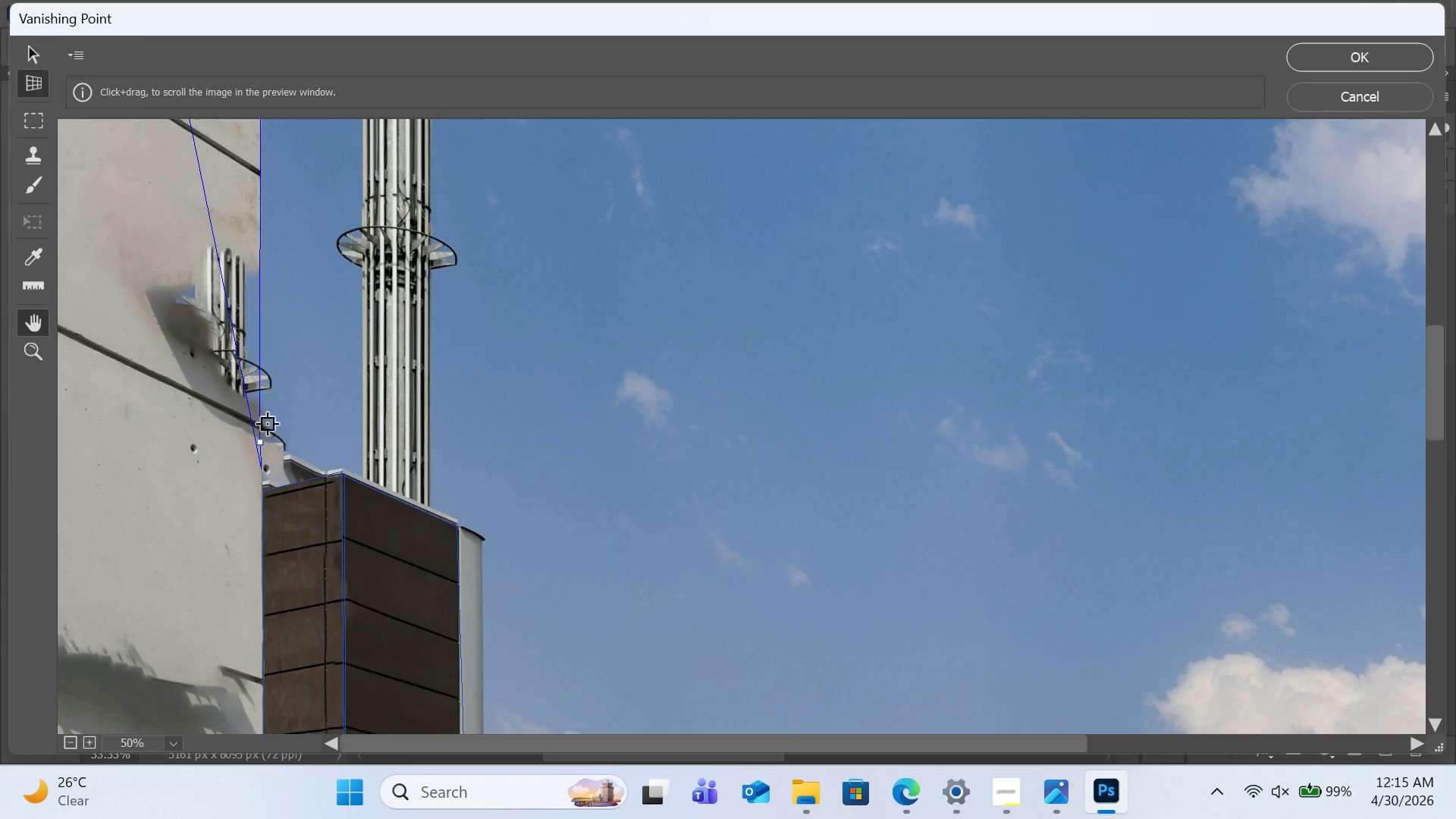 
left_click_drag(start_coordinate=[256, 683], to_coordinate=[267, 423])
 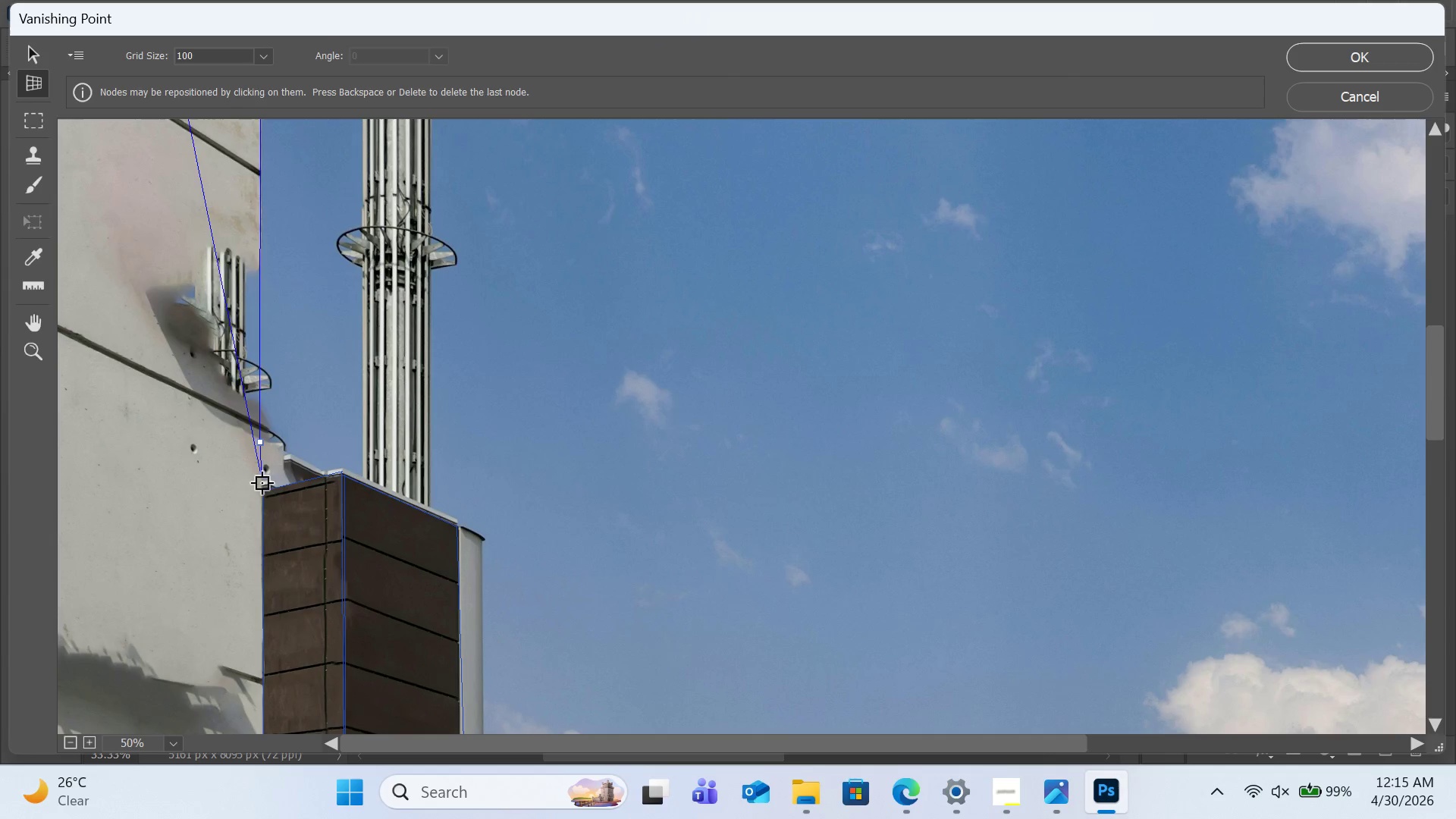 
hold_key(key=Space, duration=0.55)
 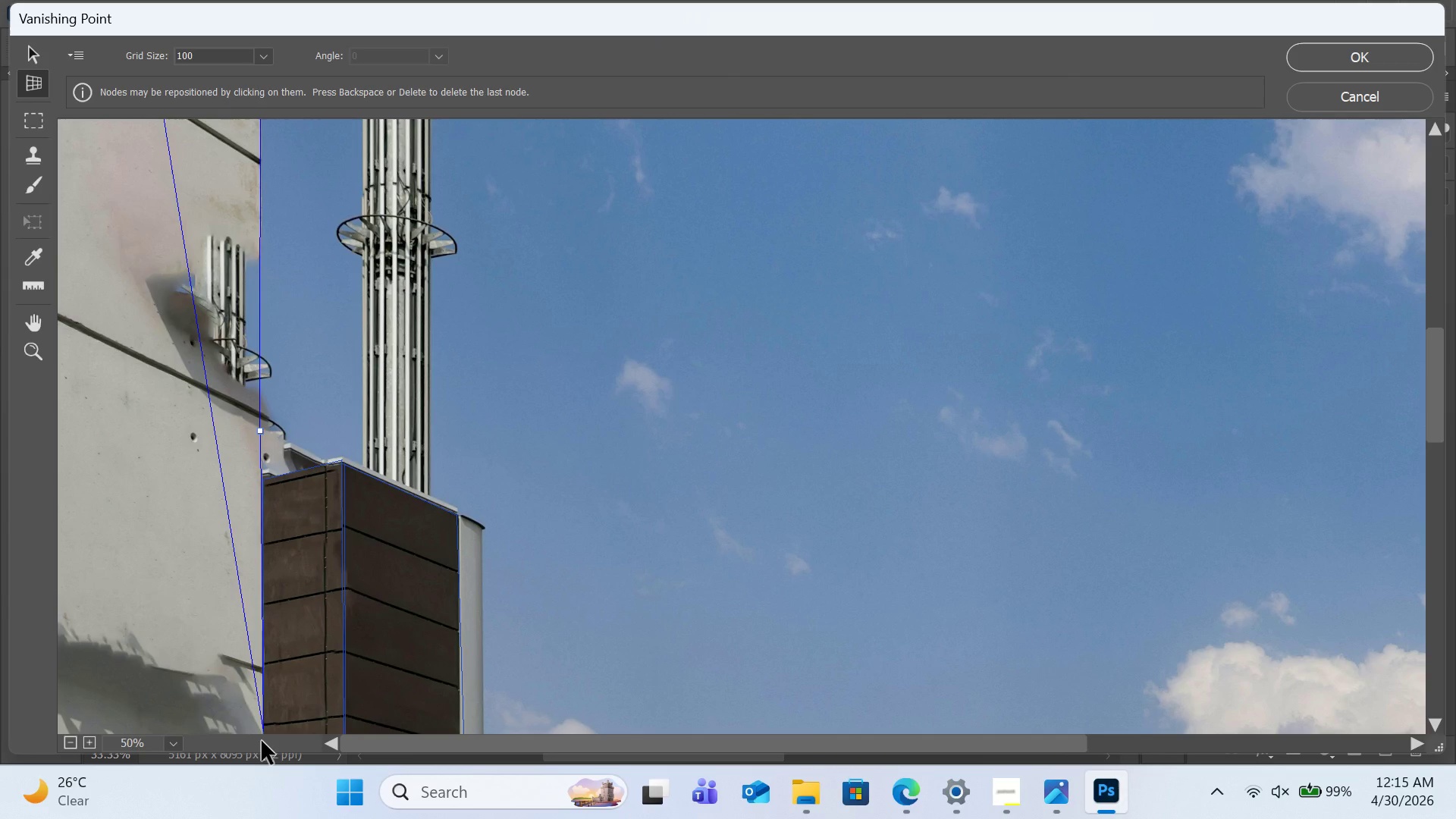 
hold_key(key=Space, duration=1.51)
 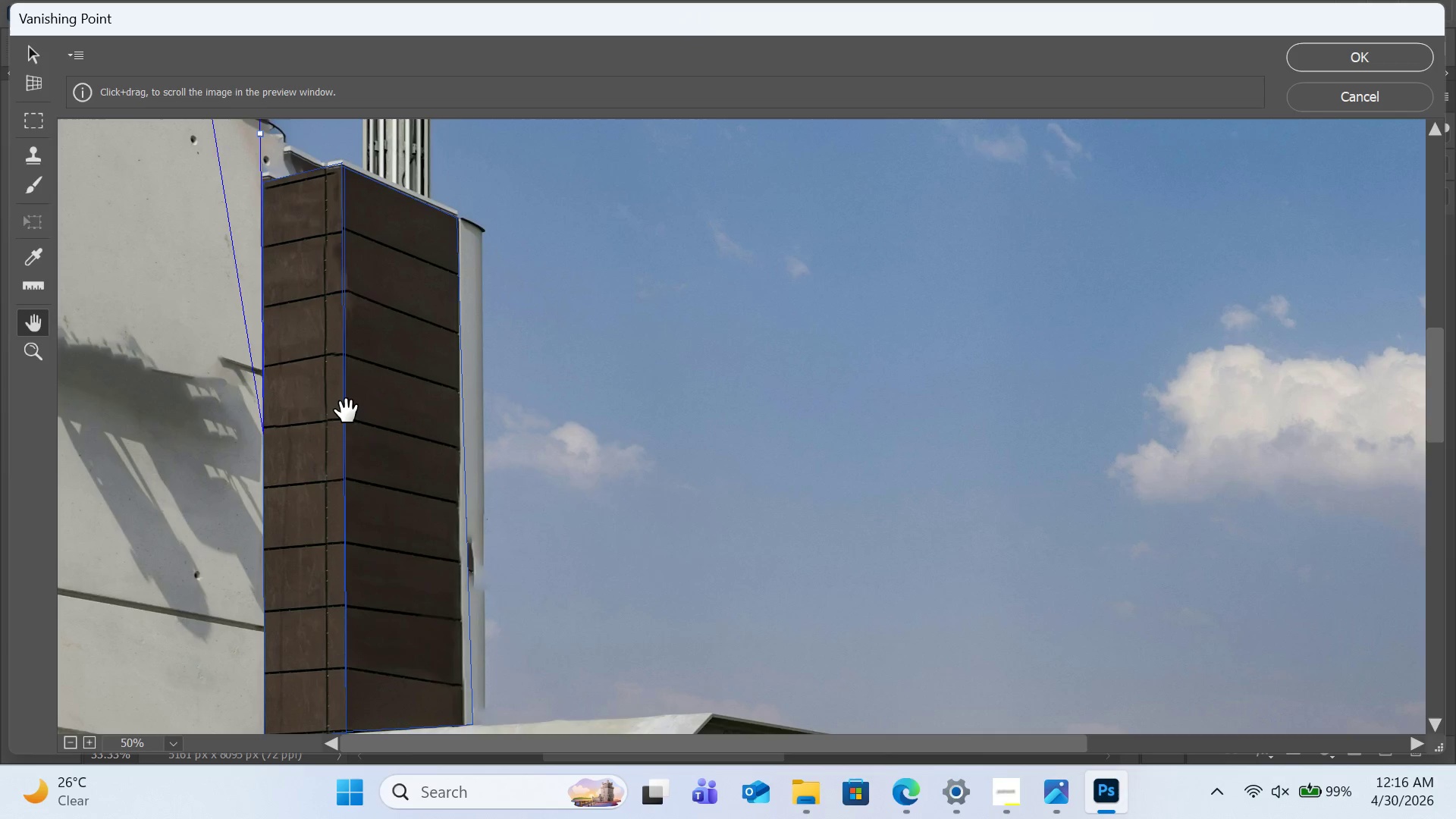 
left_click_drag(start_coordinate=[301, 708], to_coordinate=[347, 411])
 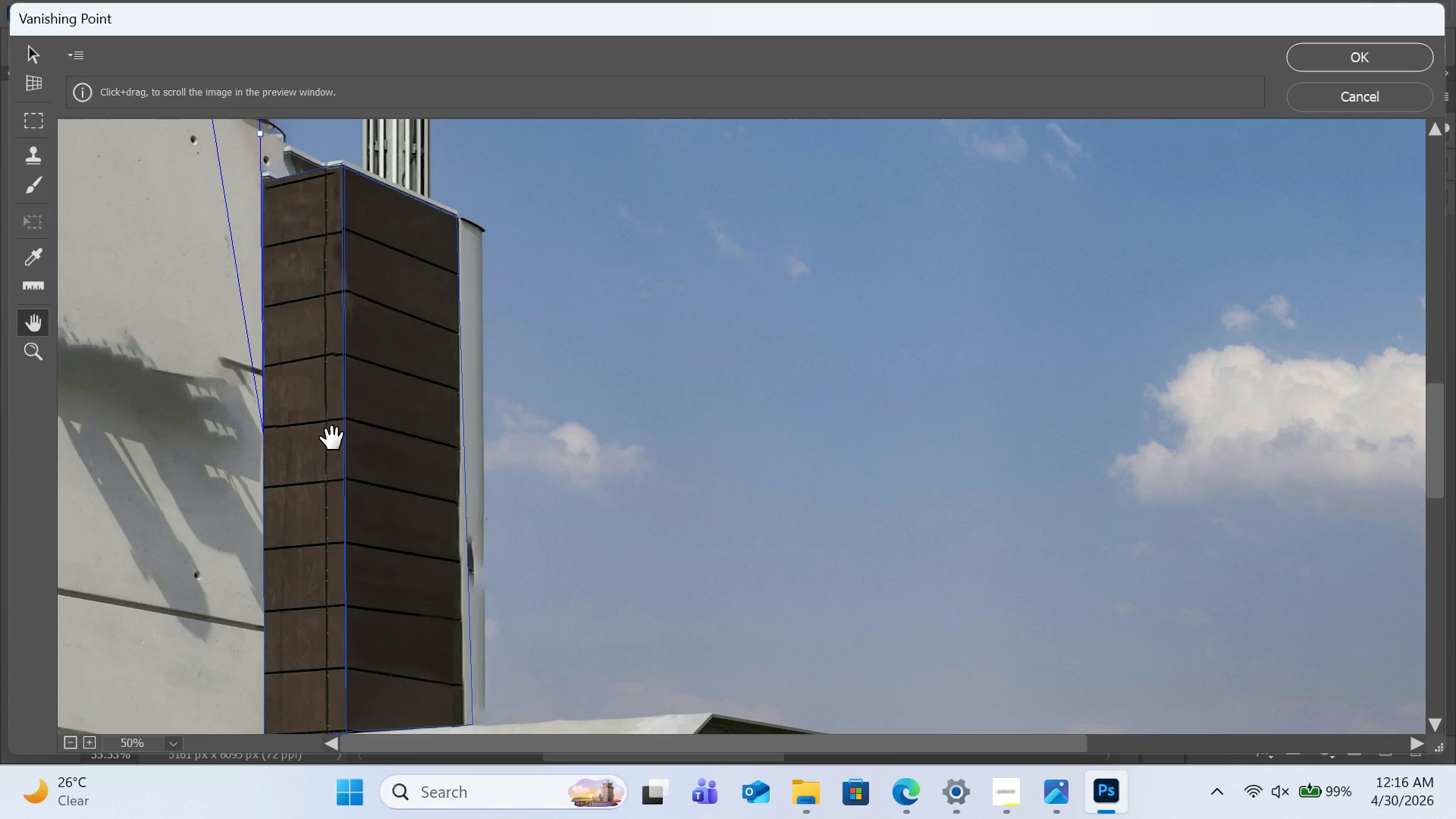 
hold_key(key=Space, duration=1.41)
 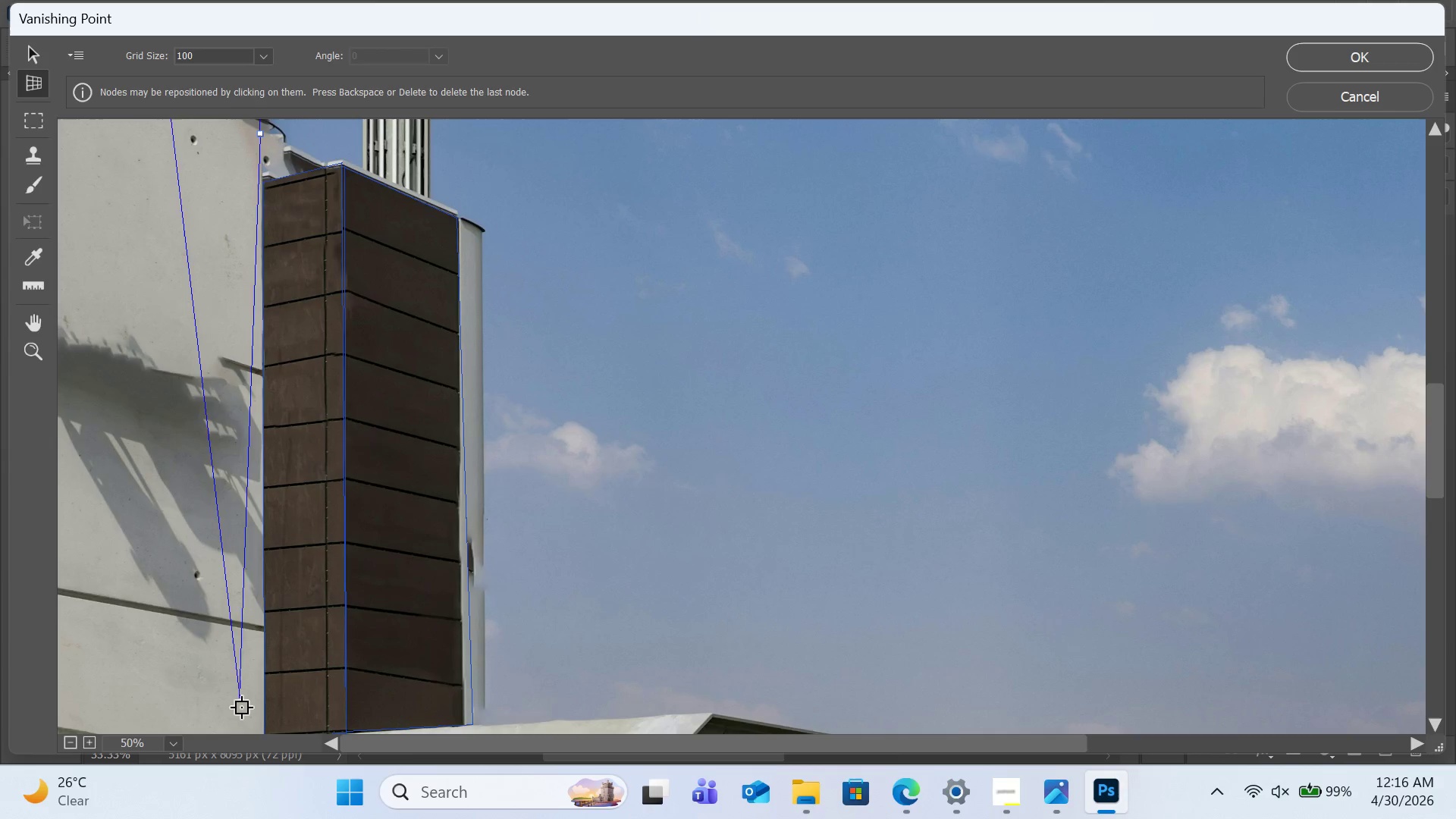 
hold_key(key=Space, duration=15.59)
 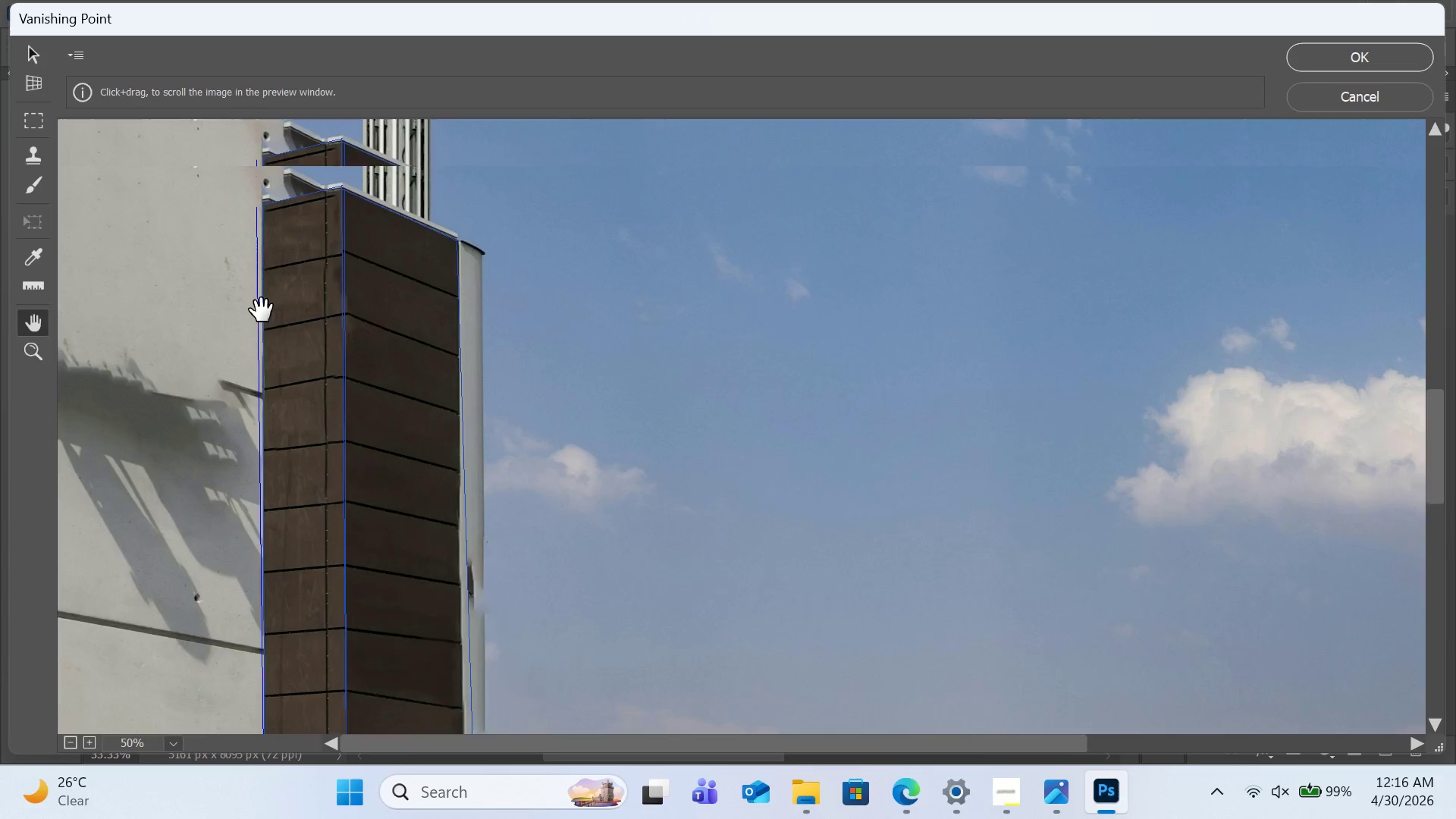 
left_click([262, 708])
 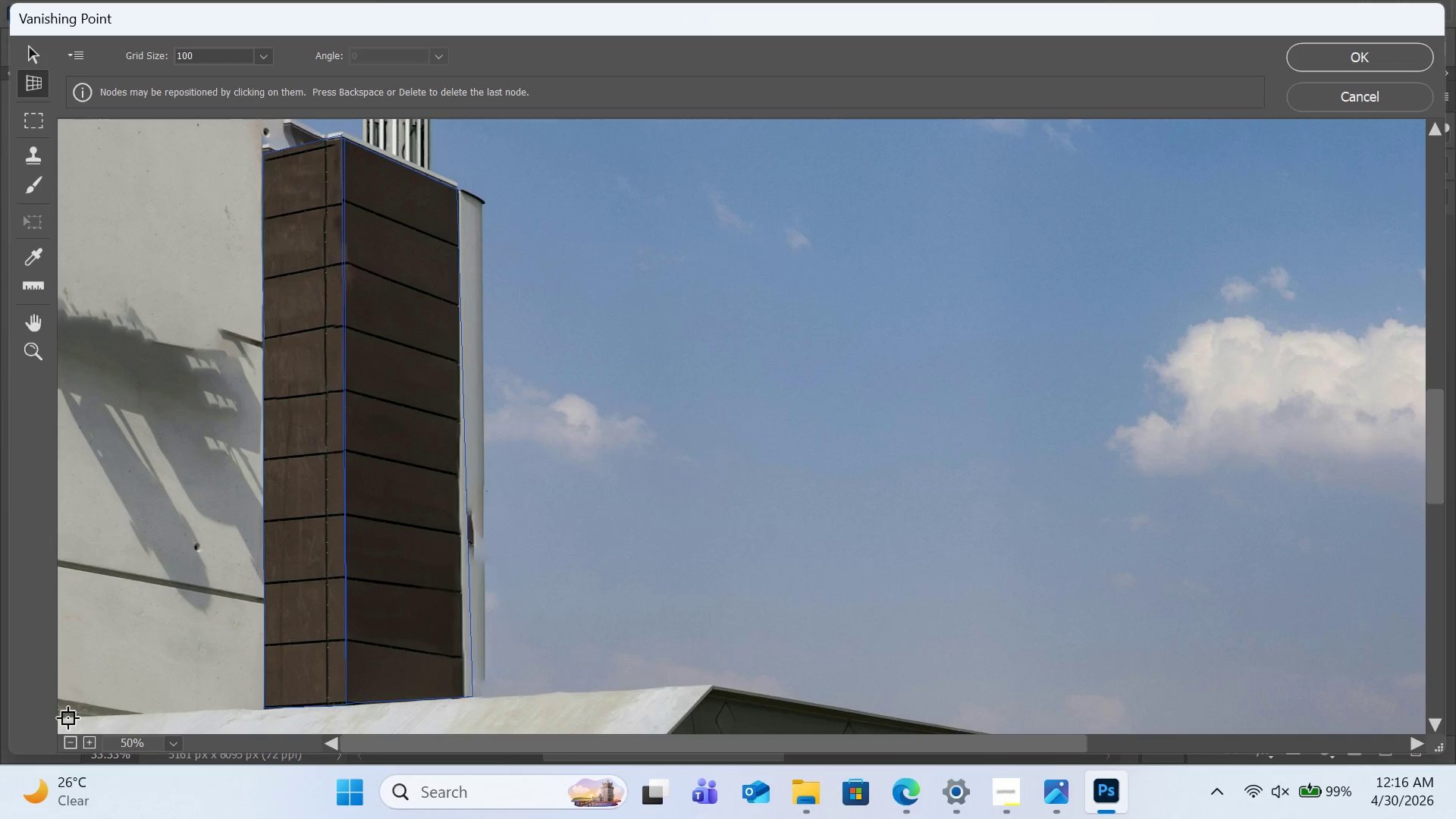 
left_click([62, 717])
 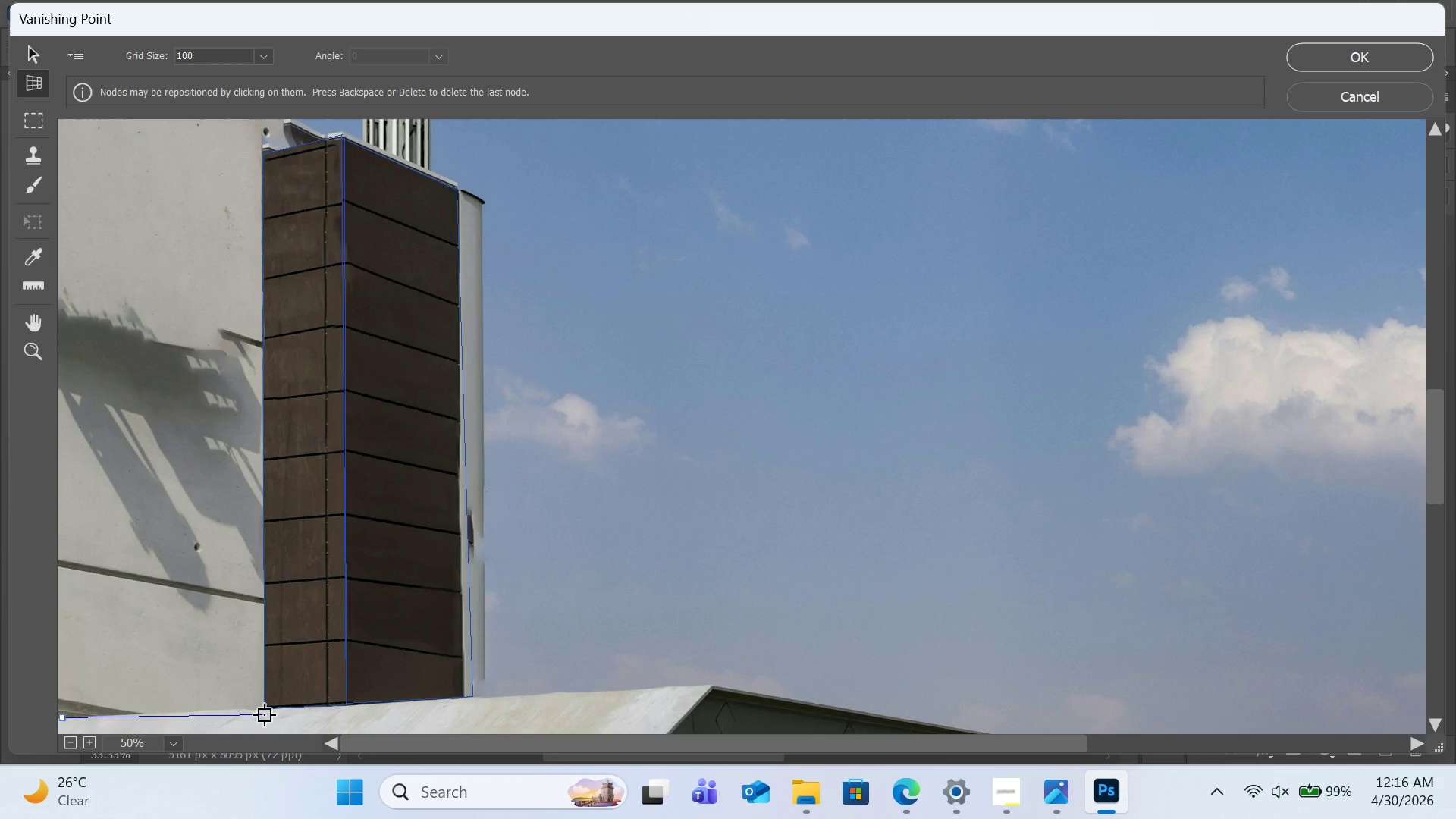 
left_click([264, 708])
 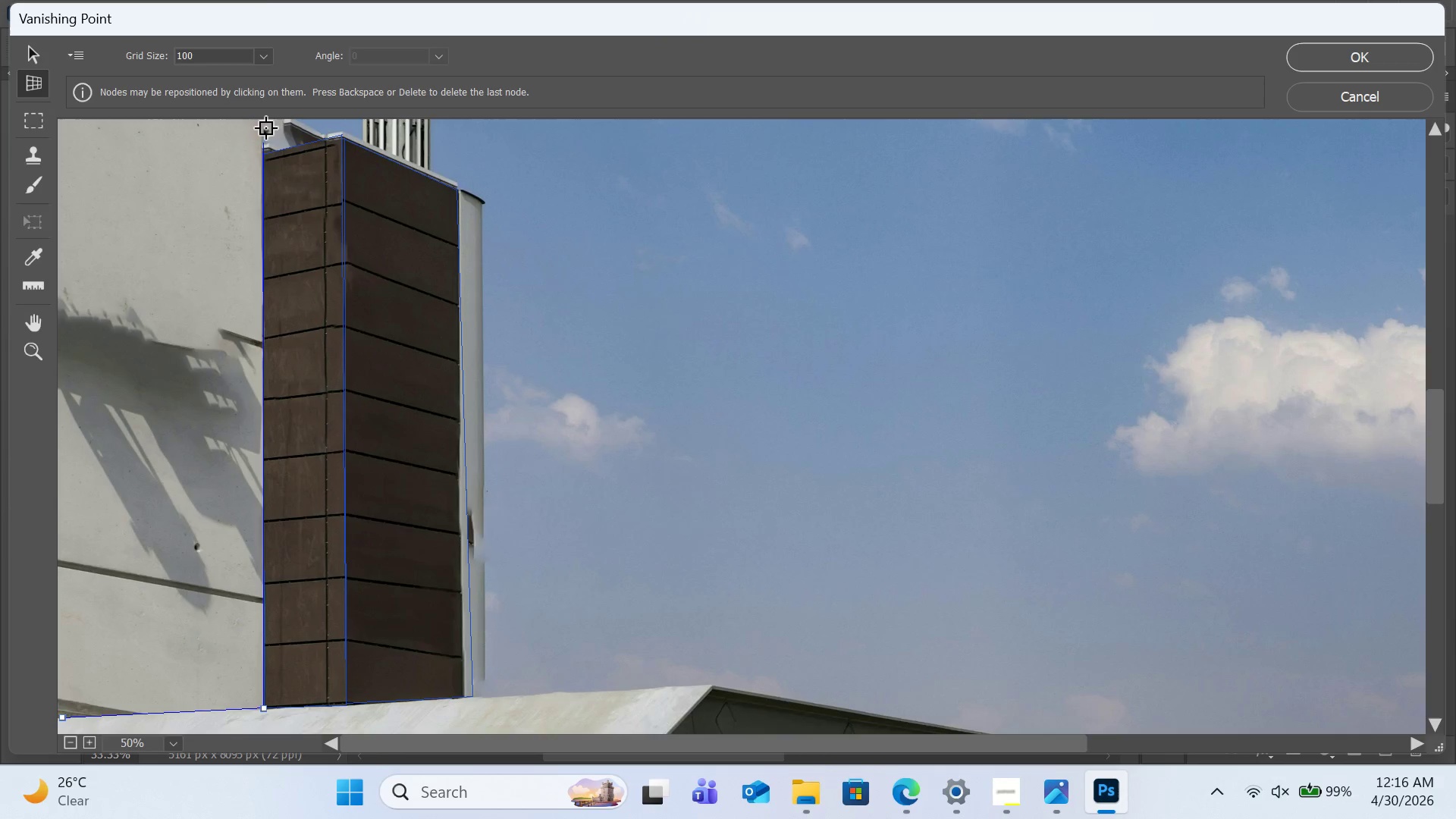 
hold_key(key=Space, duration=1.52)
 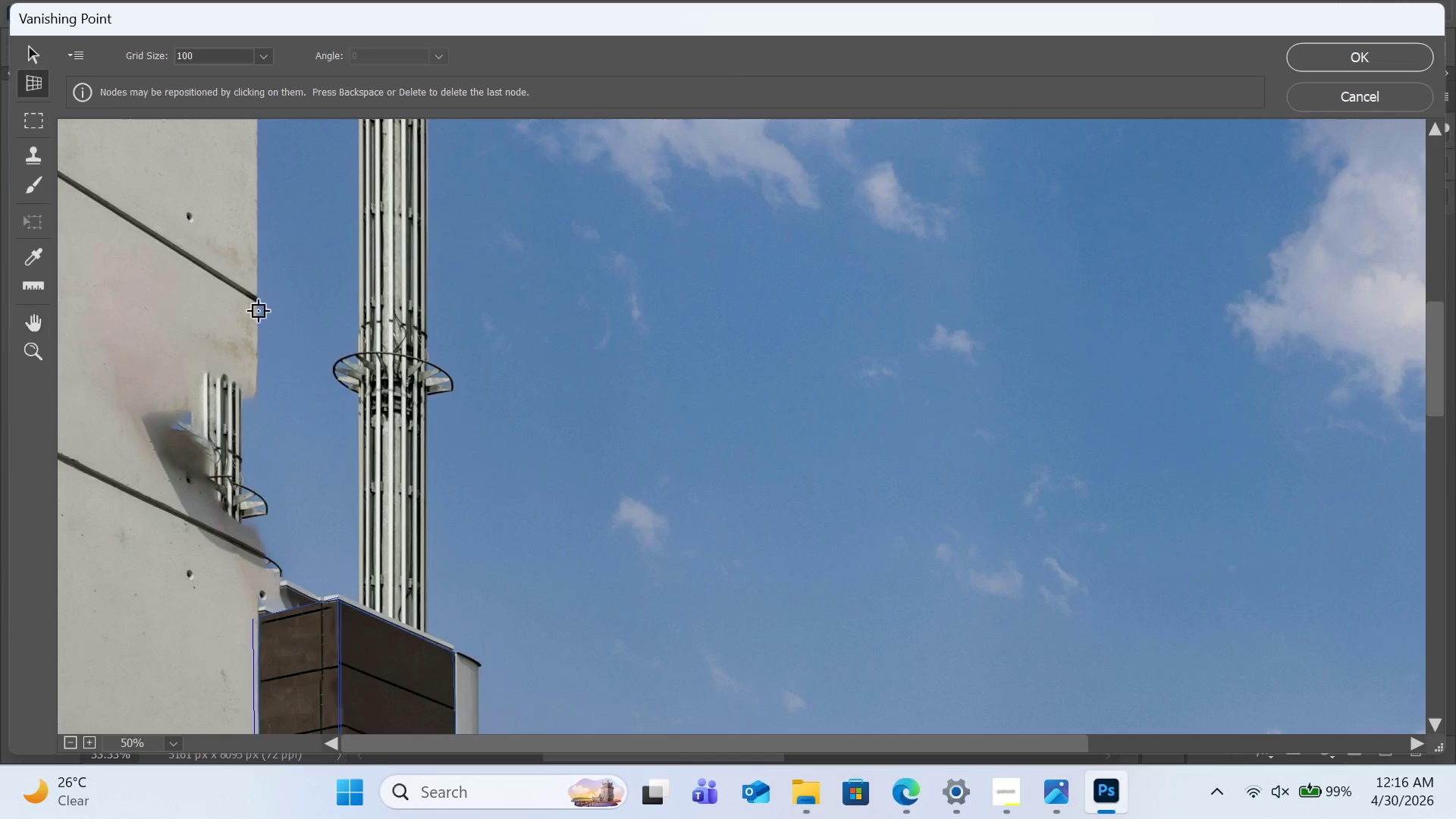 
left_click_drag(start_coordinate=[262, 143], to_coordinate=[259, 602])
 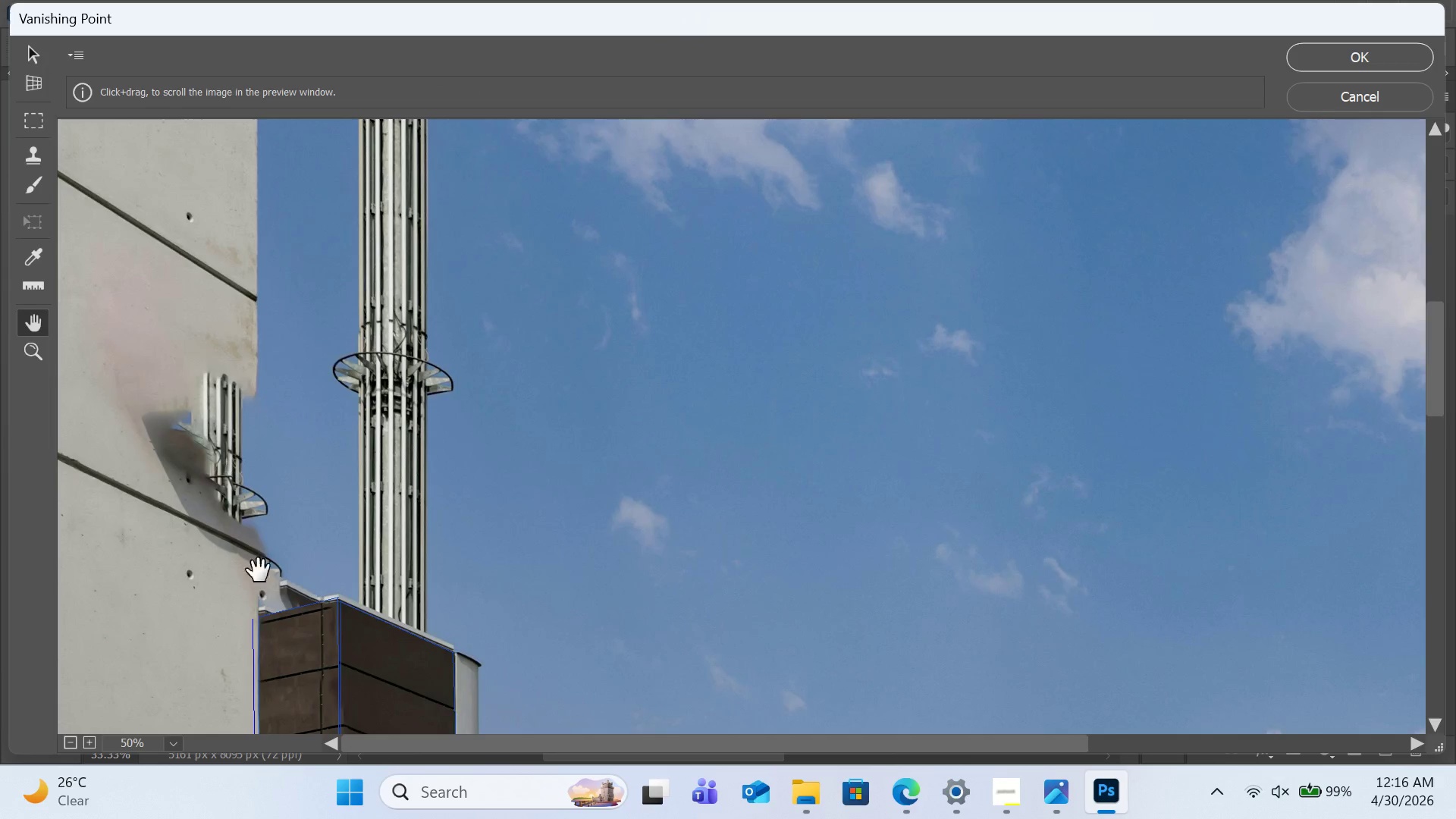 
hold_key(key=Space, duration=0.56)
 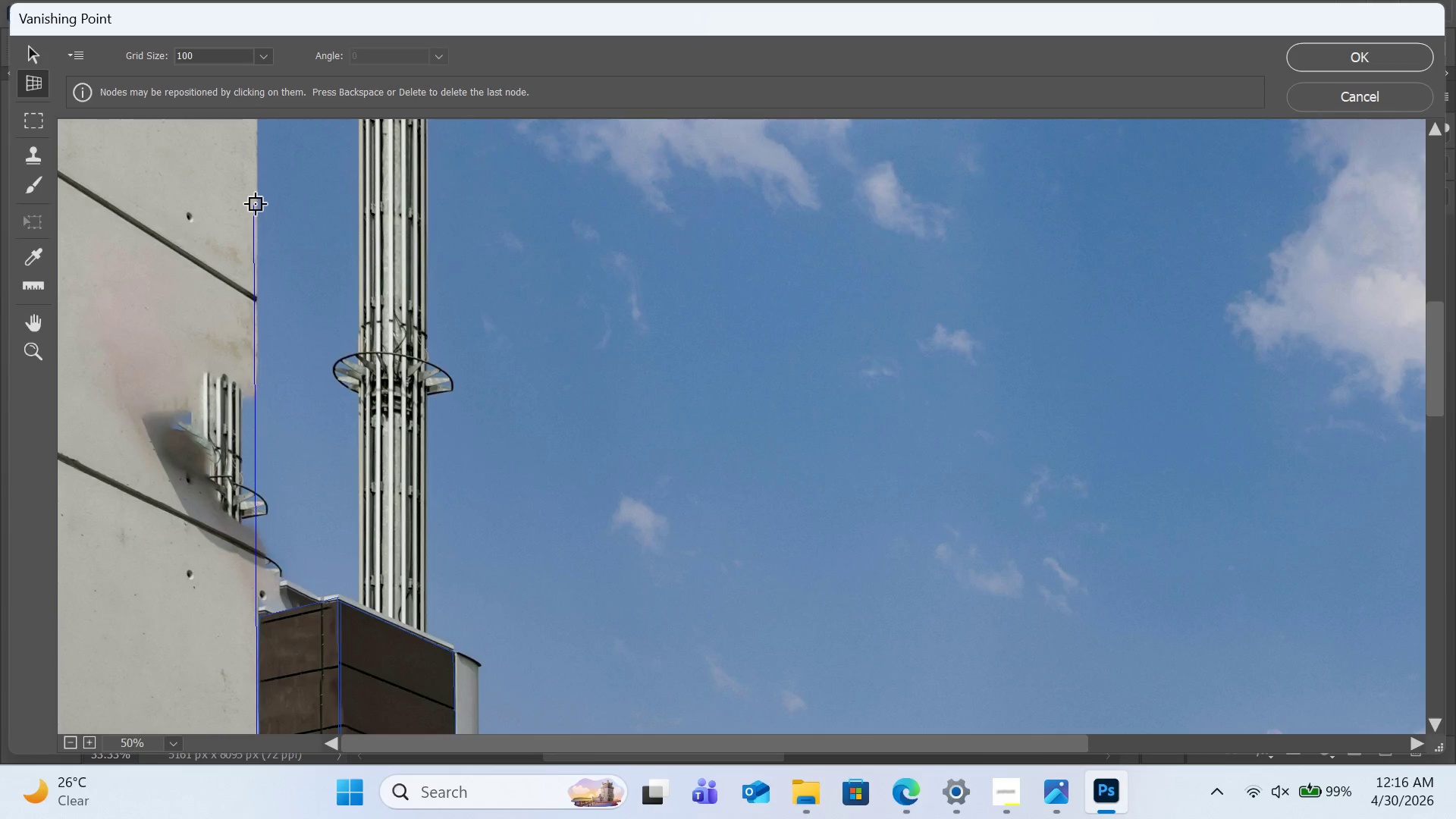 
left_click([258, 193])
 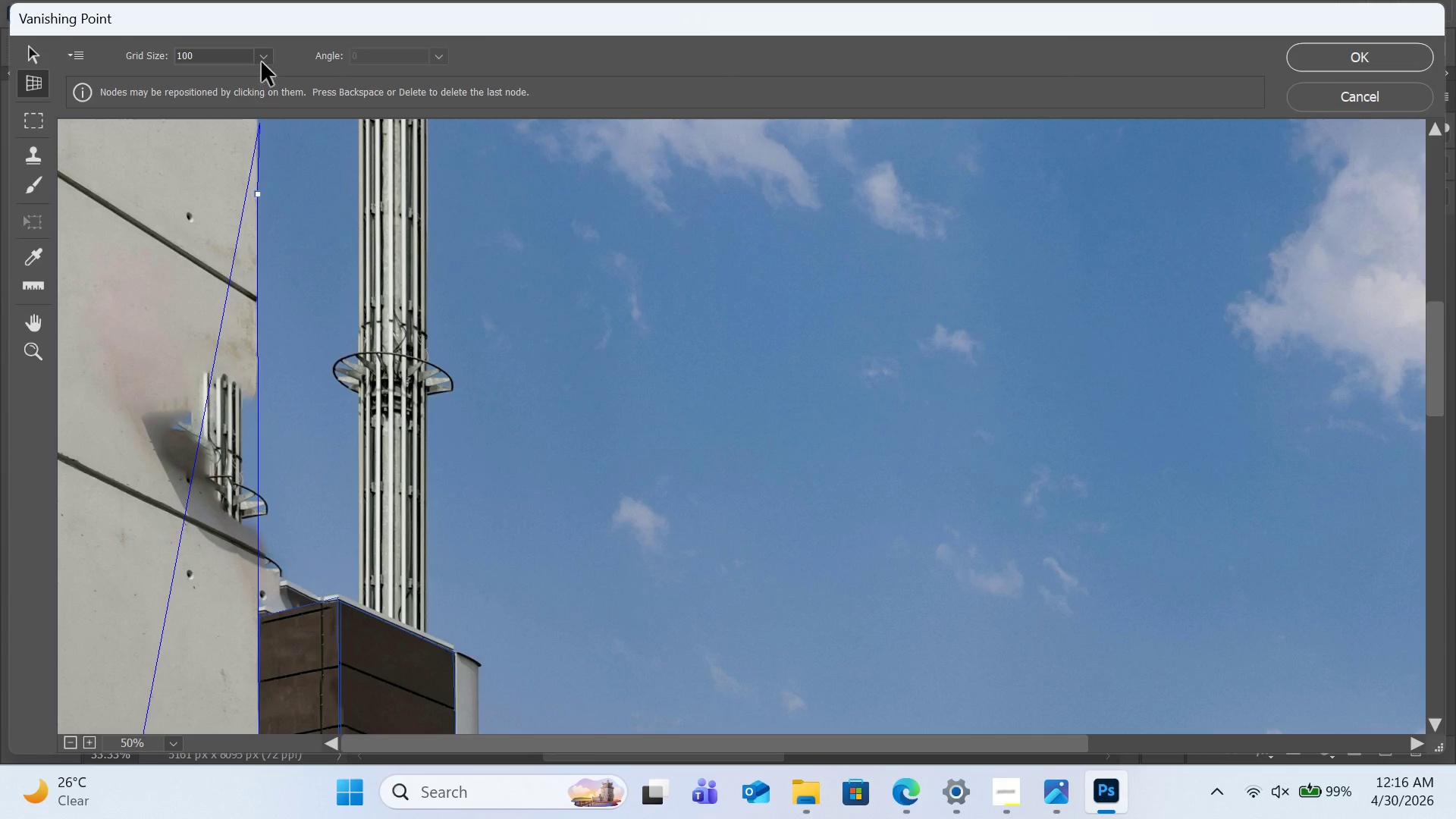 
hold_key(key=Space, duration=1.52)
 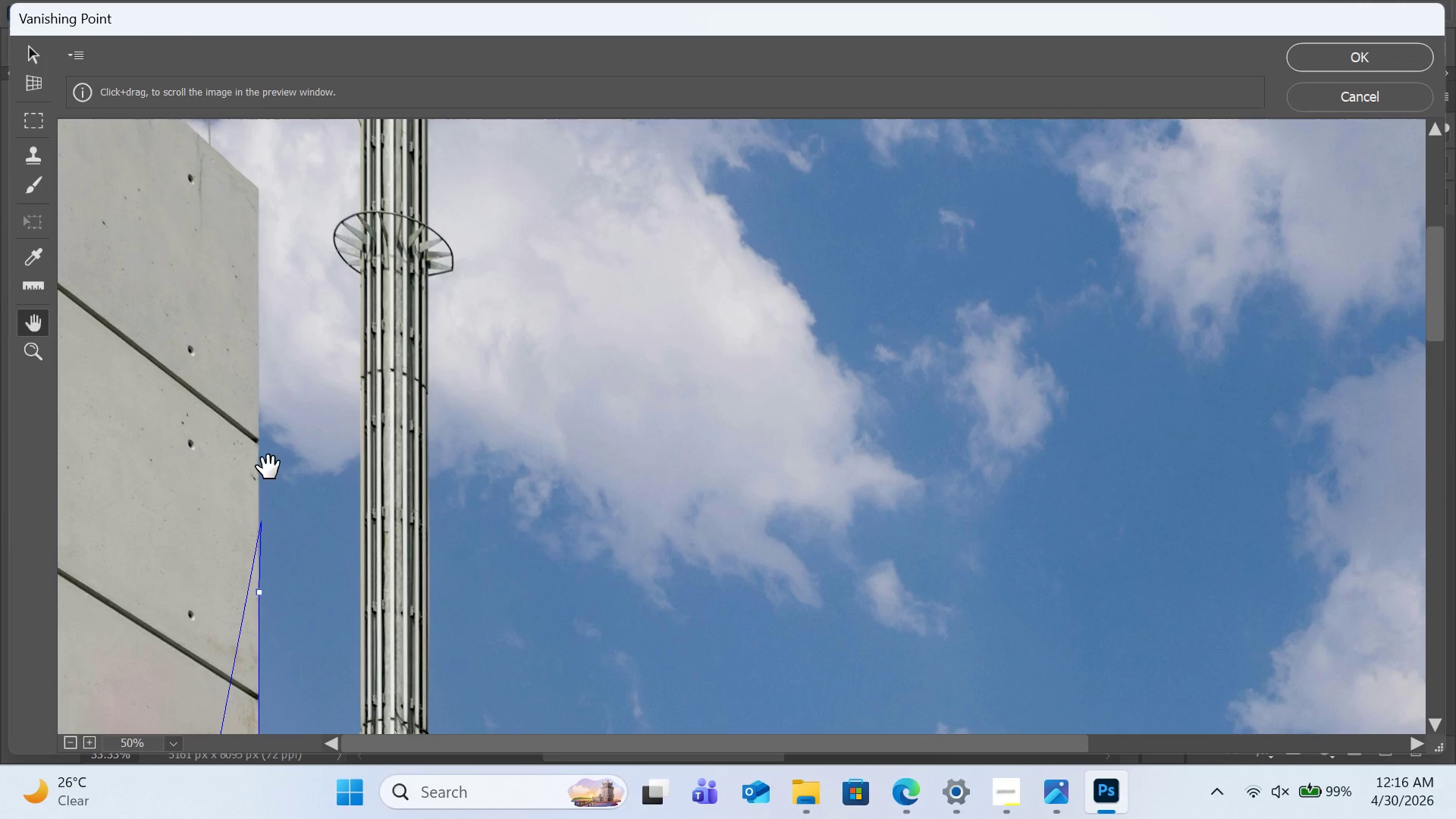 
left_click_drag(start_coordinate=[269, 147], to_coordinate=[270, 545])
 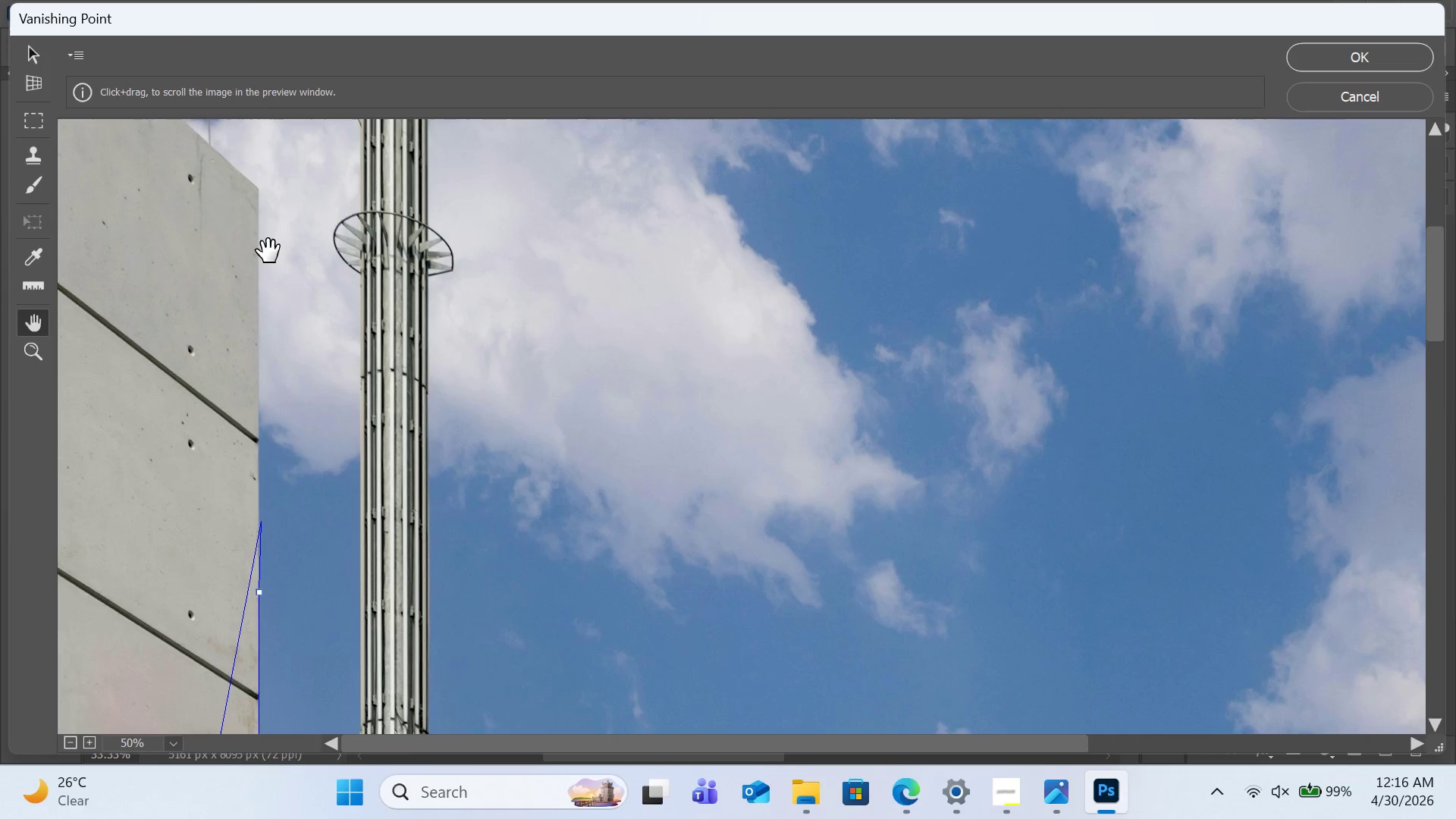 
hold_key(key=Space, duration=1.0)
 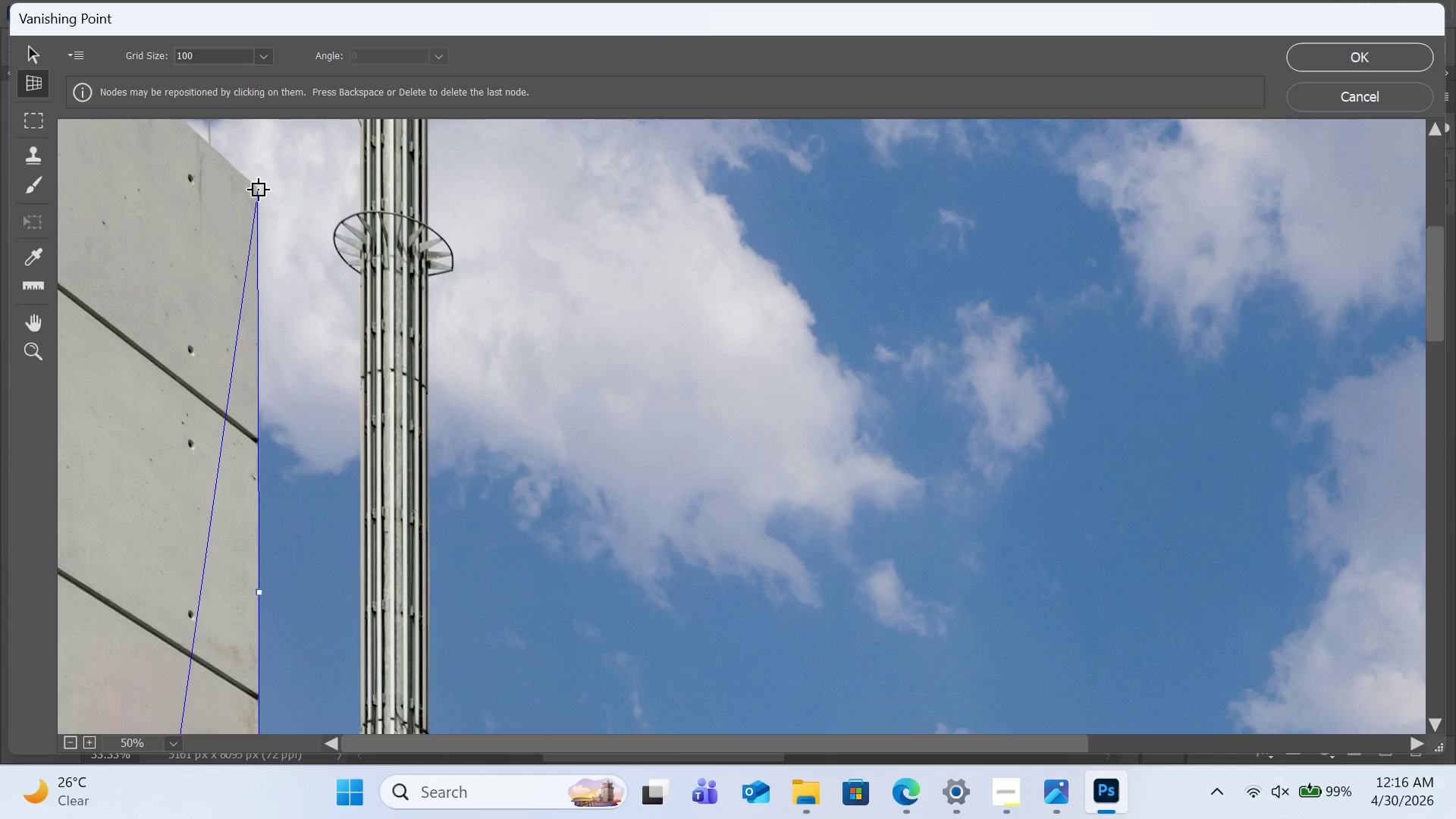 
left_click([258, 189])
 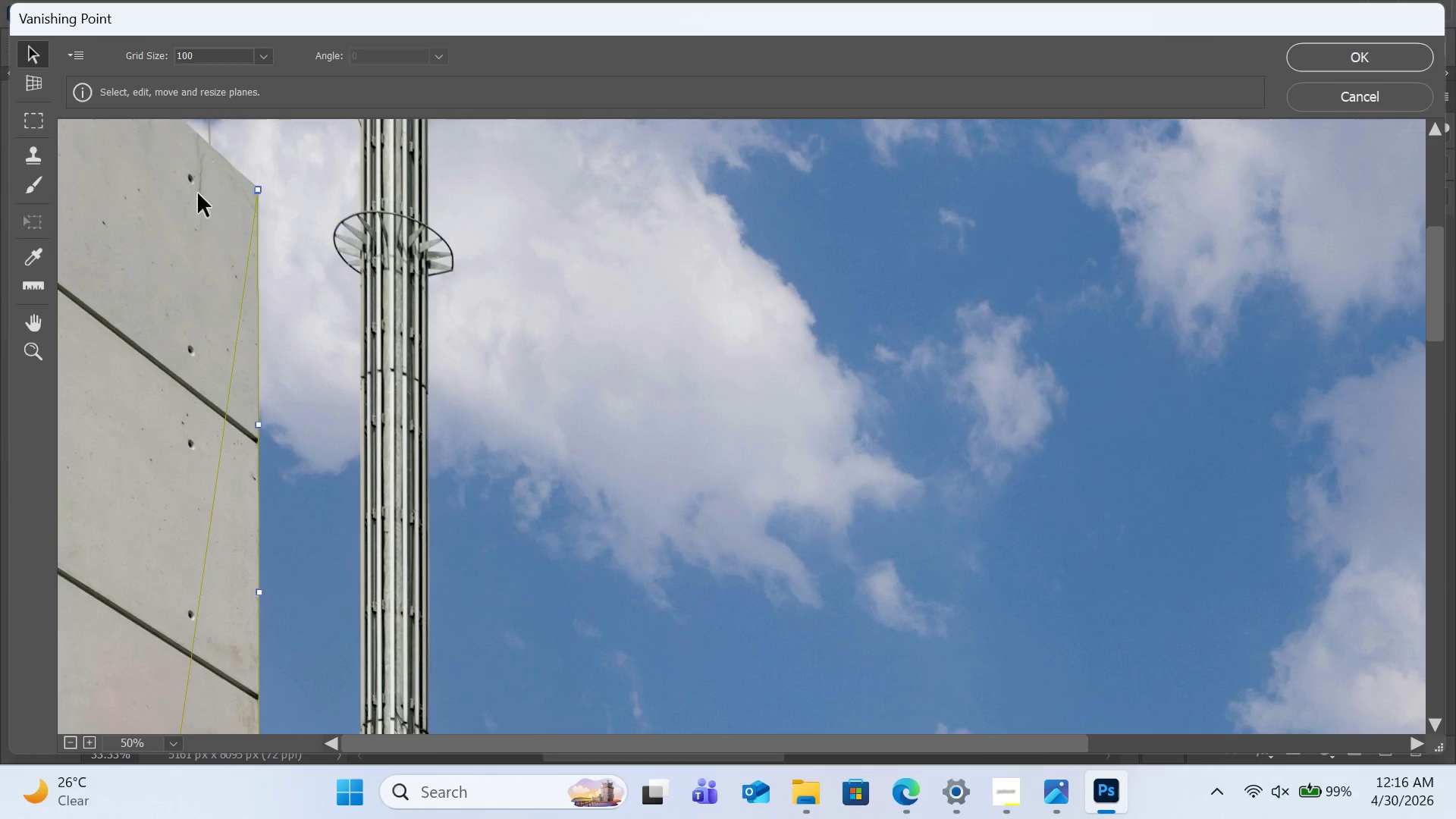 
scroll: coordinate [193, 598], scroll_direction: down, amount: 13.0
 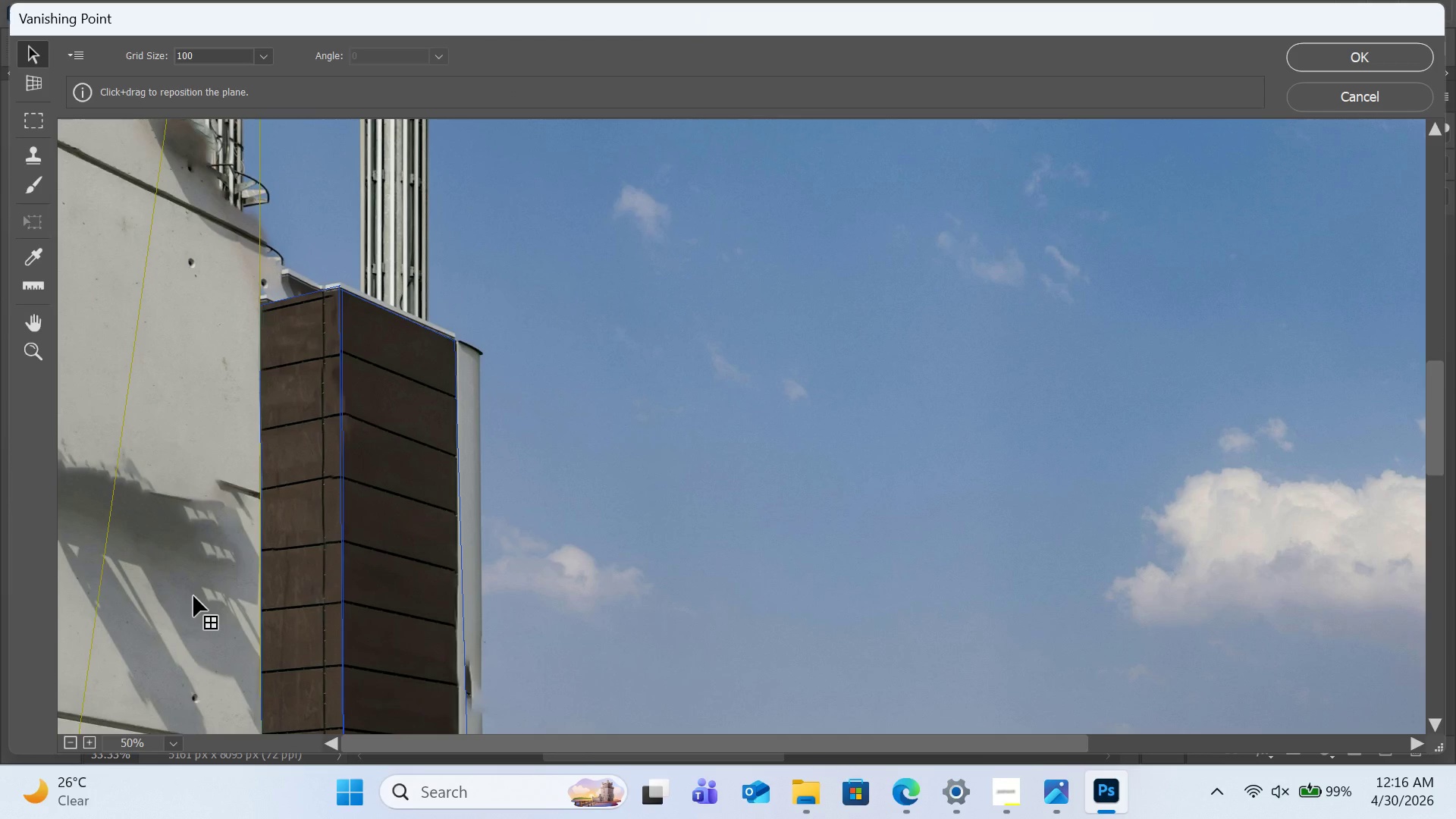 
wait(10.83)
 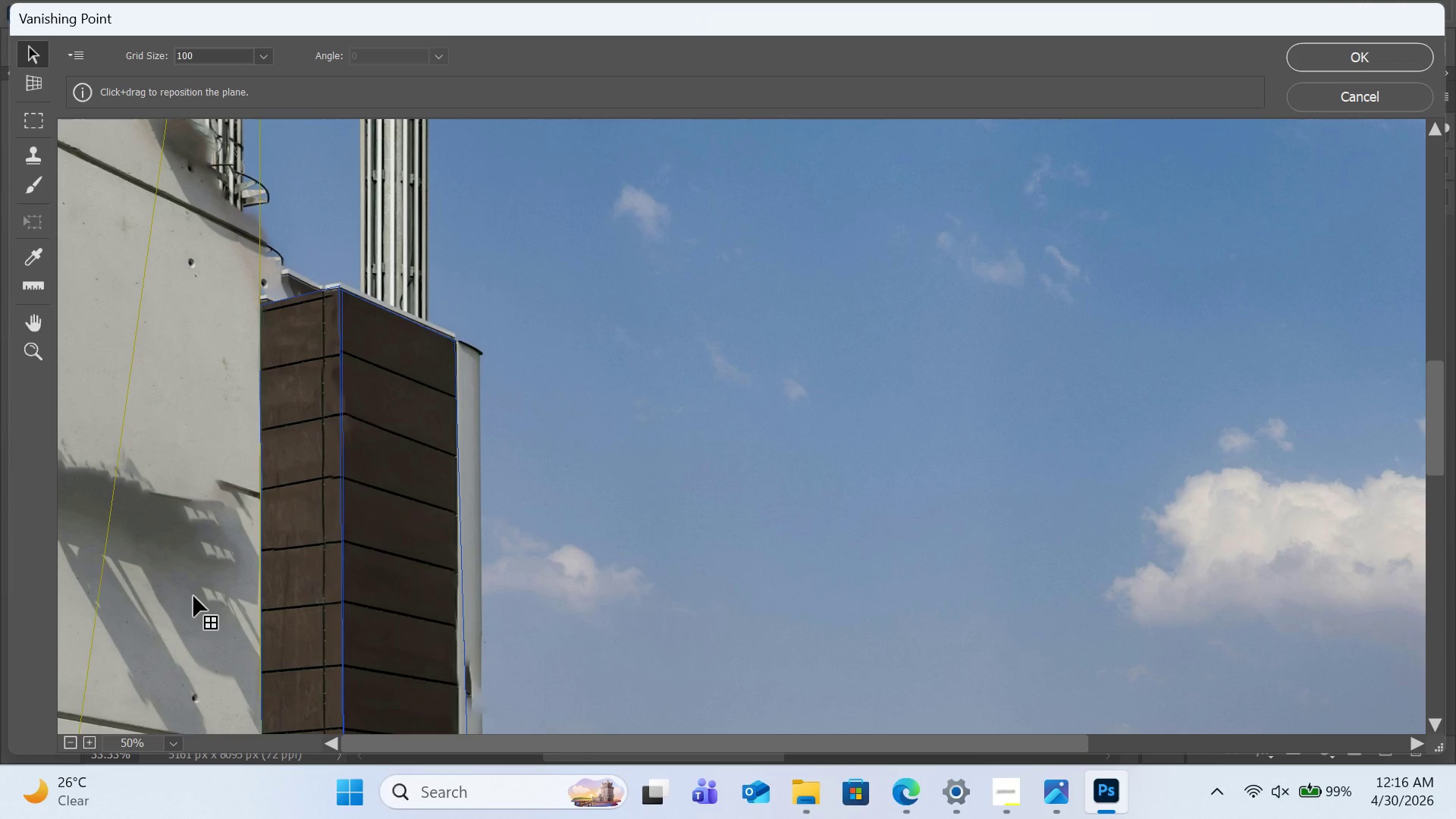 
scroll: coordinate [193, 488], scroll_direction: up, amount: 19.0
 